 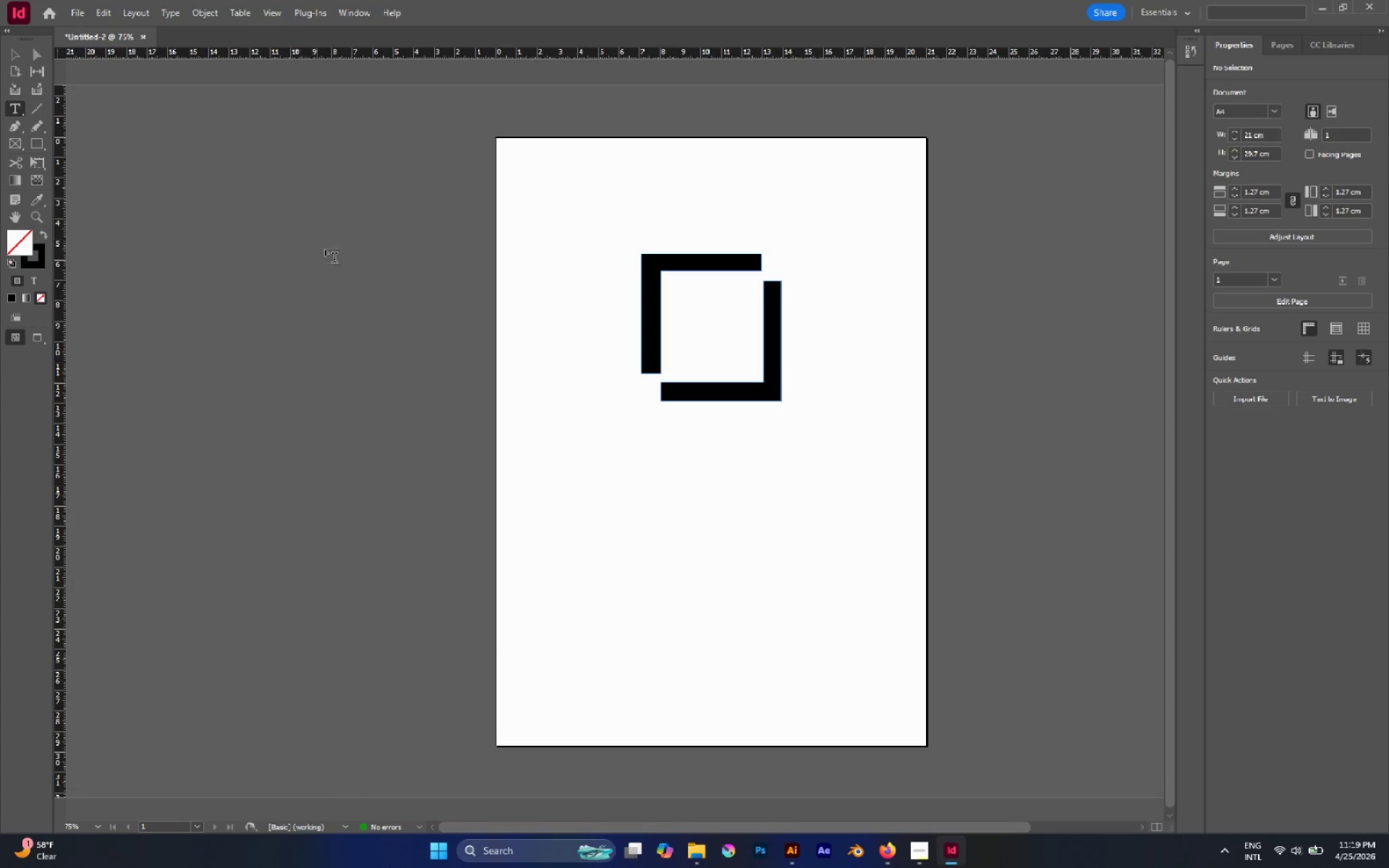 
left_click([613, 464])
 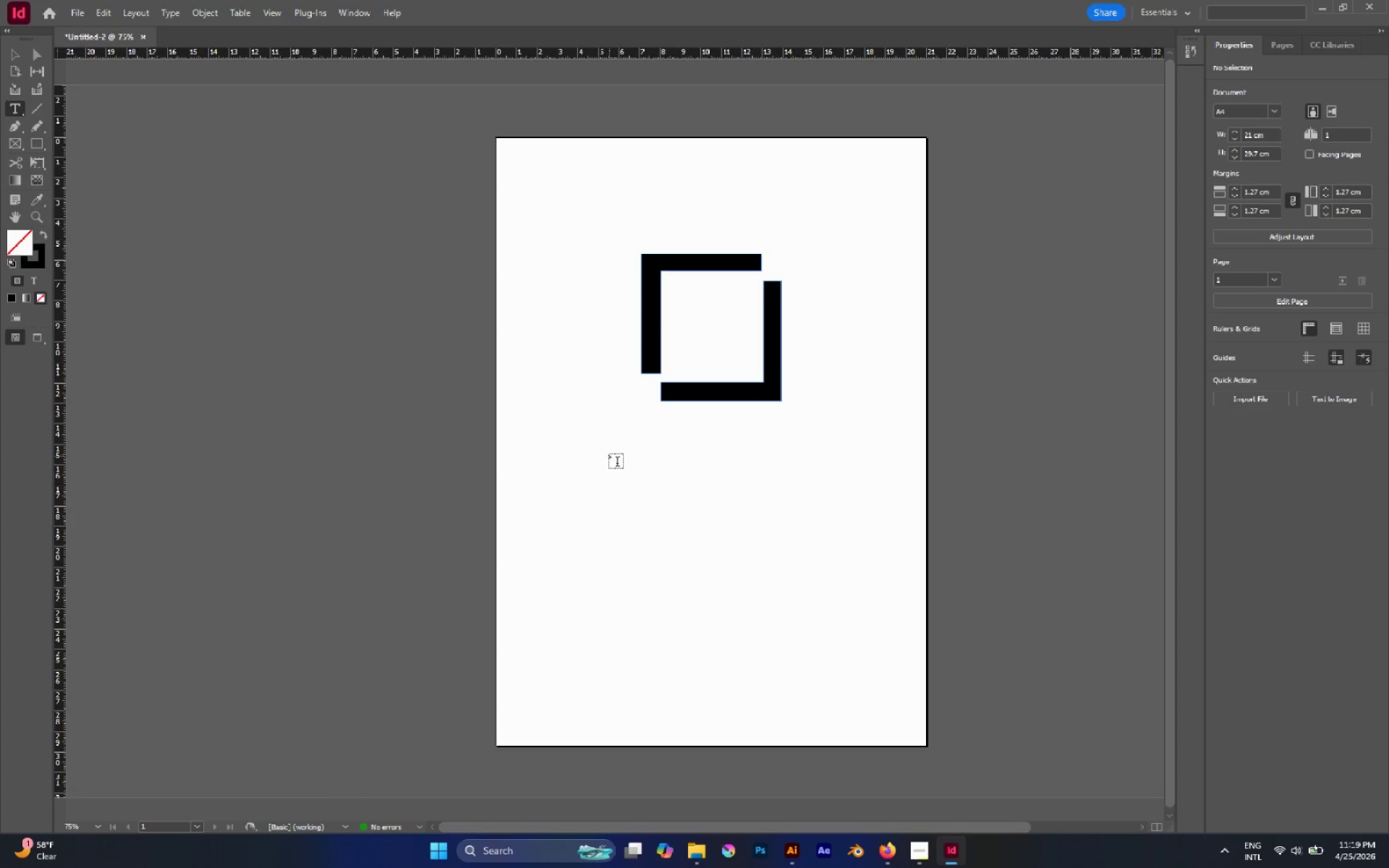 
left_click_drag(start_coordinate=[608, 454], to_coordinate=[738, 523])
 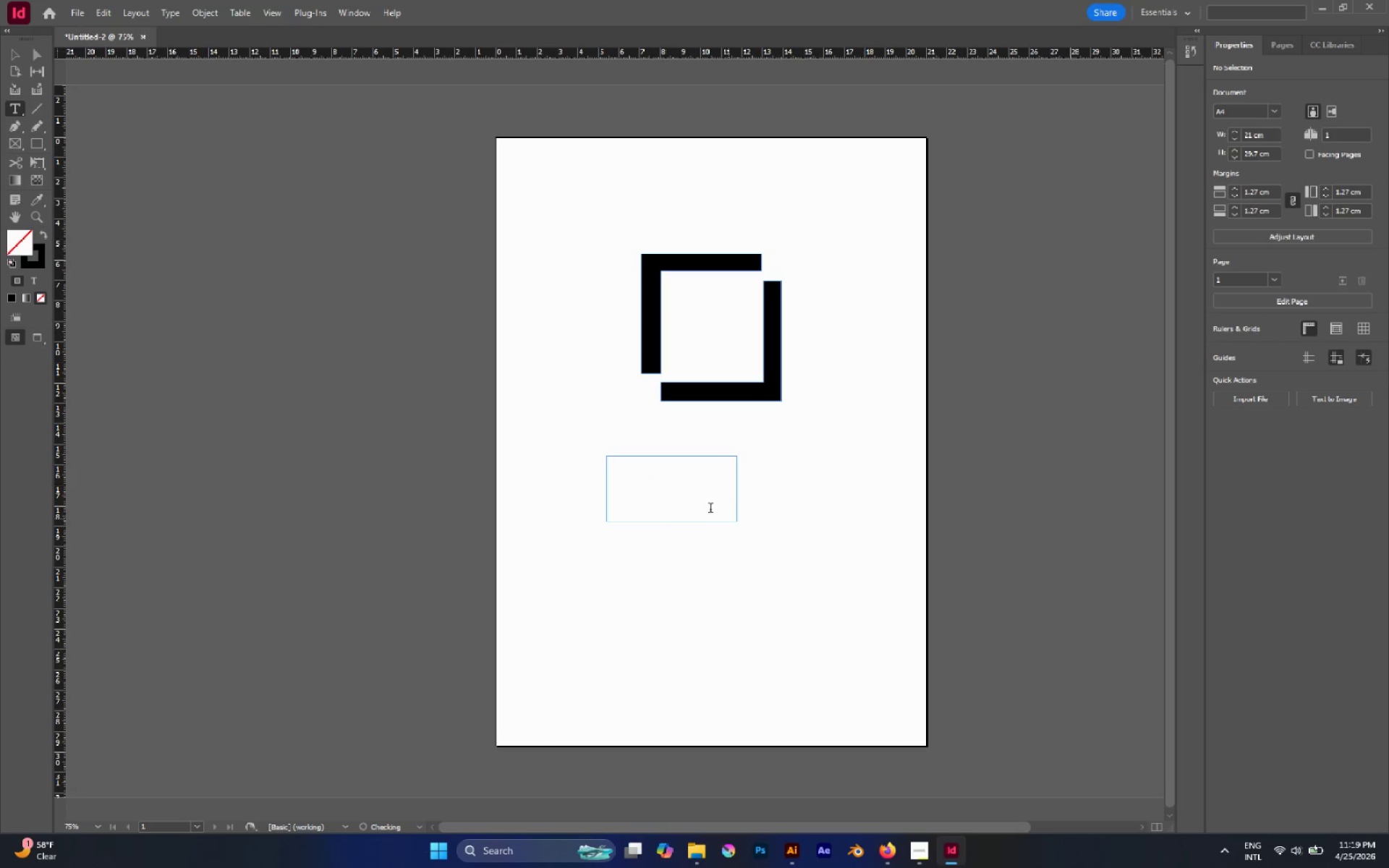 
key(Control+V)
 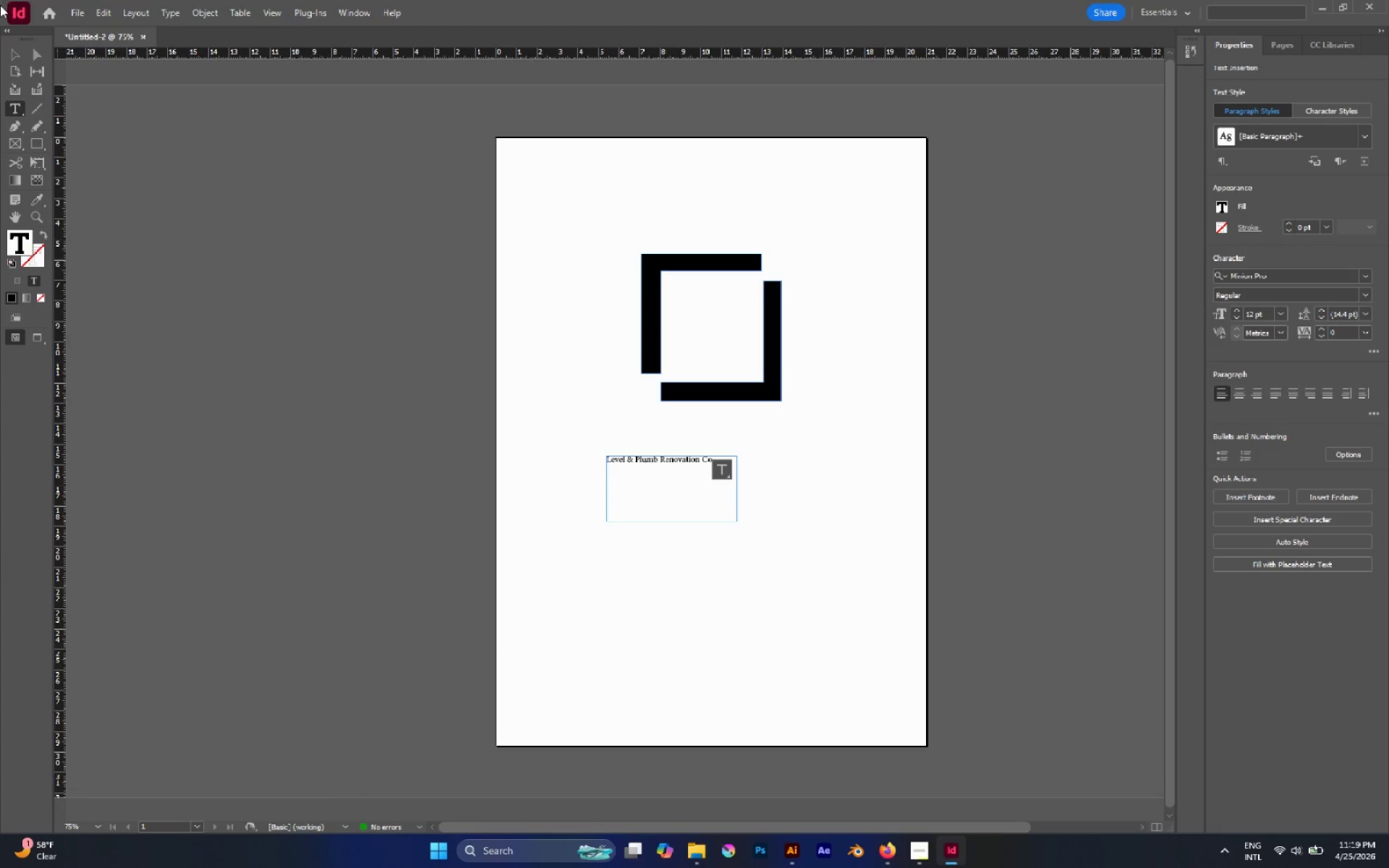 
left_click([13, 56])
 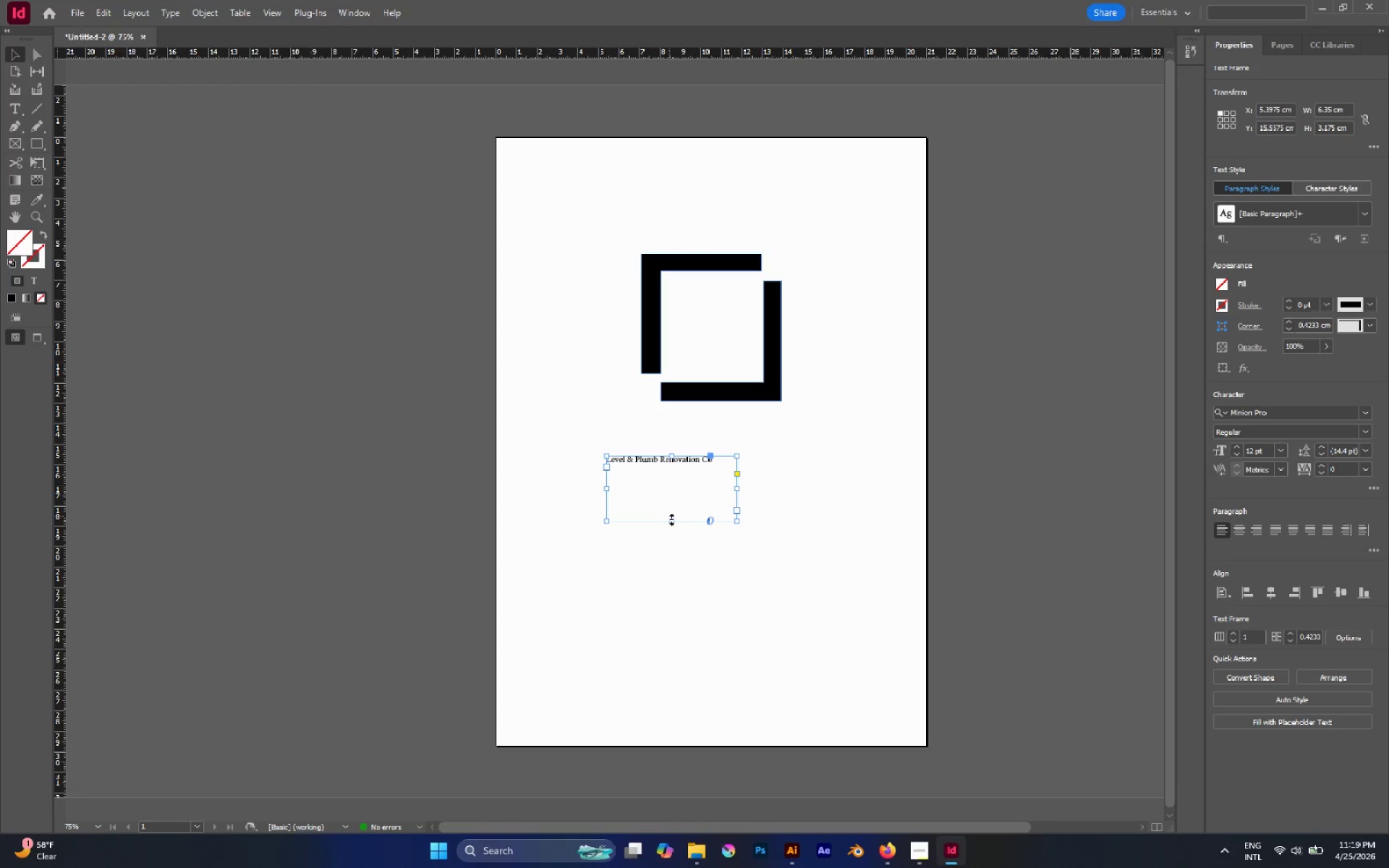 
left_click_drag(start_coordinate=[672, 521], to_coordinate=[678, 477])
 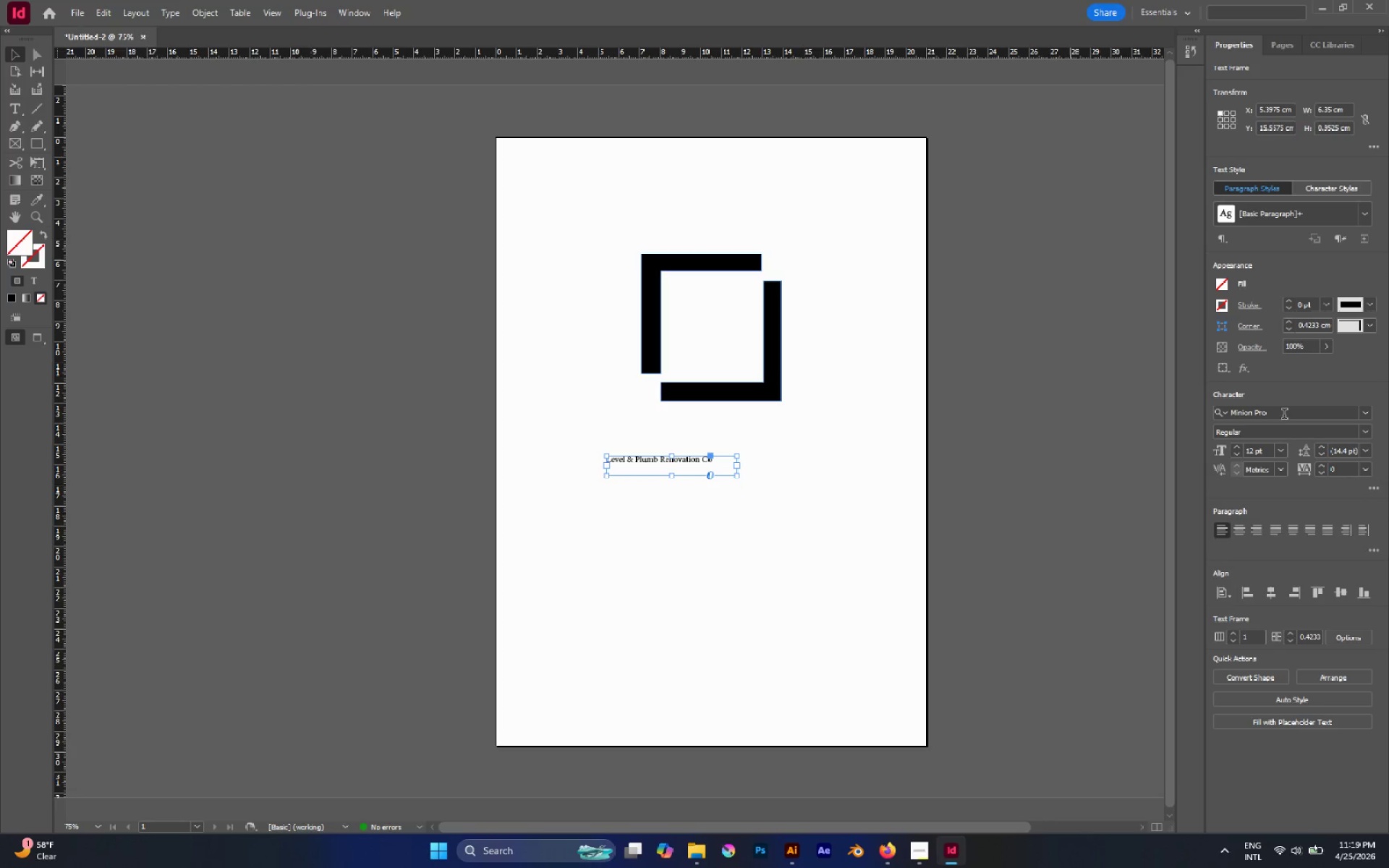 
left_click([1284, 415])
 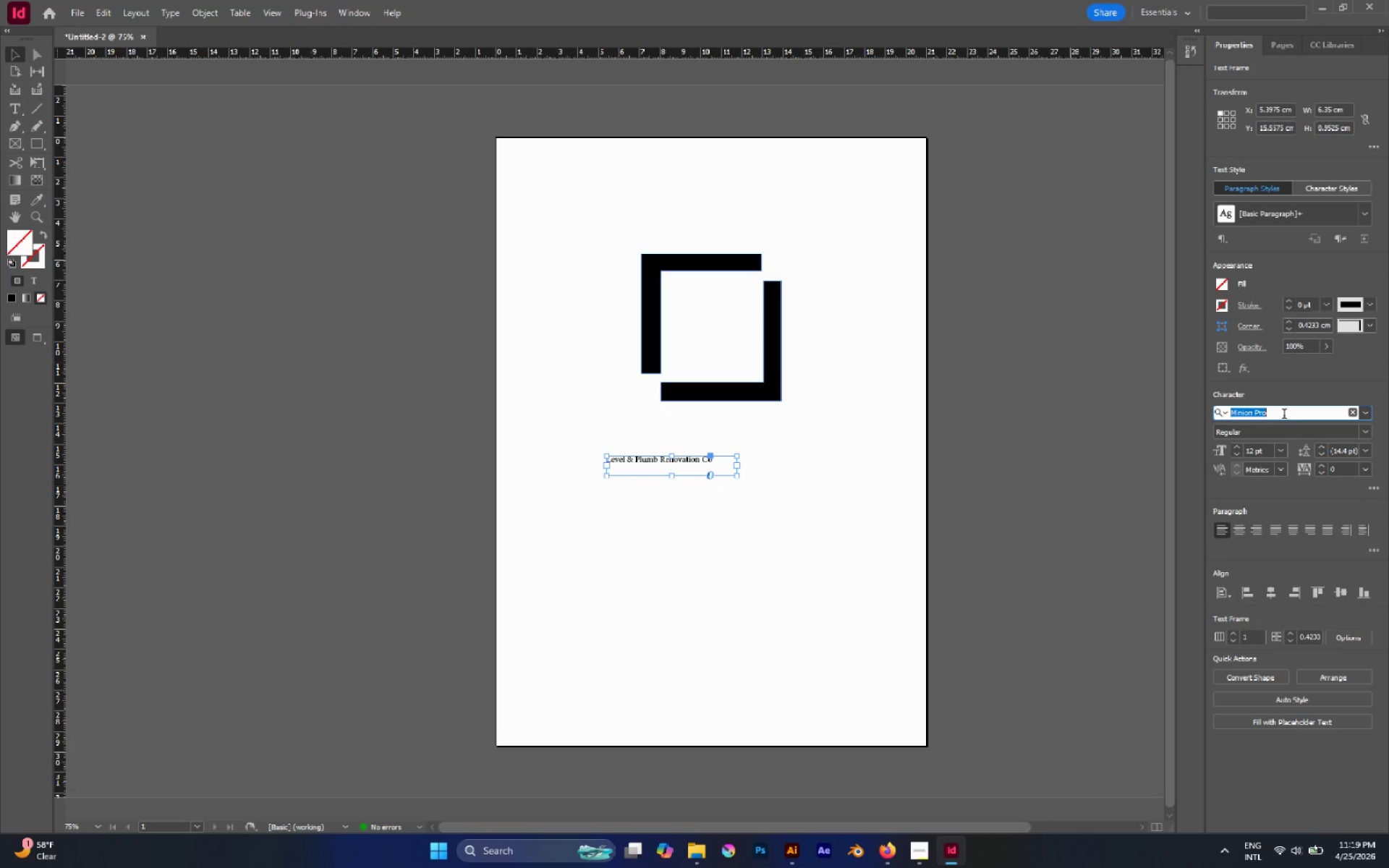 
type(WORK)
 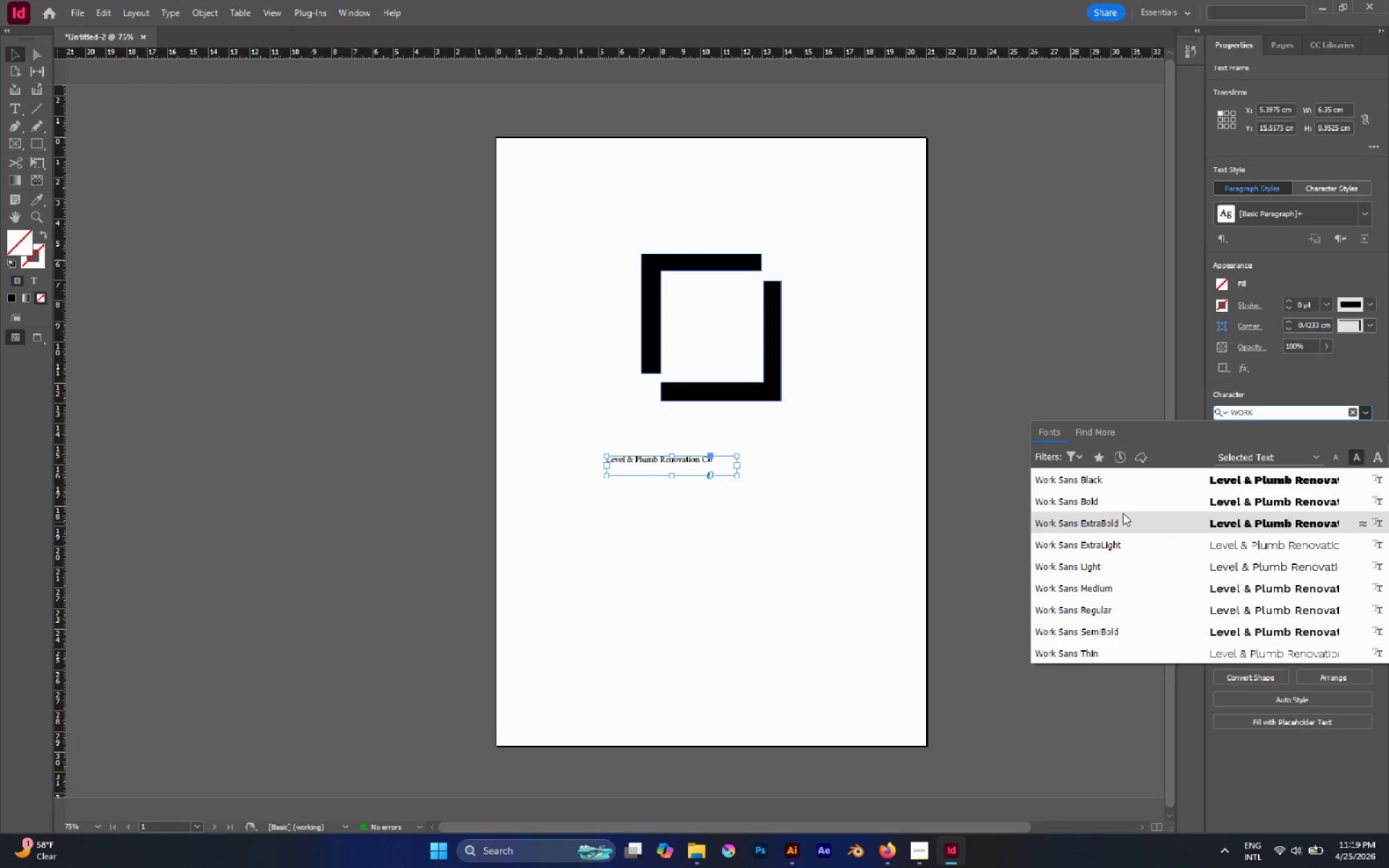 
left_click([1114, 506])
 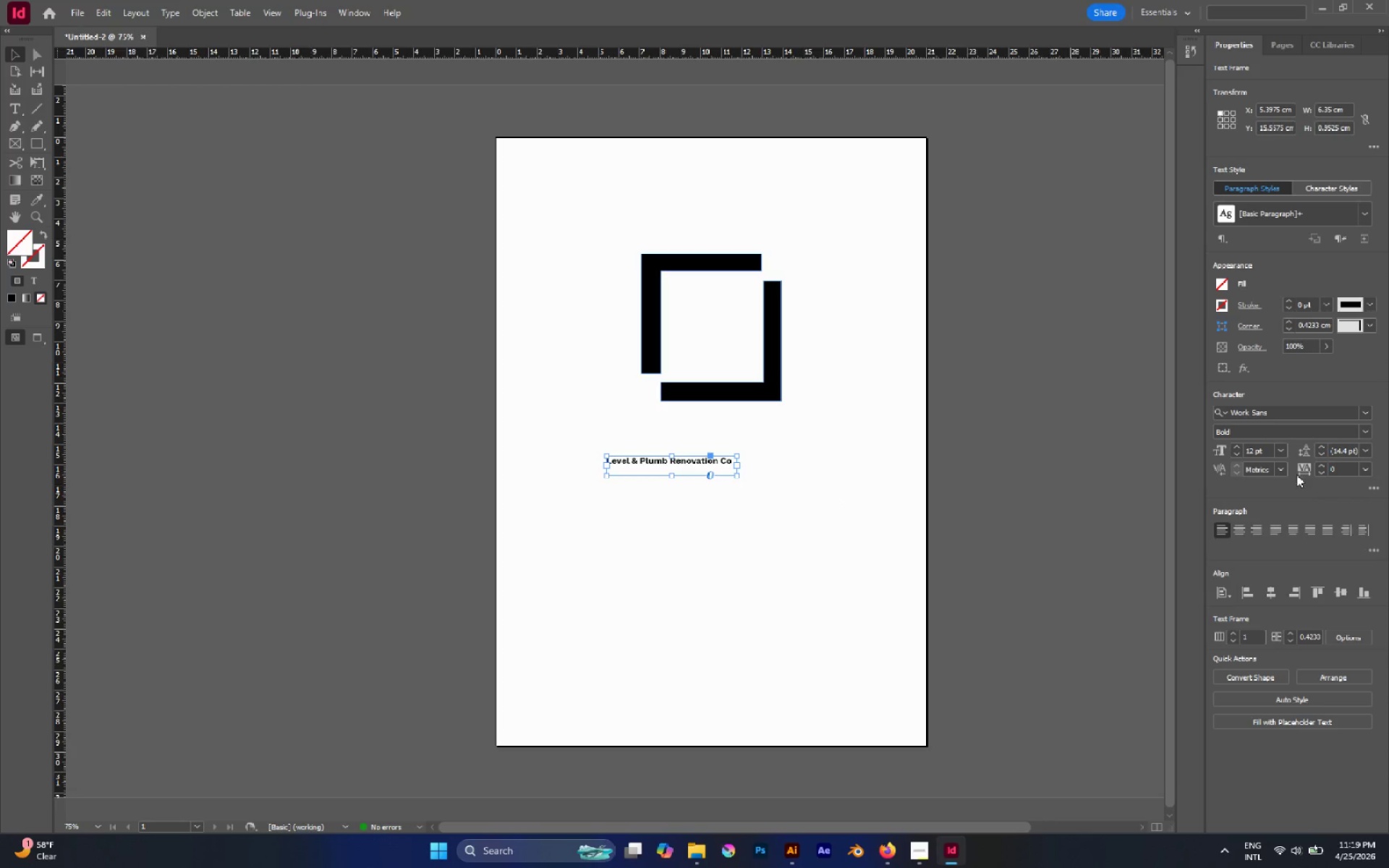 
left_click([1283, 448])
 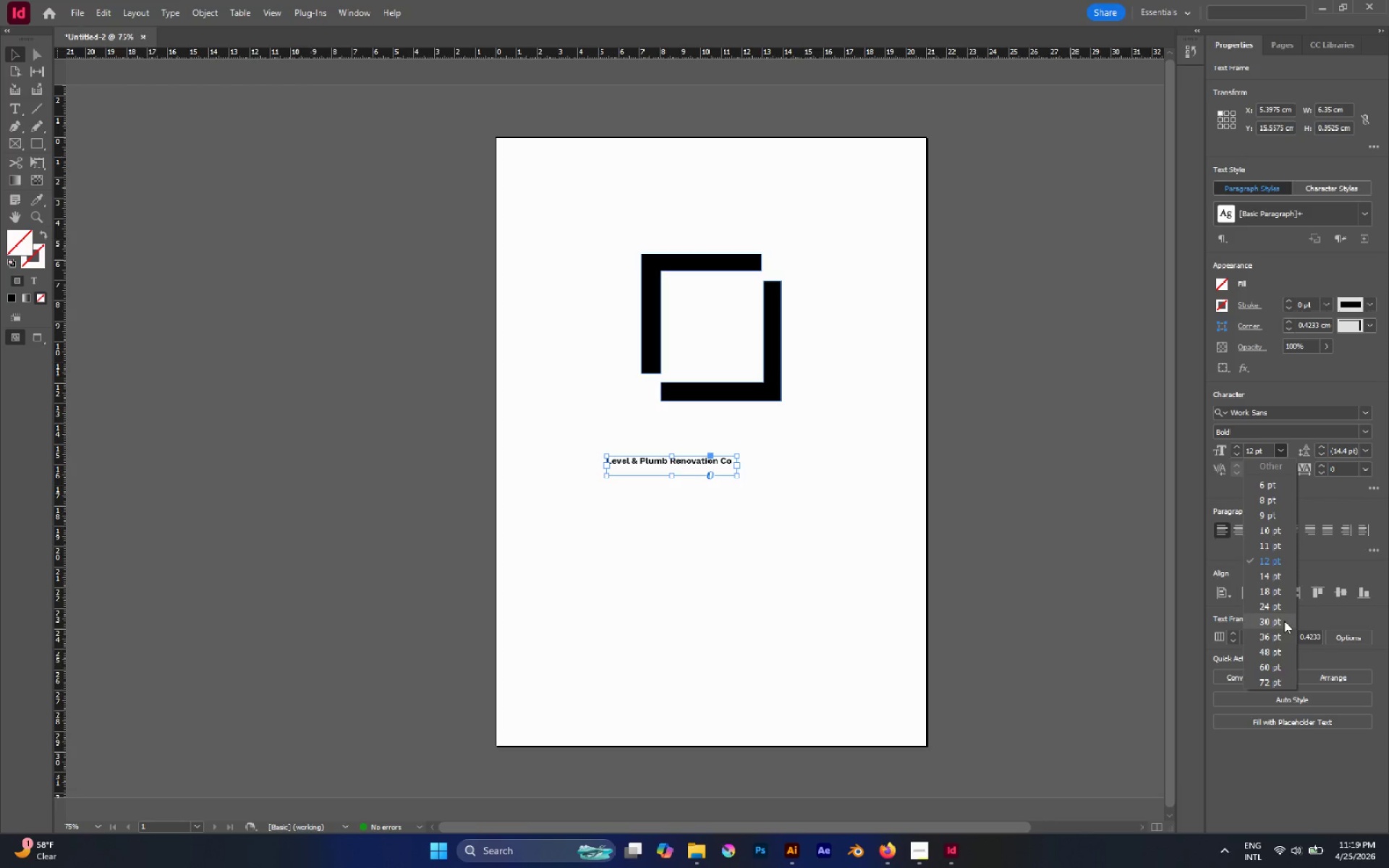 
left_click([1276, 633])
 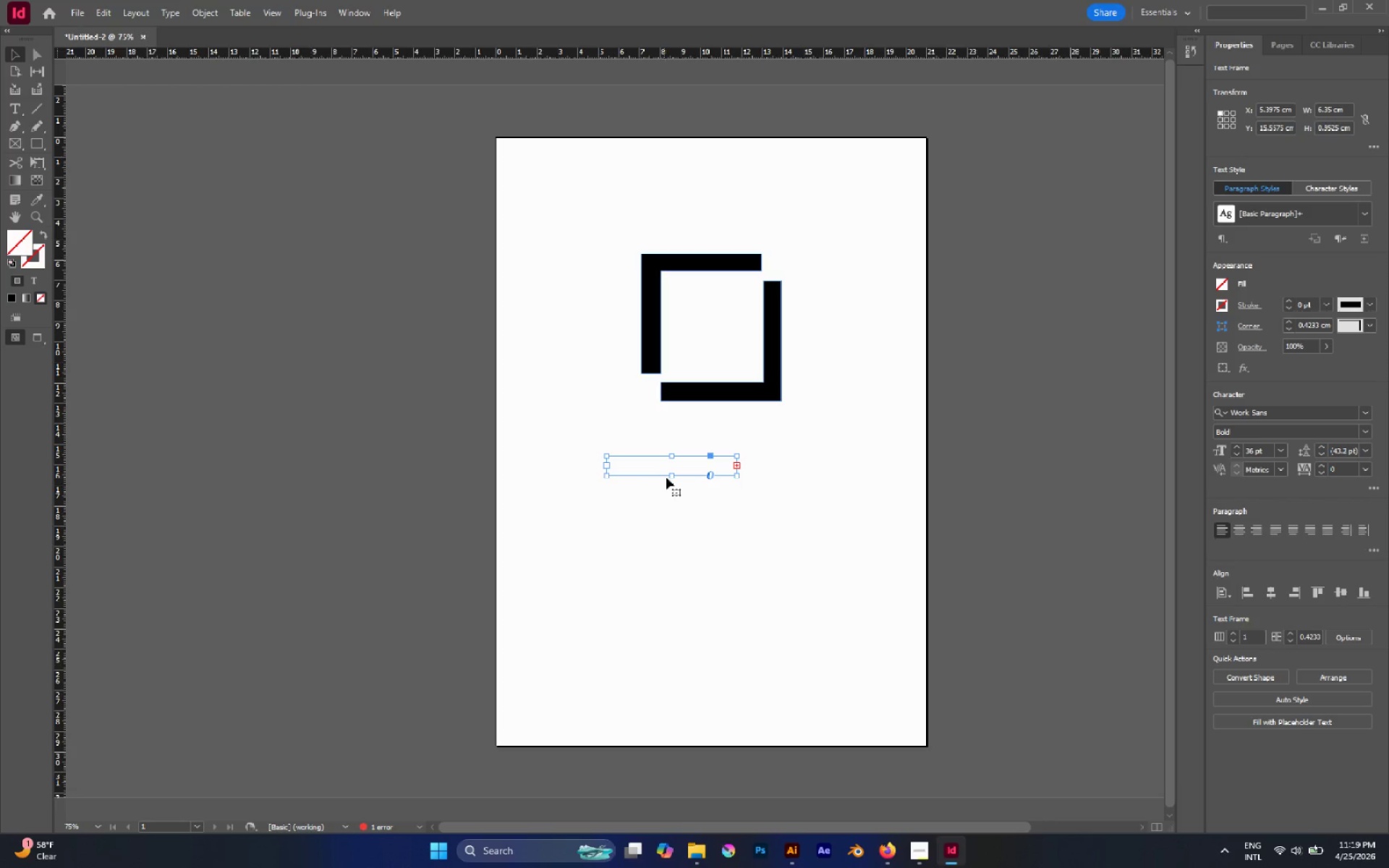 
left_click_drag(start_coordinate=[669, 475], to_coordinate=[683, 510])
 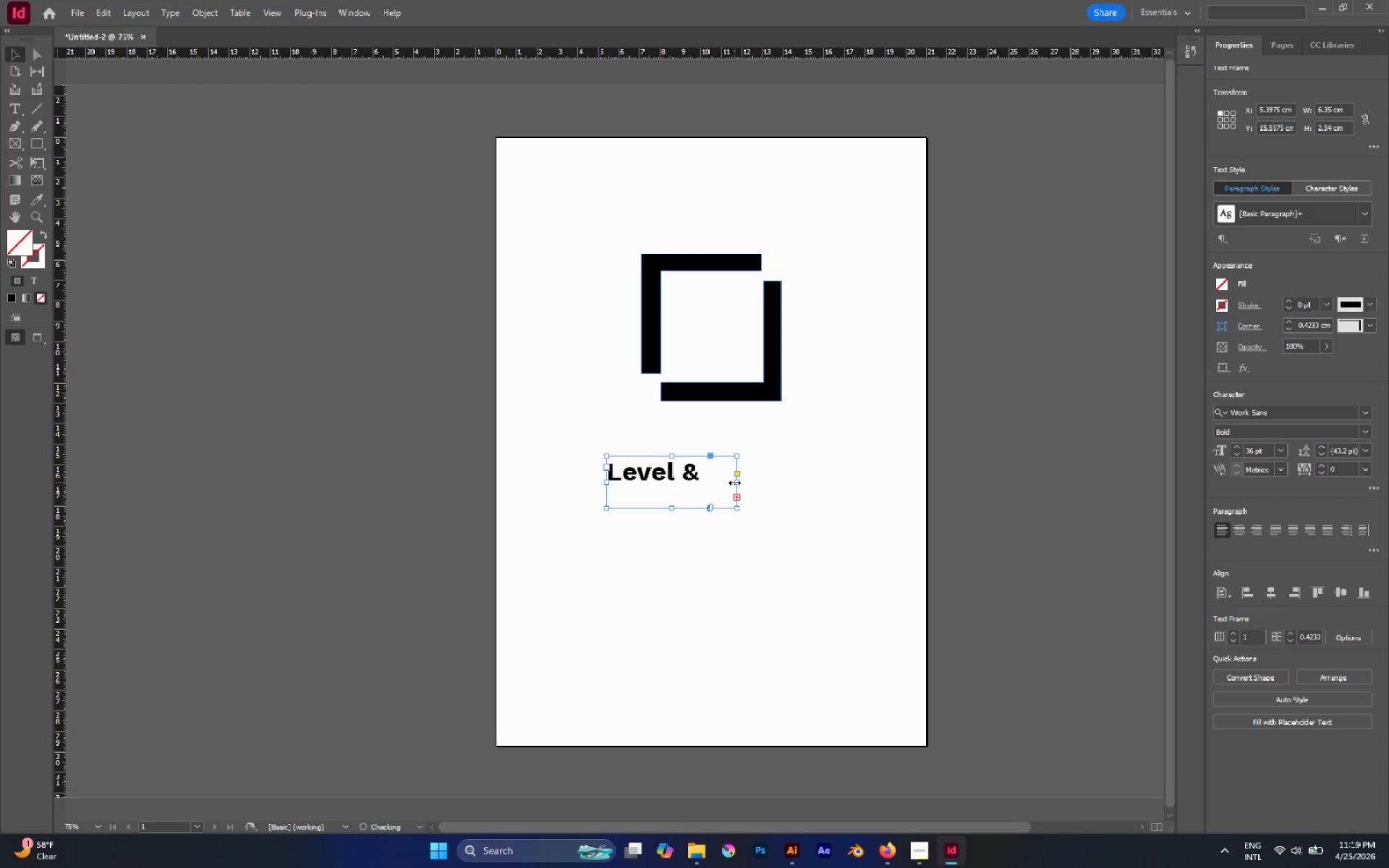 
left_click_drag(start_coordinate=[734, 482], to_coordinate=[866, 490])
 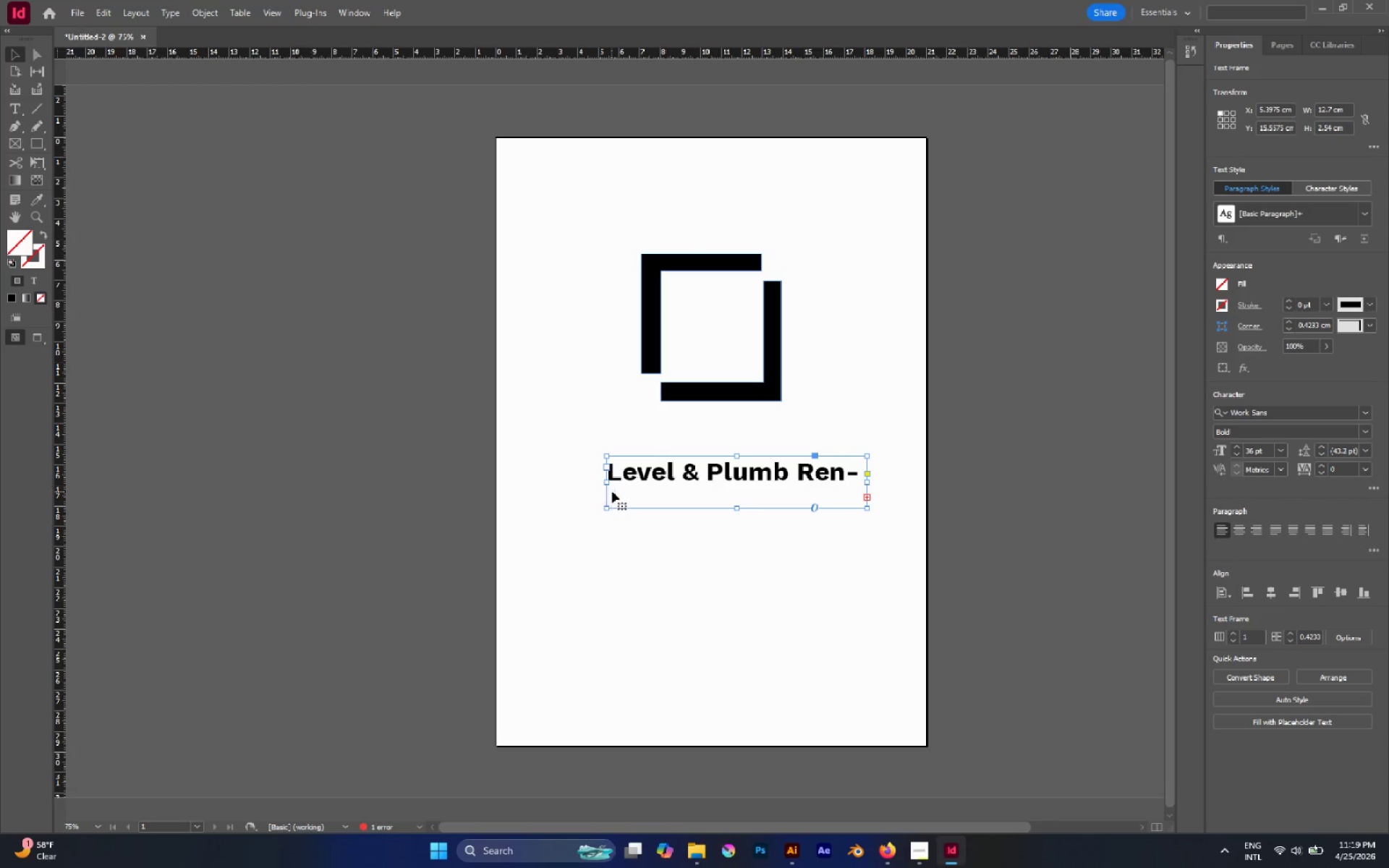 
left_click_drag(start_coordinate=[606, 483], to_coordinate=[539, 467])
 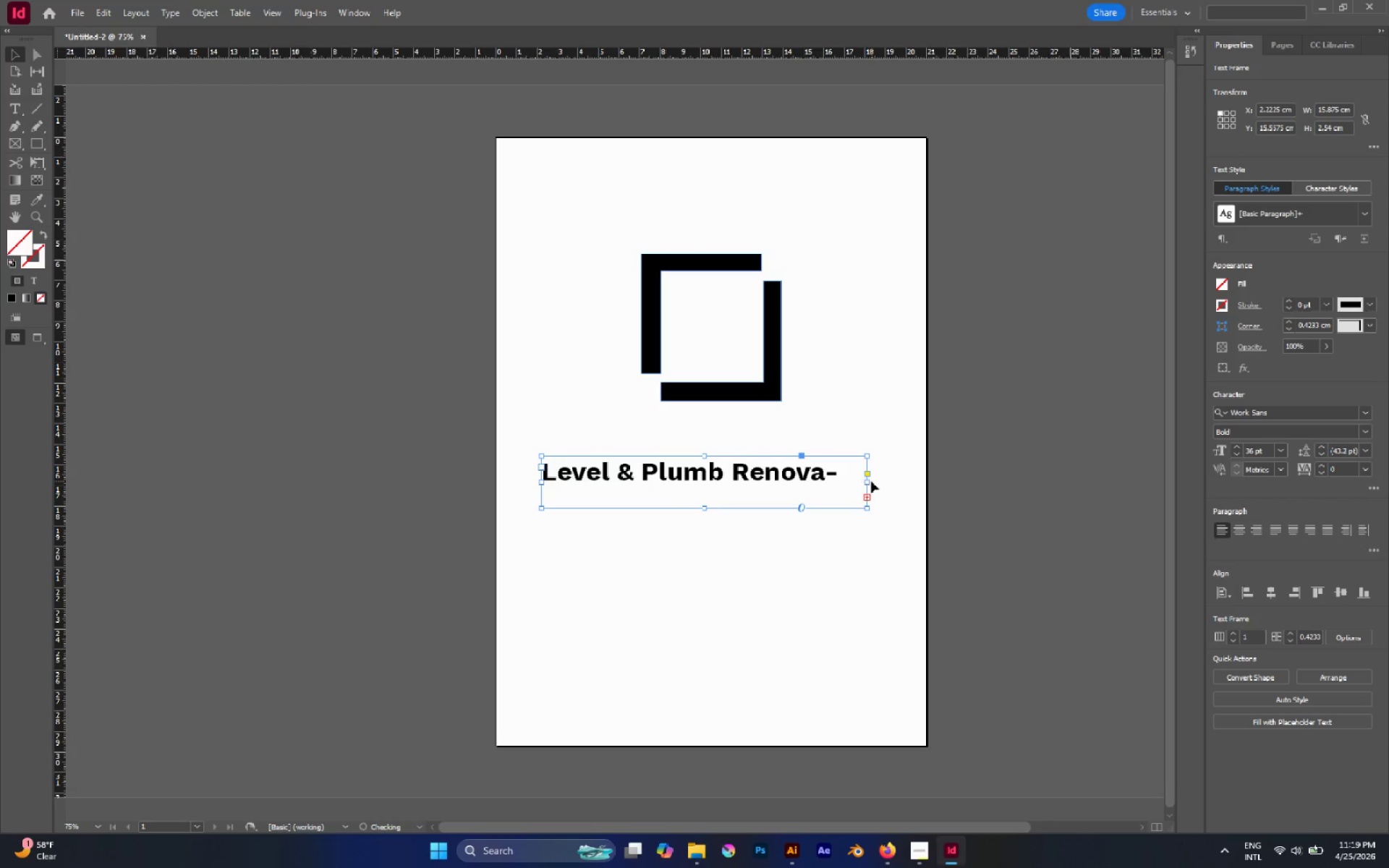 
left_click_drag(start_coordinate=[867, 481], to_coordinate=[911, 485])
 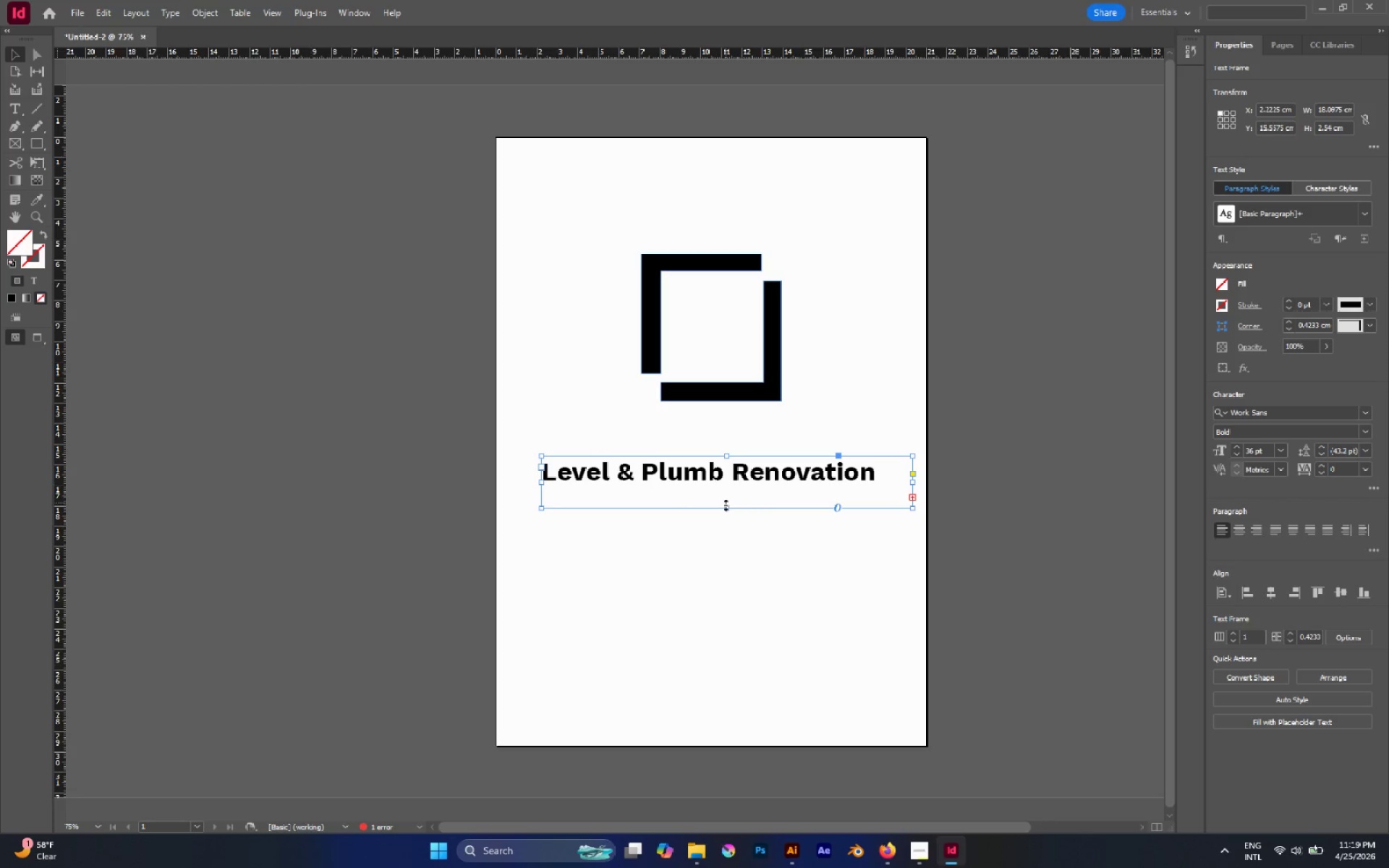 
left_click_drag(start_coordinate=[726, 509], to_coordinate=[725, 547])
 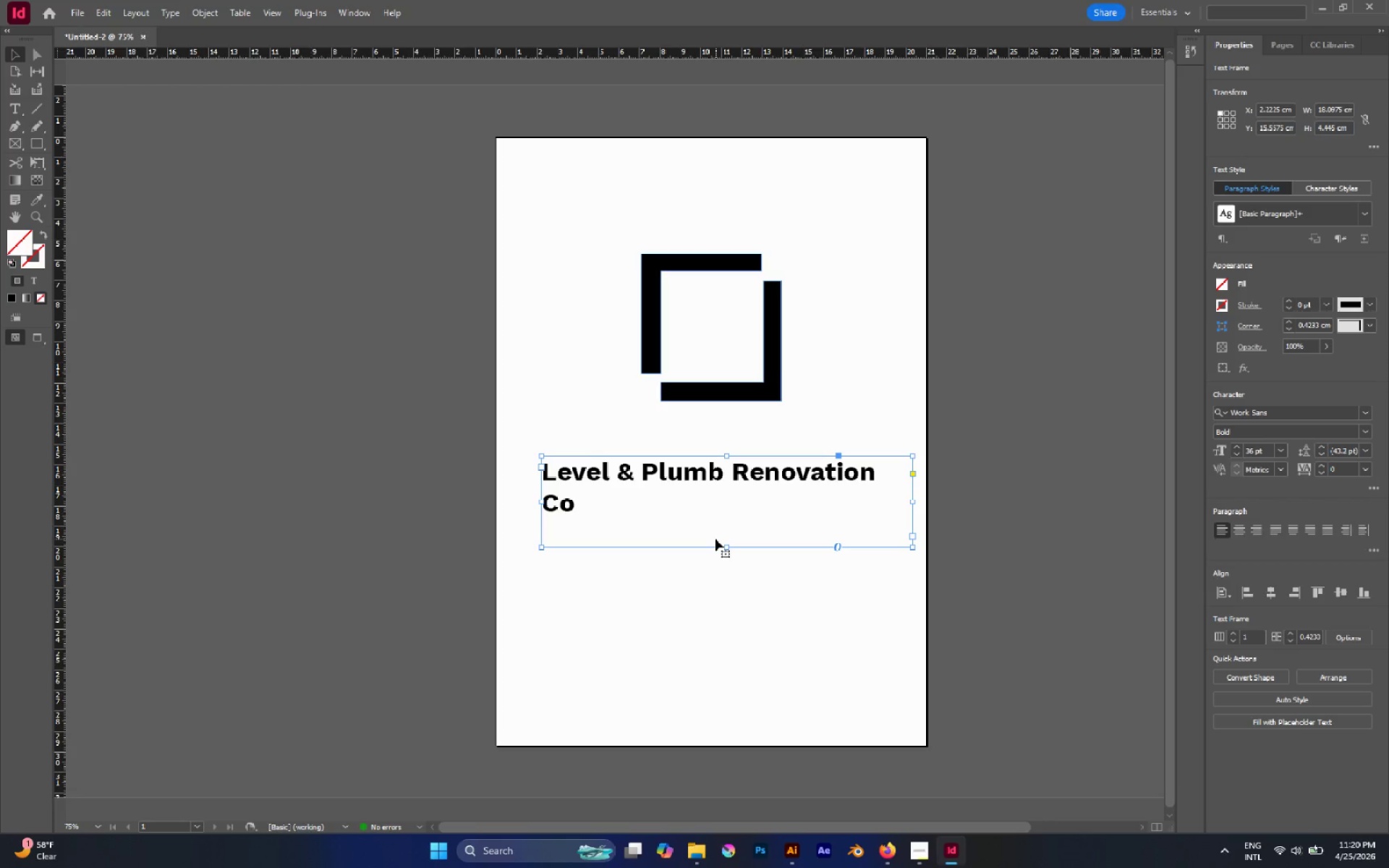 
wait(65.89)
 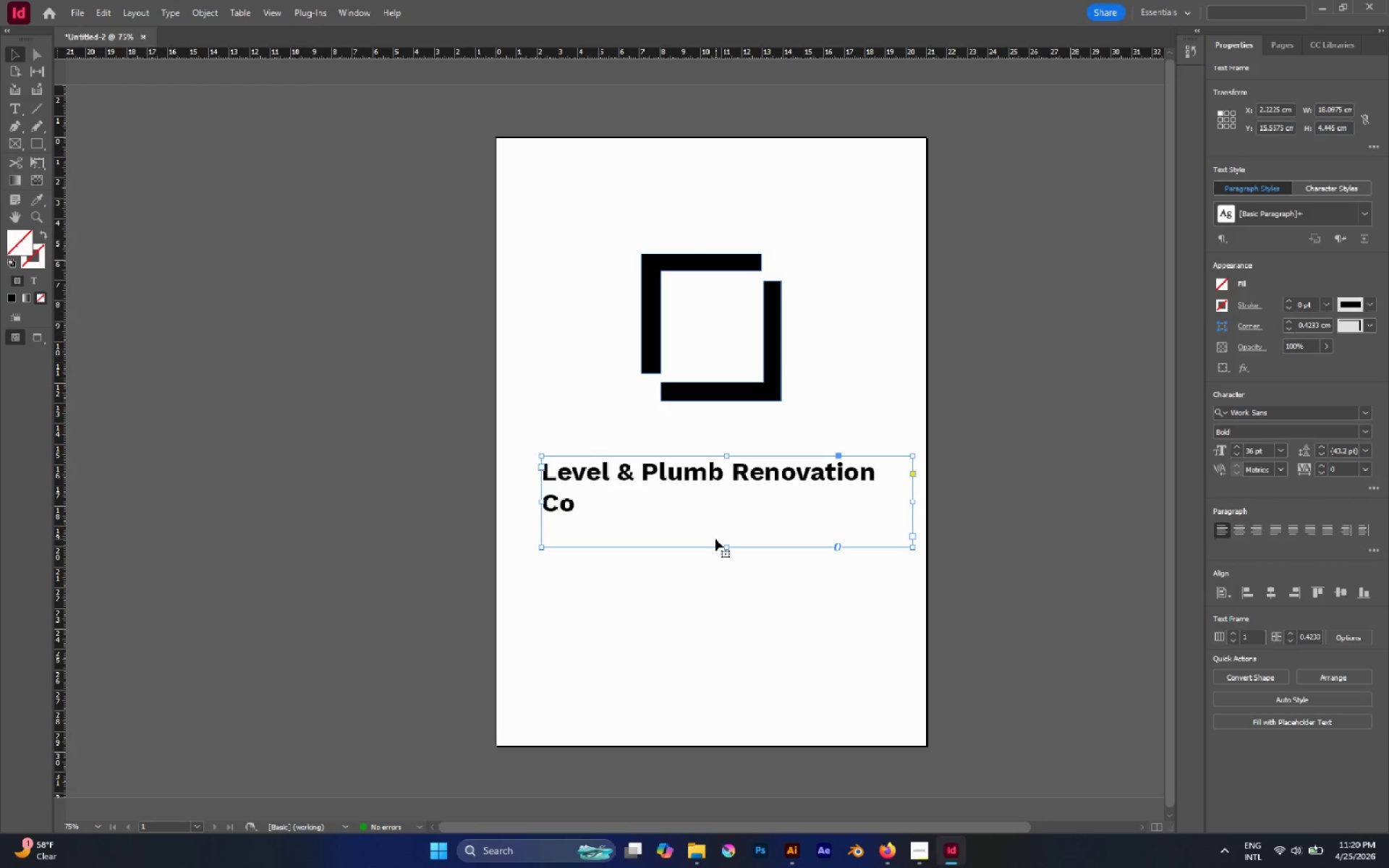 
left_click_drag(start_coordinate=[540, 501], to_coordinate=[514, 490])
 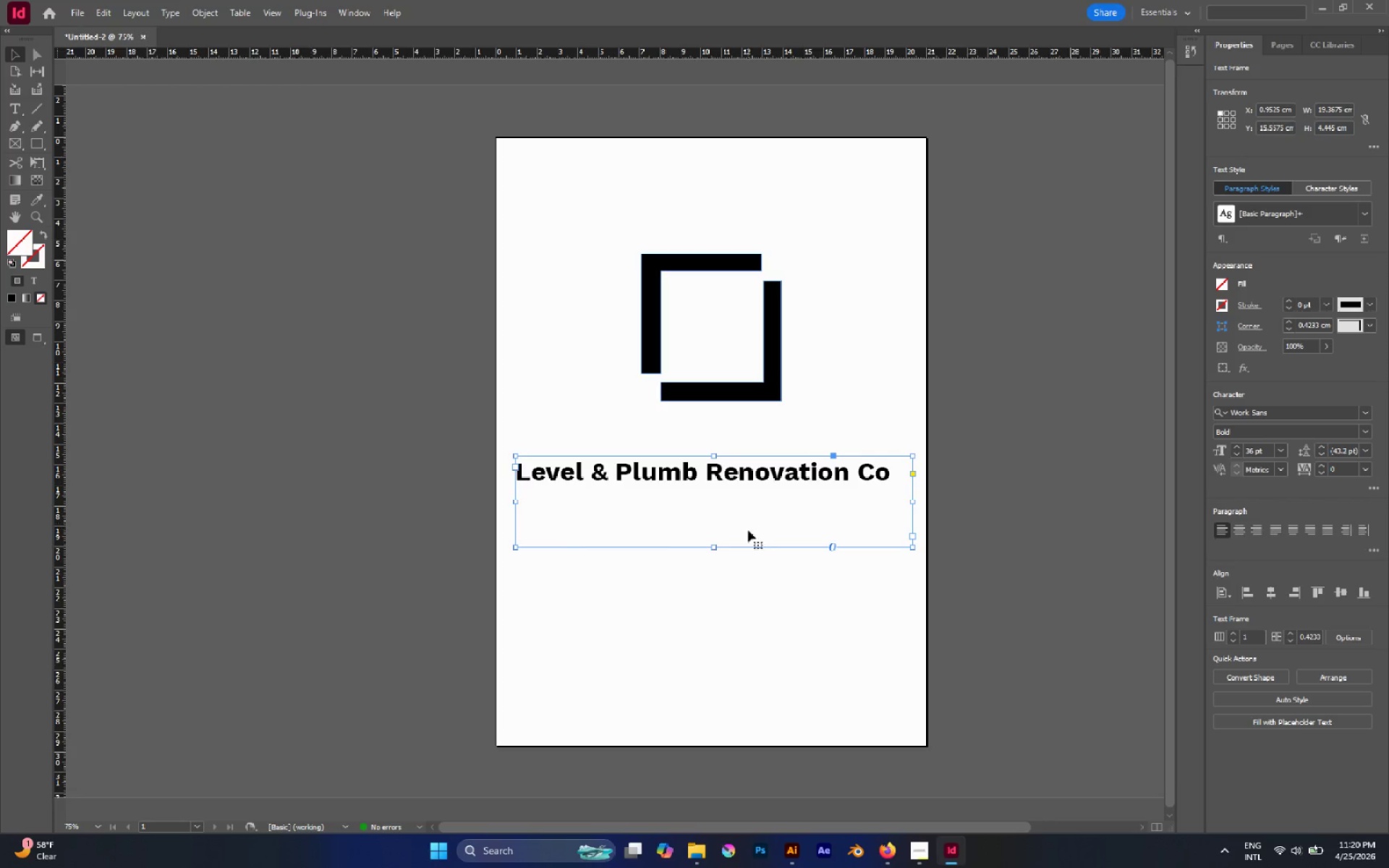 
left_click_drag(start_coordinate=[714, 548], to_coordinate=[713, 603])
 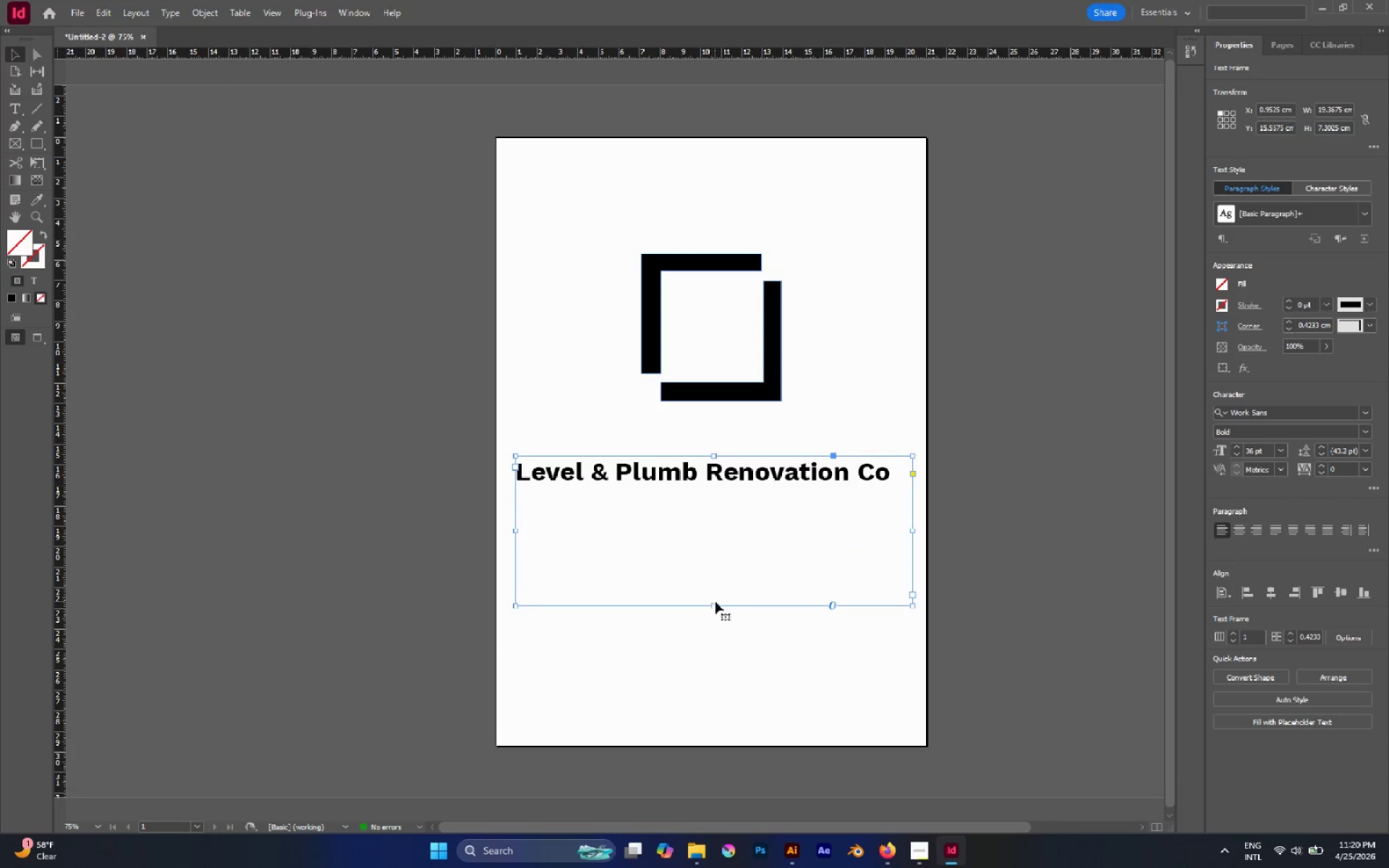 
left_click_drag(start_coordinate=[716, 604], to_coordinate=[720, 498])
 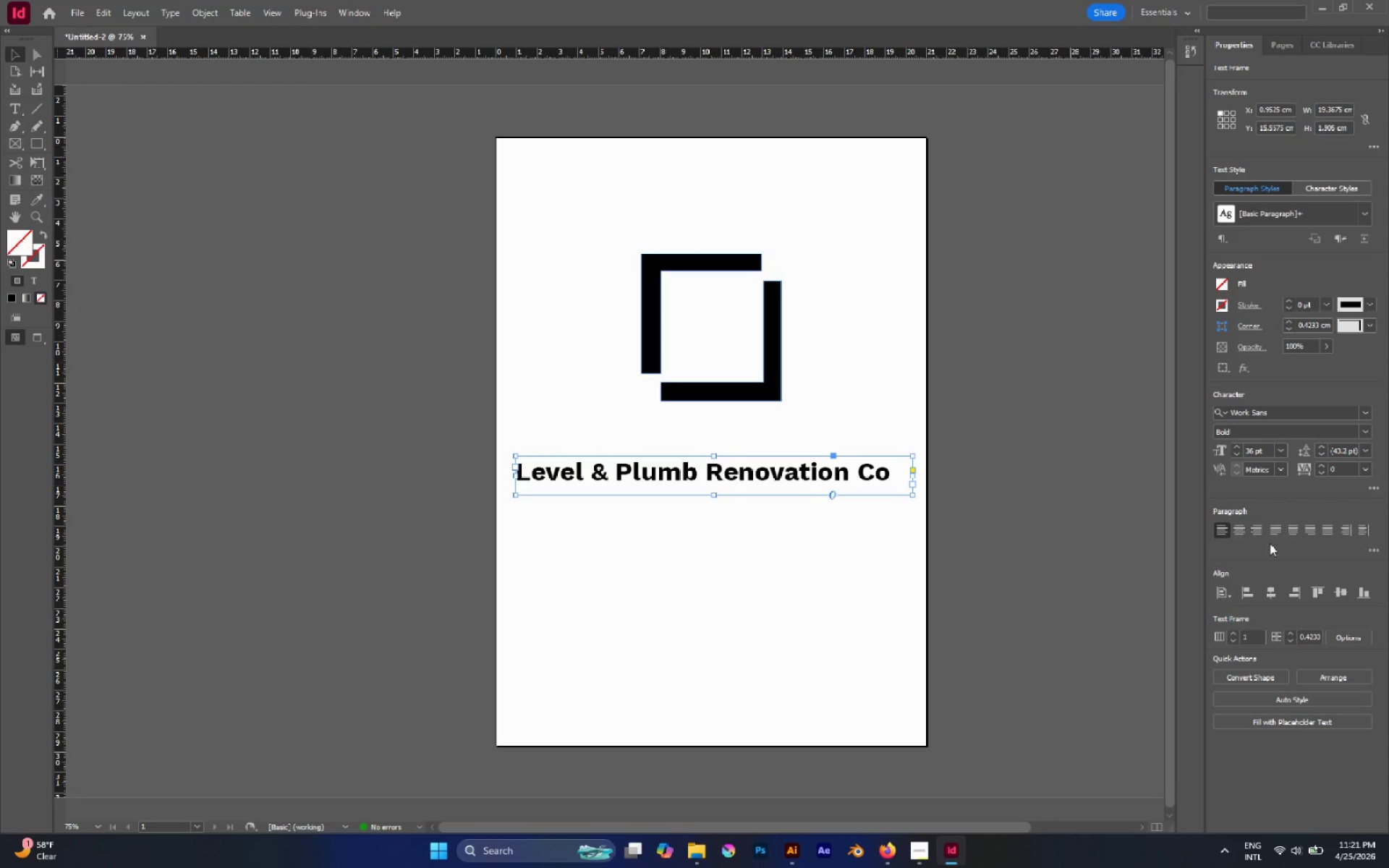 
left_click([1244, 534])
 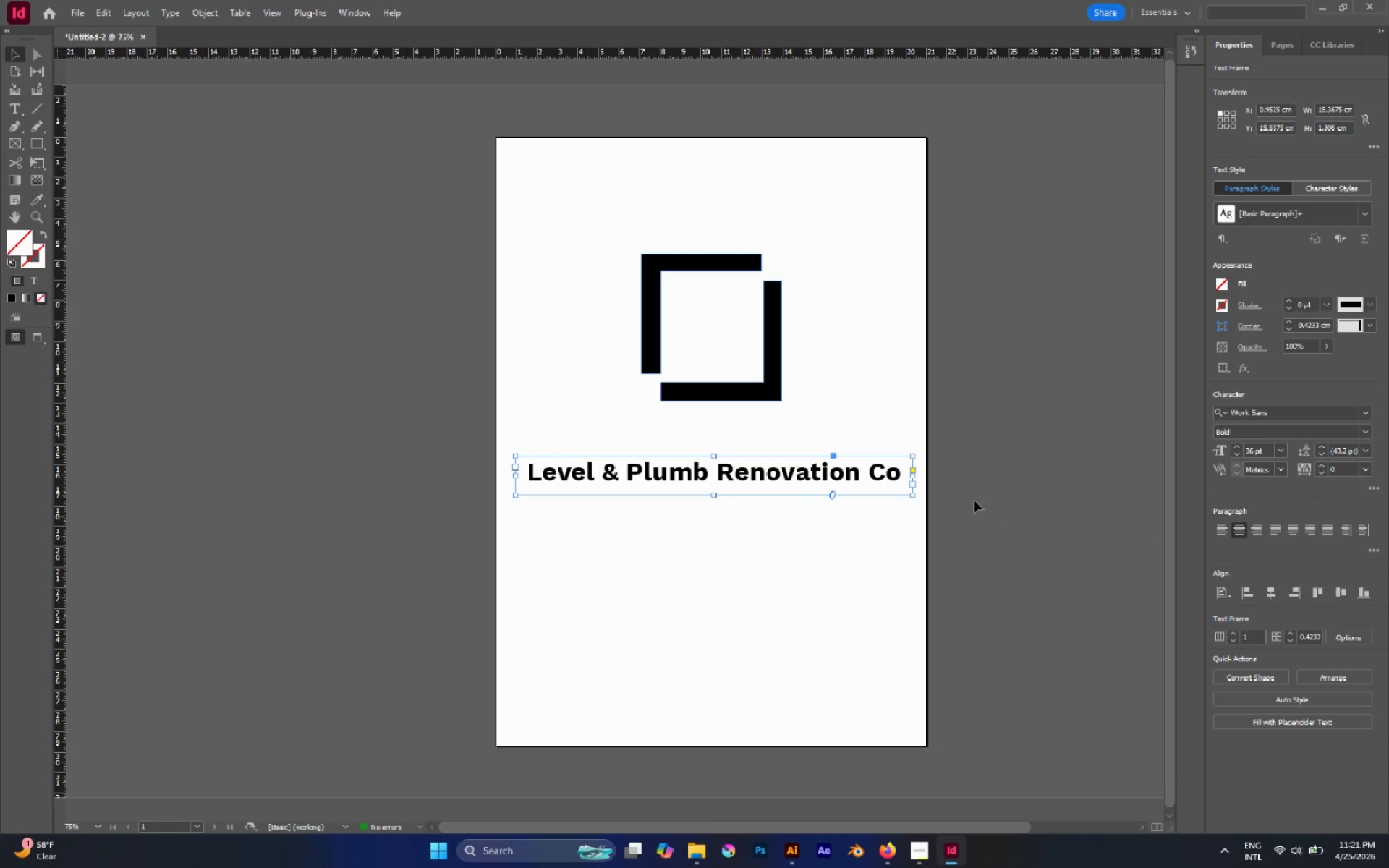 
left_click([909, 421])
 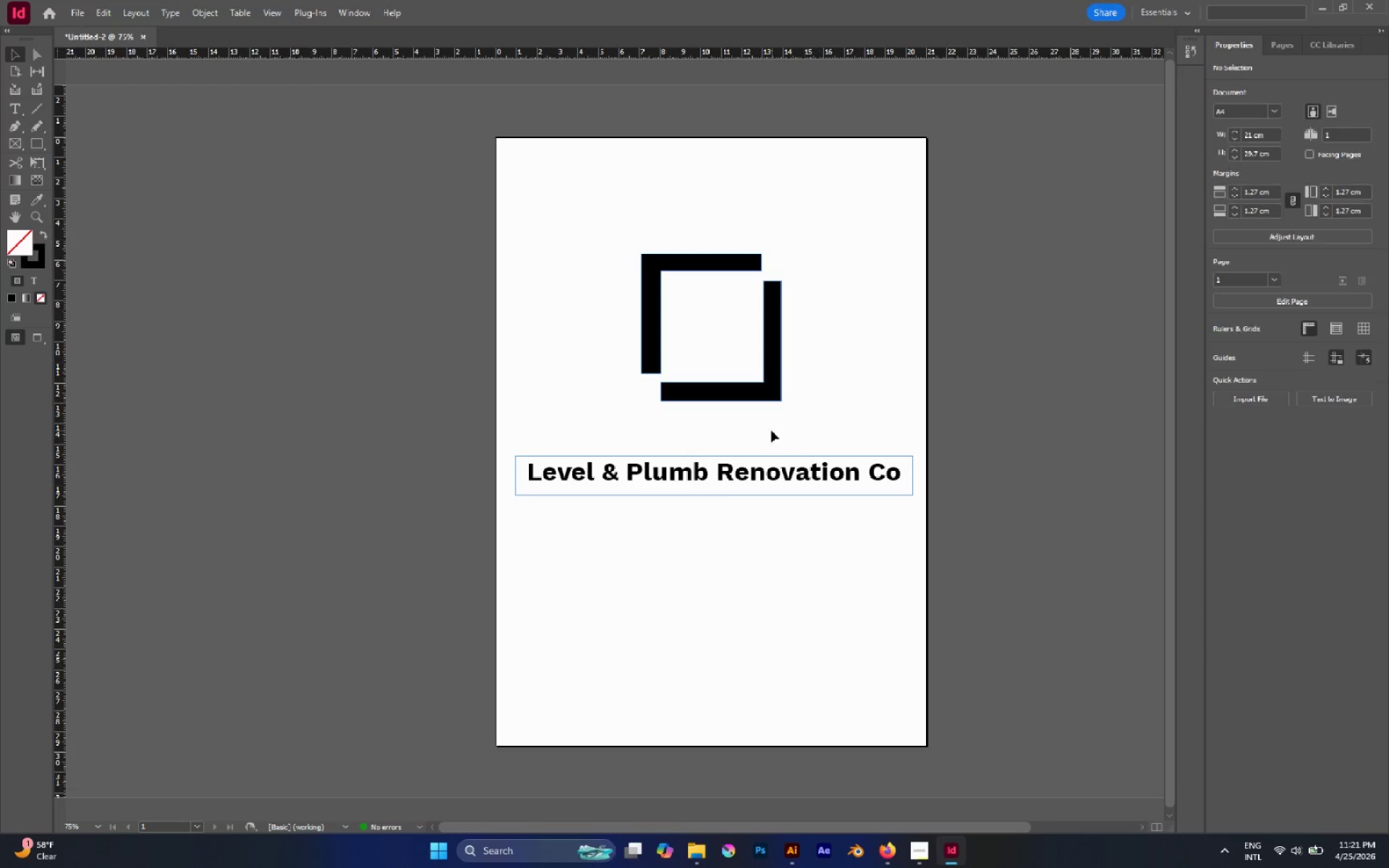 
left_click([768, 443])
 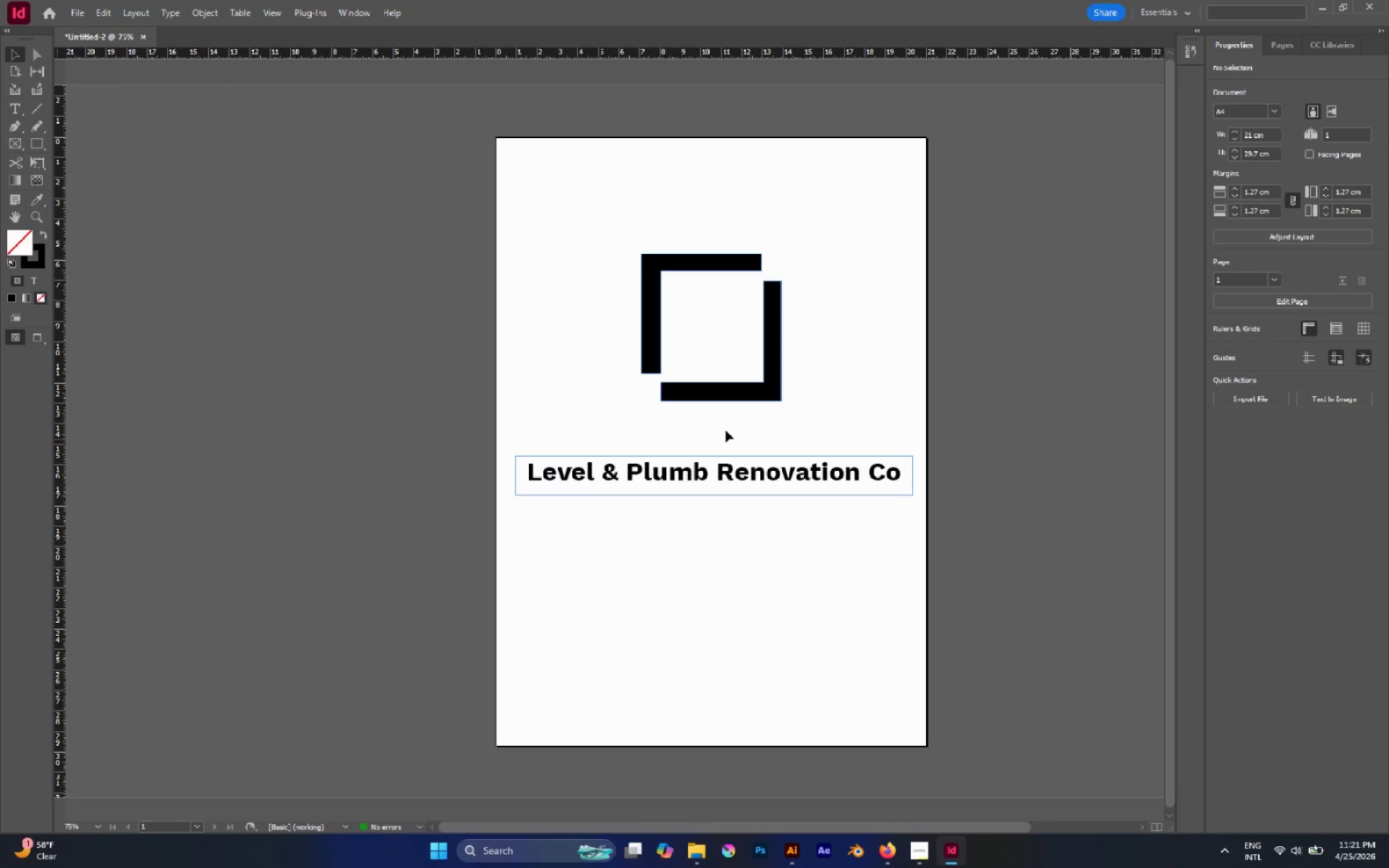 
left_click_drag(start_coordinate=[696, 422], to_coordinate=[799, 621])
 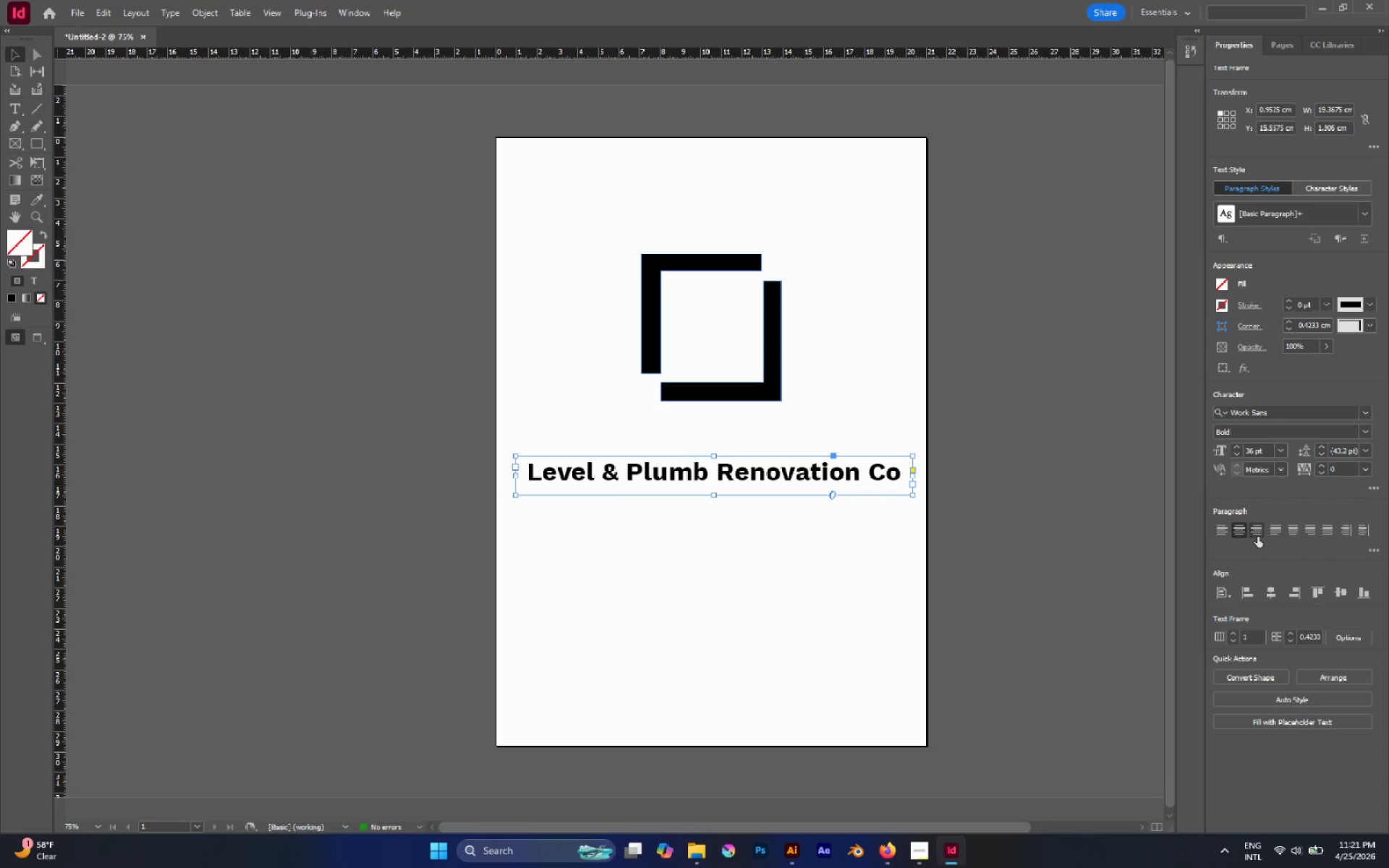 
left_click([1273, 591])
 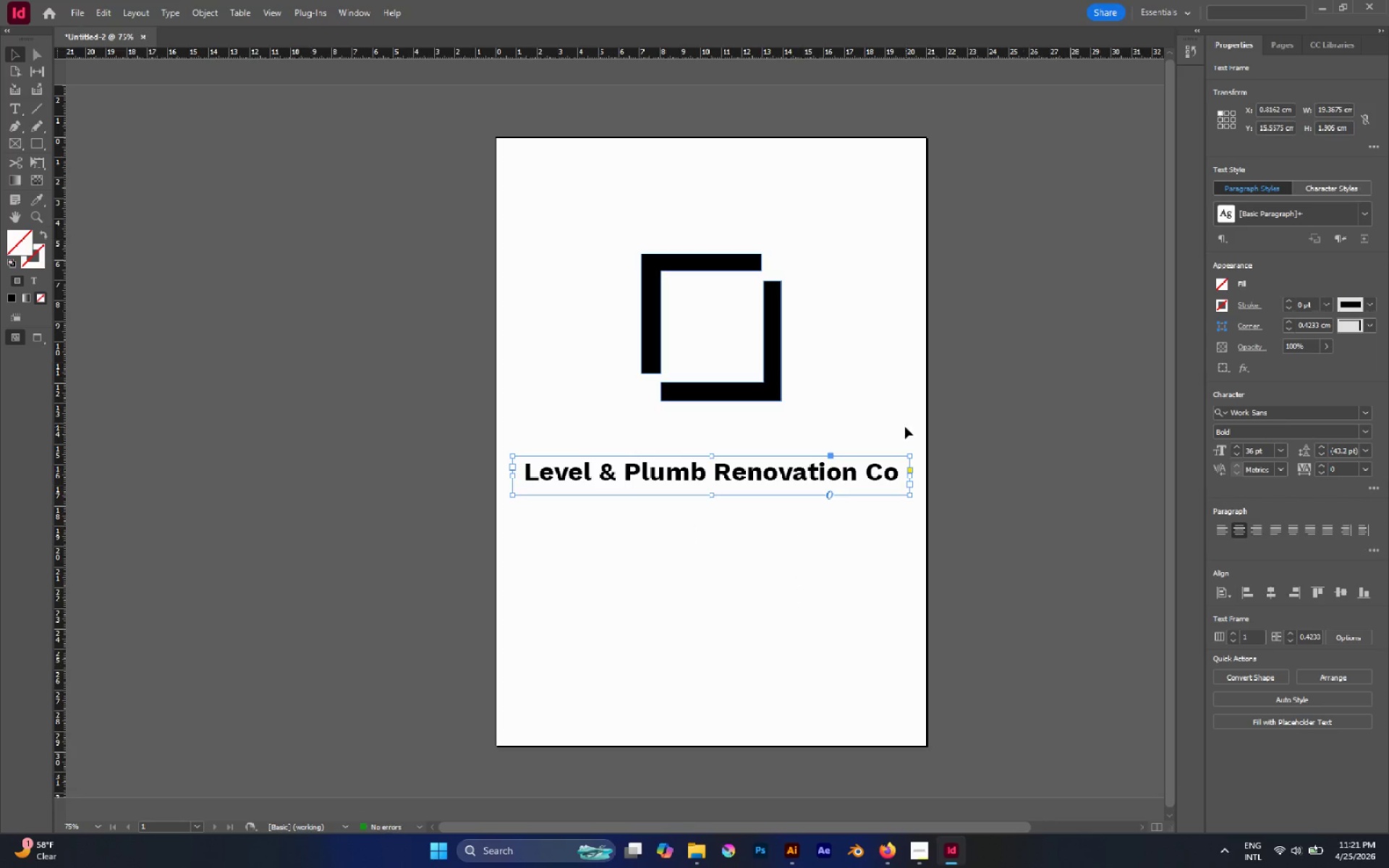 
left_click([882, 420])
 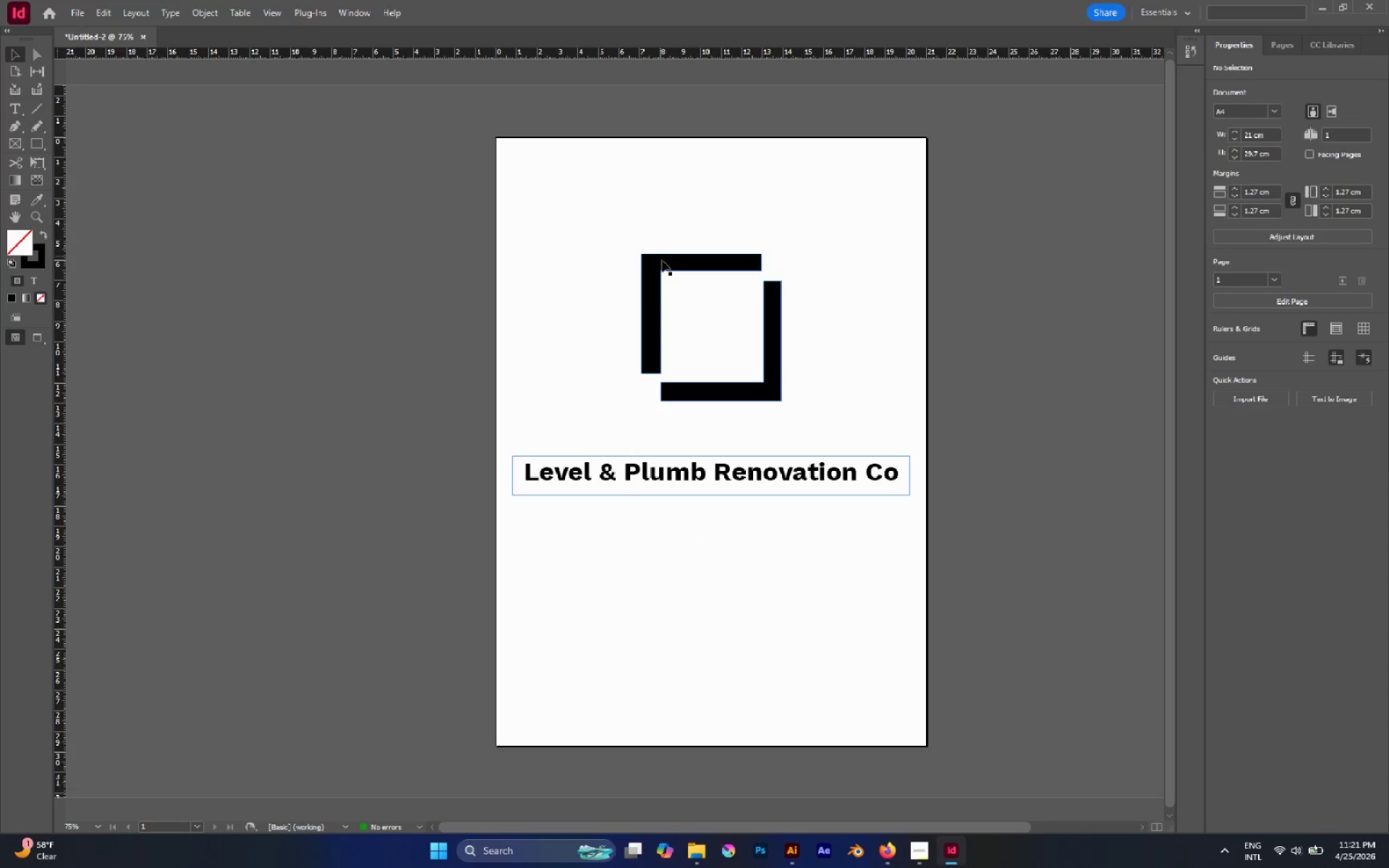 
left_click([668, 268])
 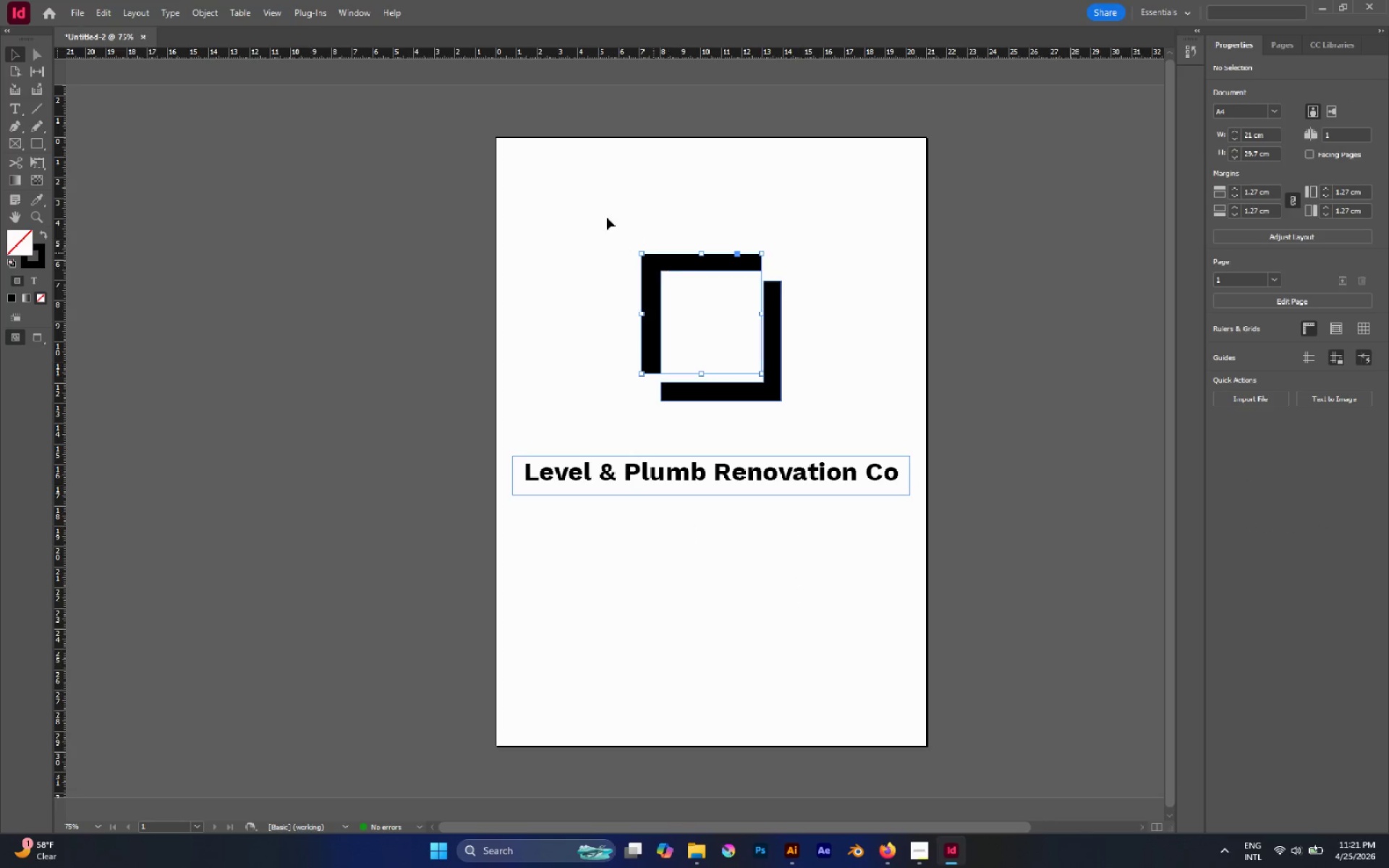 
left_click_drag(start_coordinate=[606, 218], to_coordinate=[811, 383])
 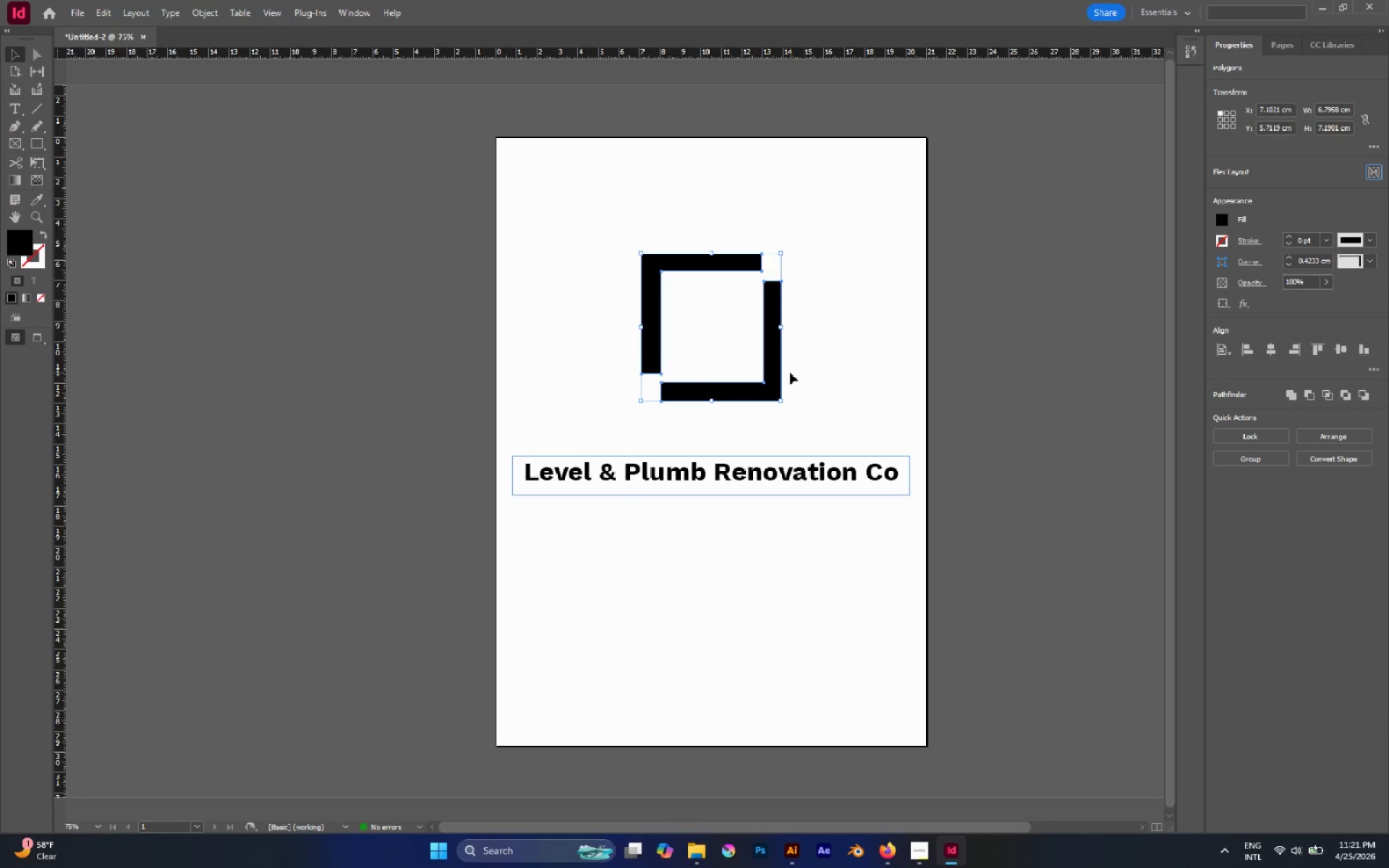 
key(Control+G)
 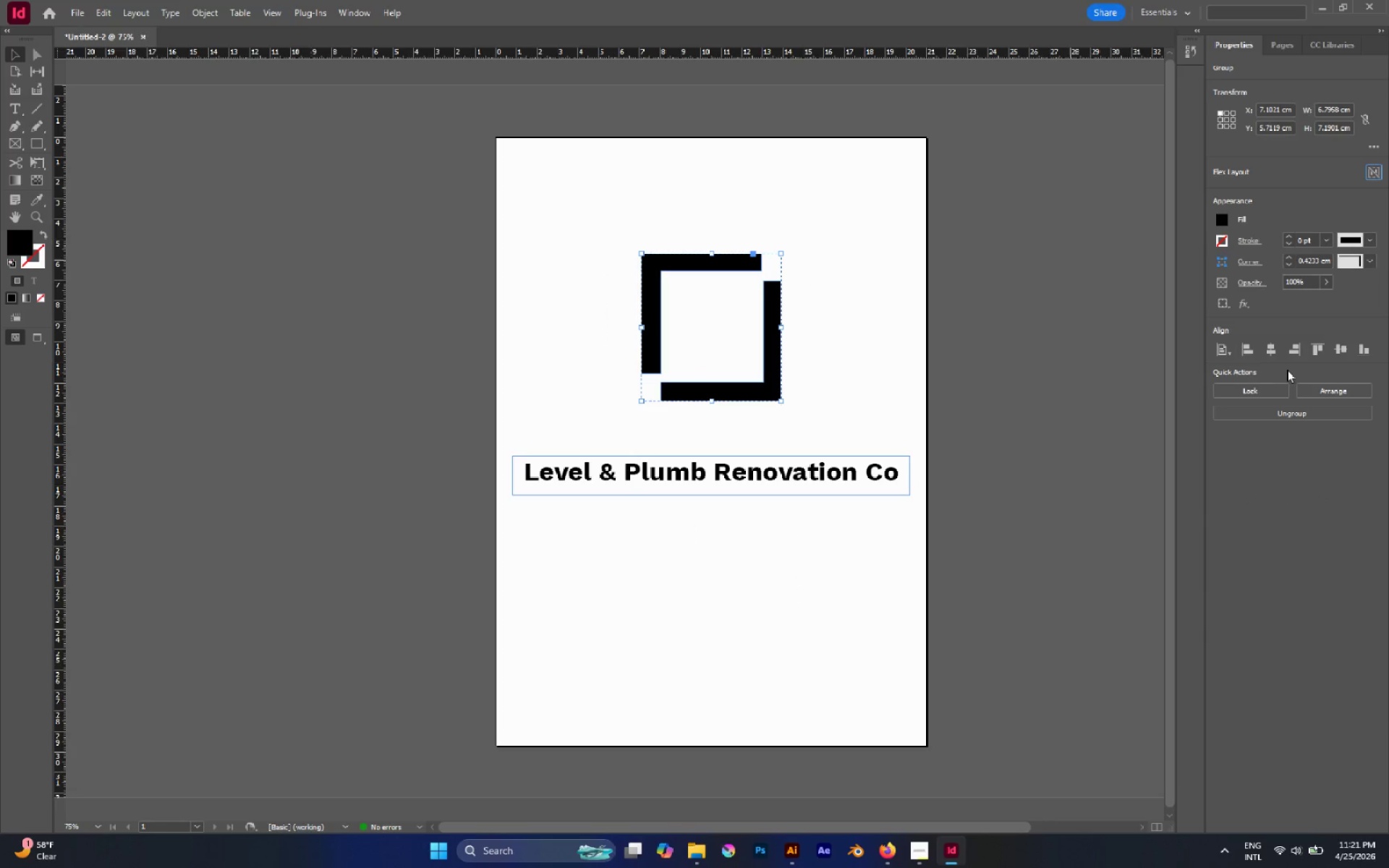 
left_click([1269, 355])
 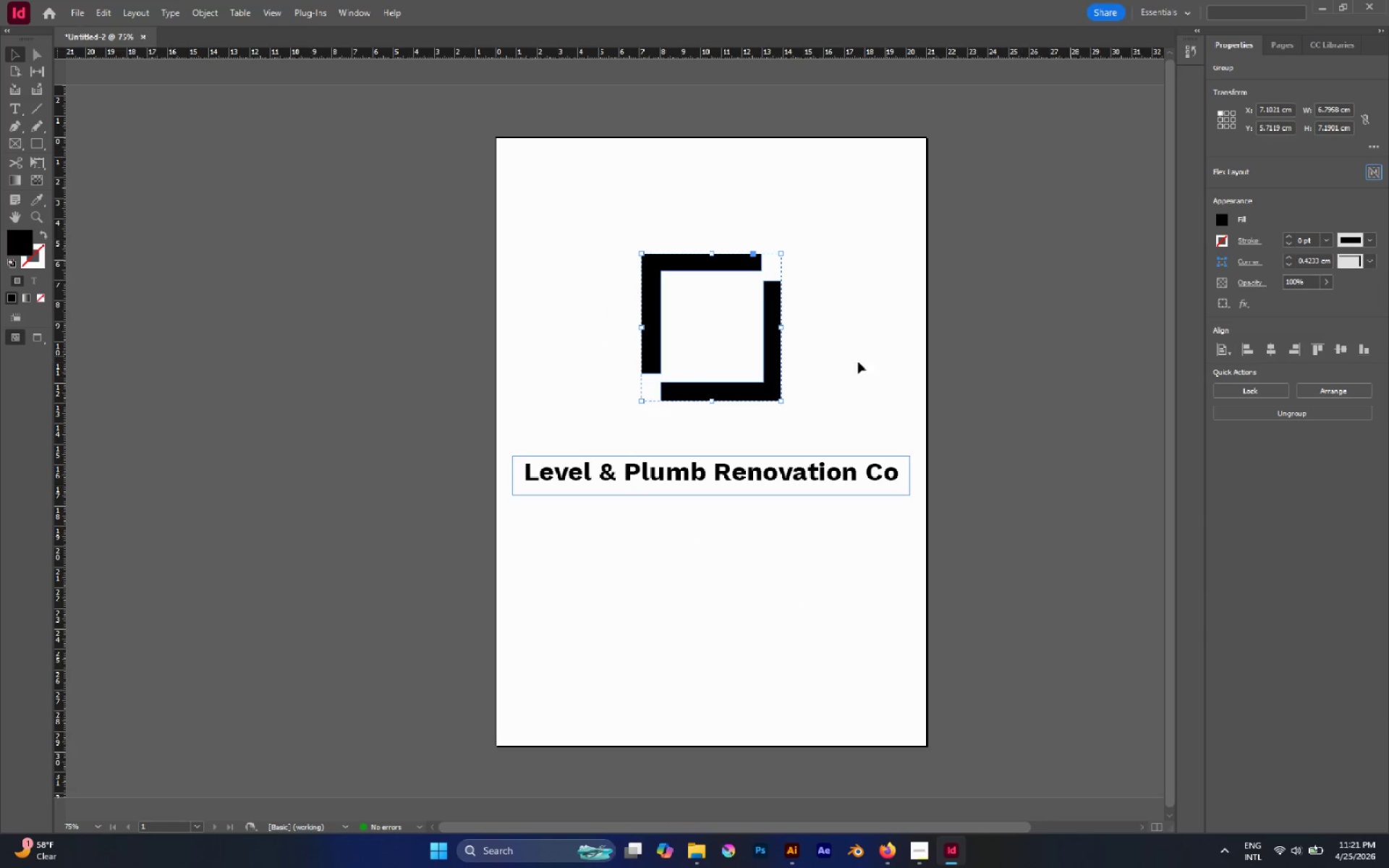 
left_click([849, 365])
 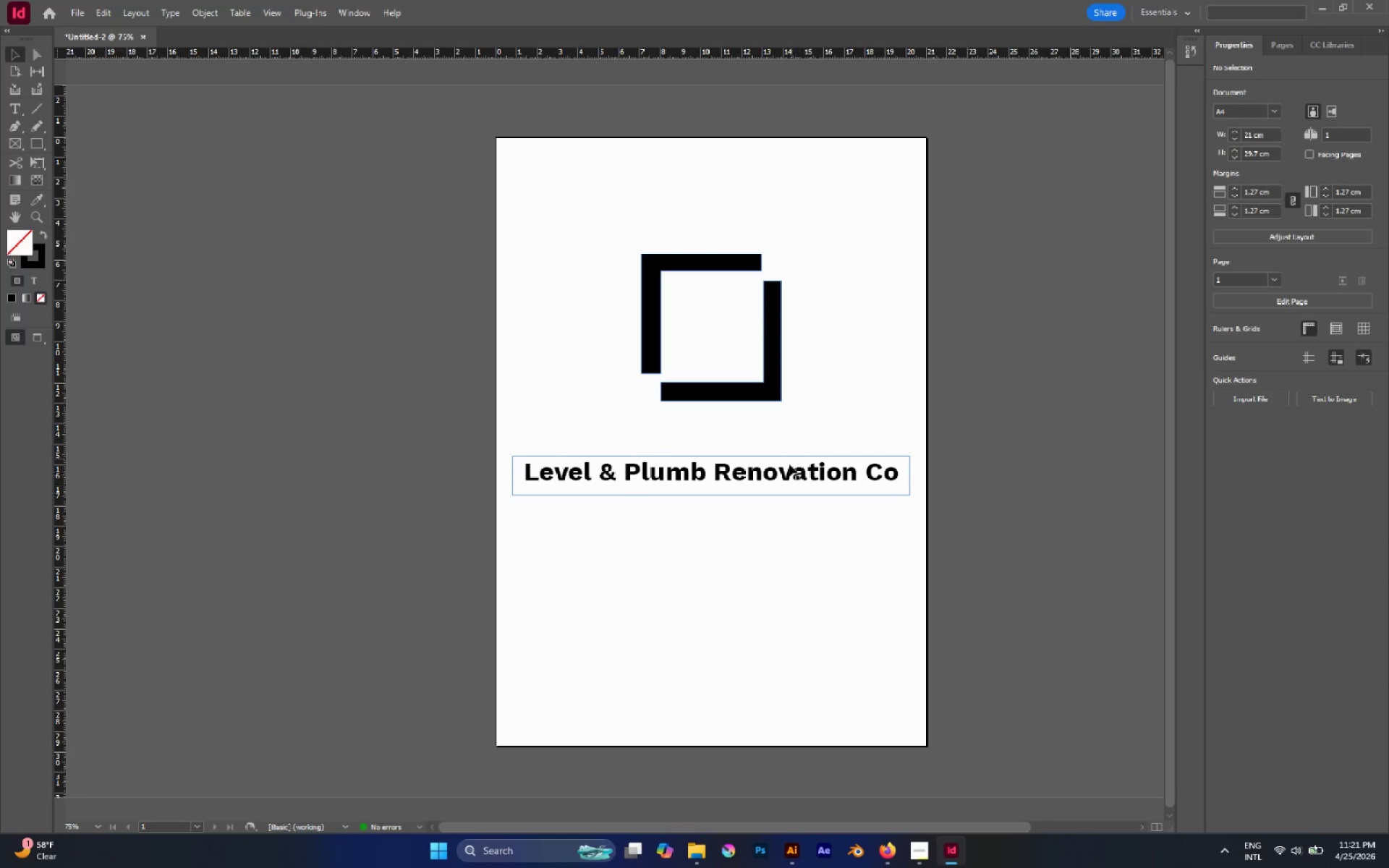 
left_click_drag(start_coordinate=[786, 472], to_coordinate=[784, 429])
 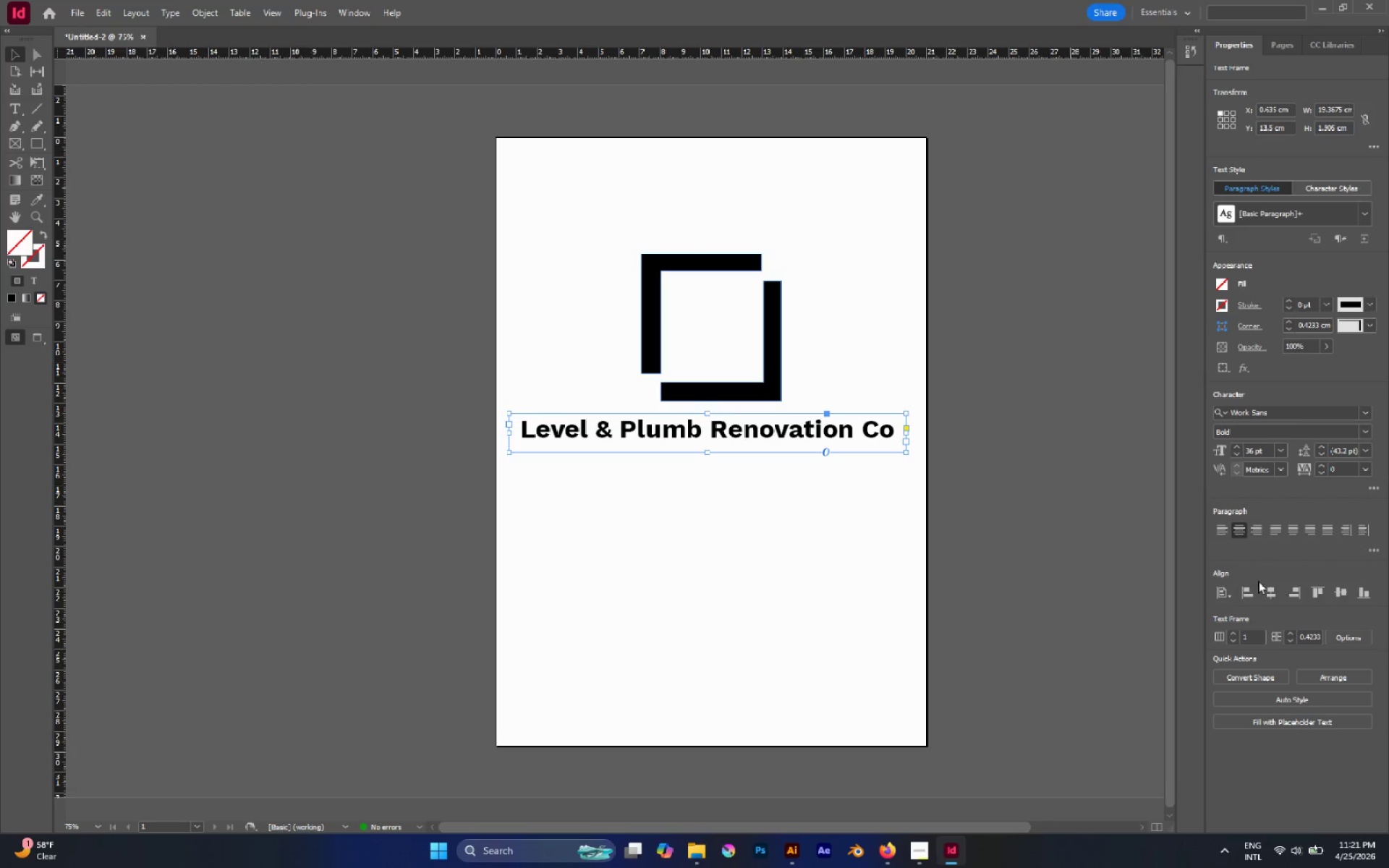 
double_click([1270, 591])
 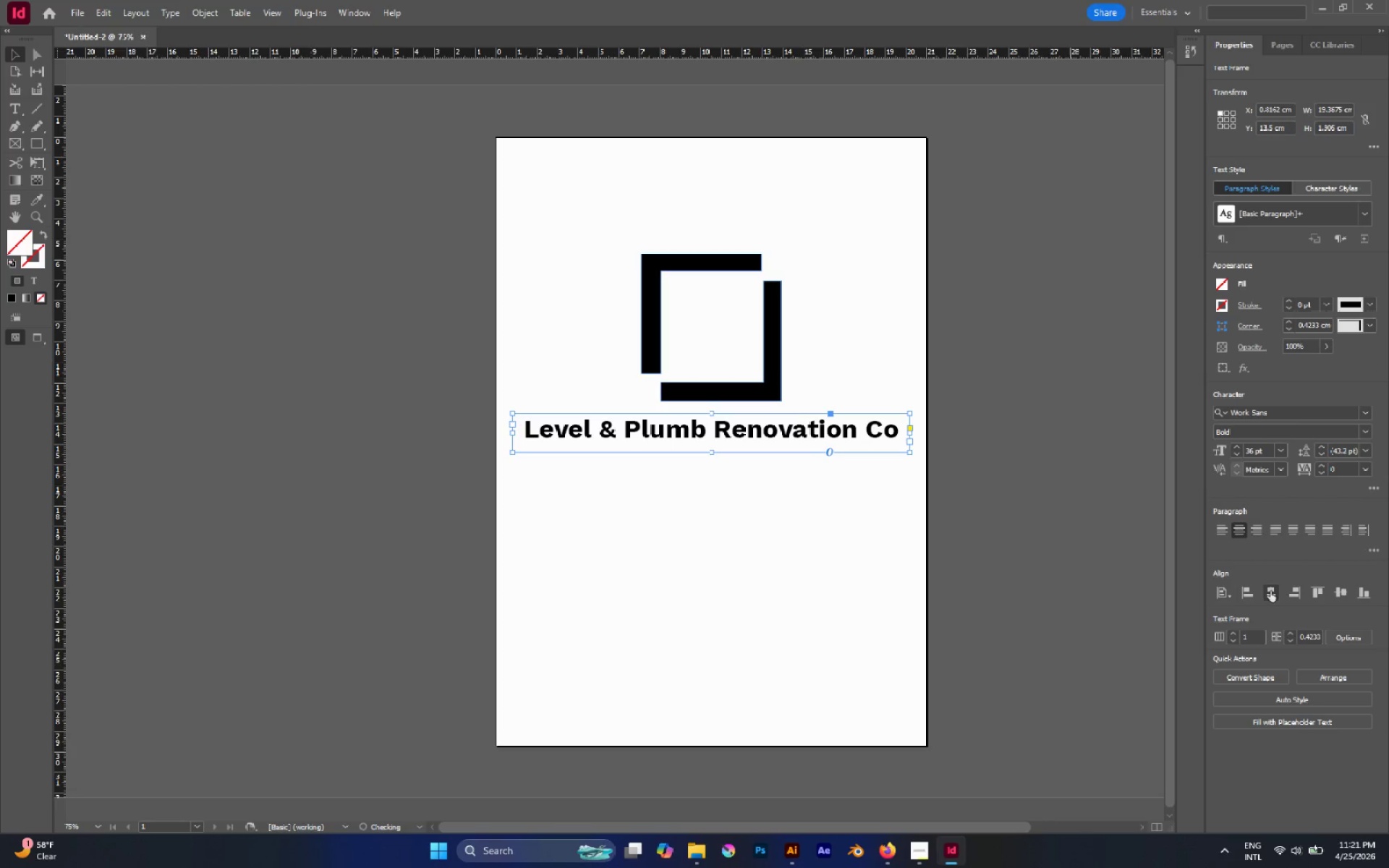 
triple_click([1270, 591])
 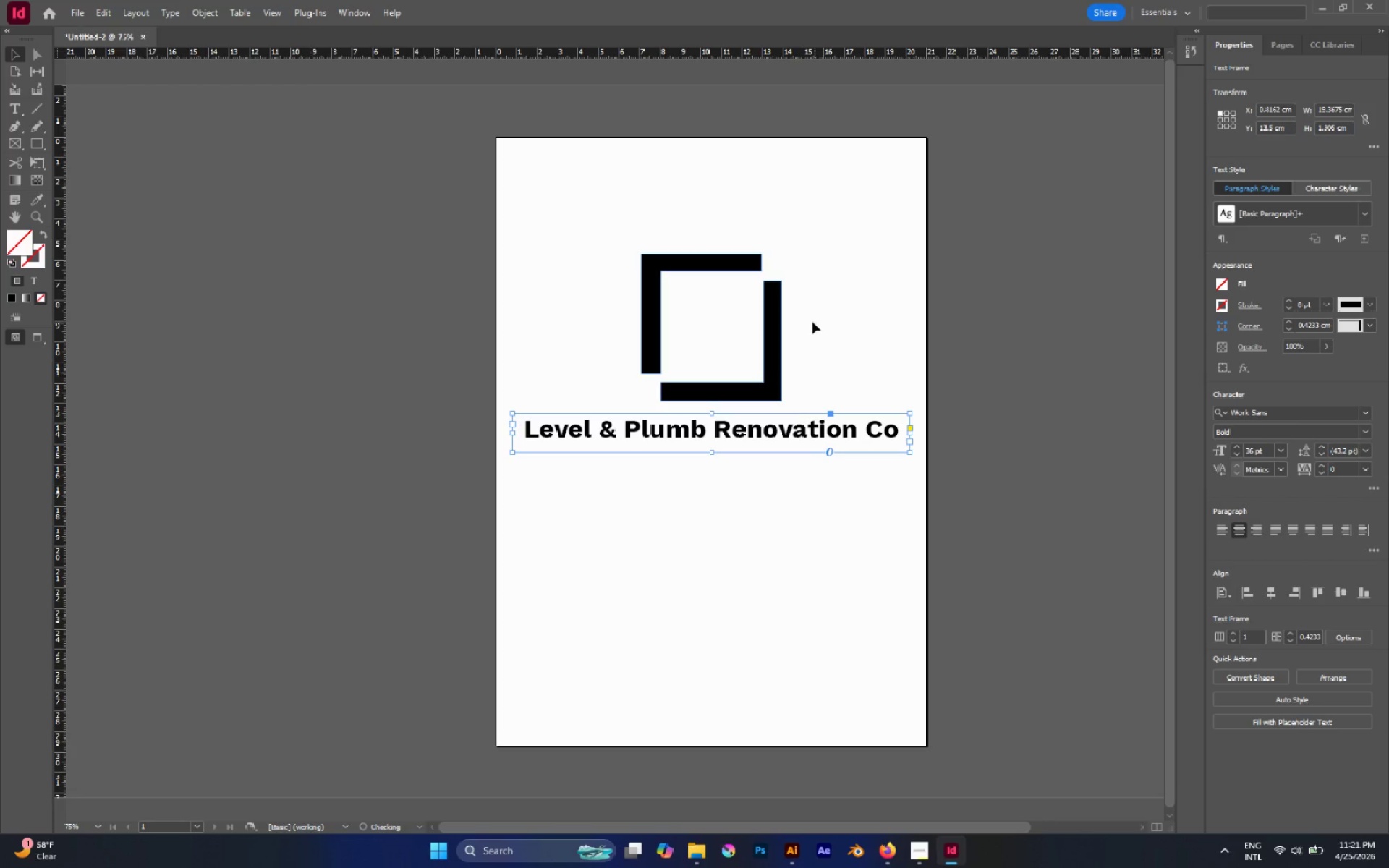 
left_click([812, 322])
 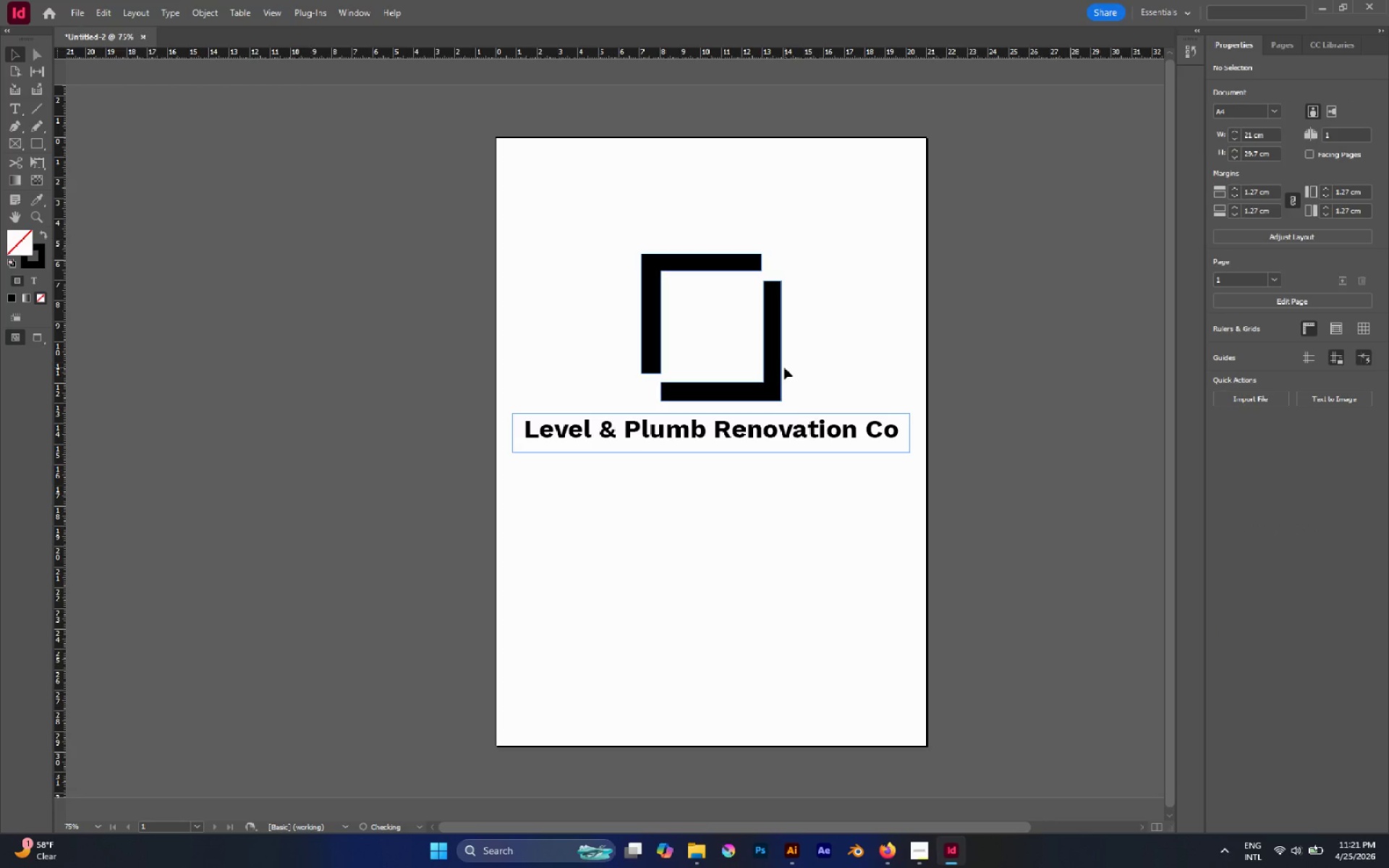 
left_click([779, 365])
 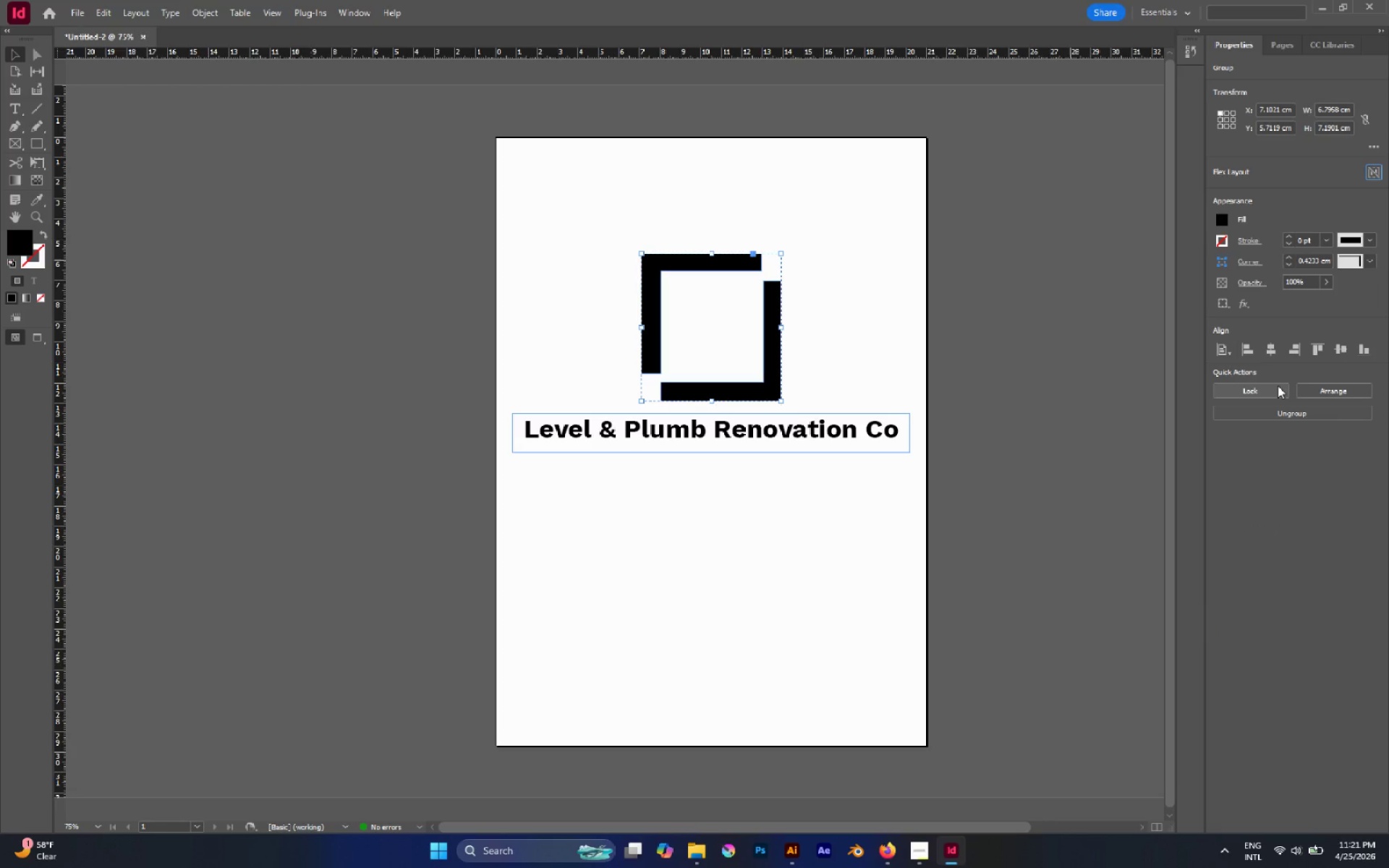 
left_click([1265, 344])
 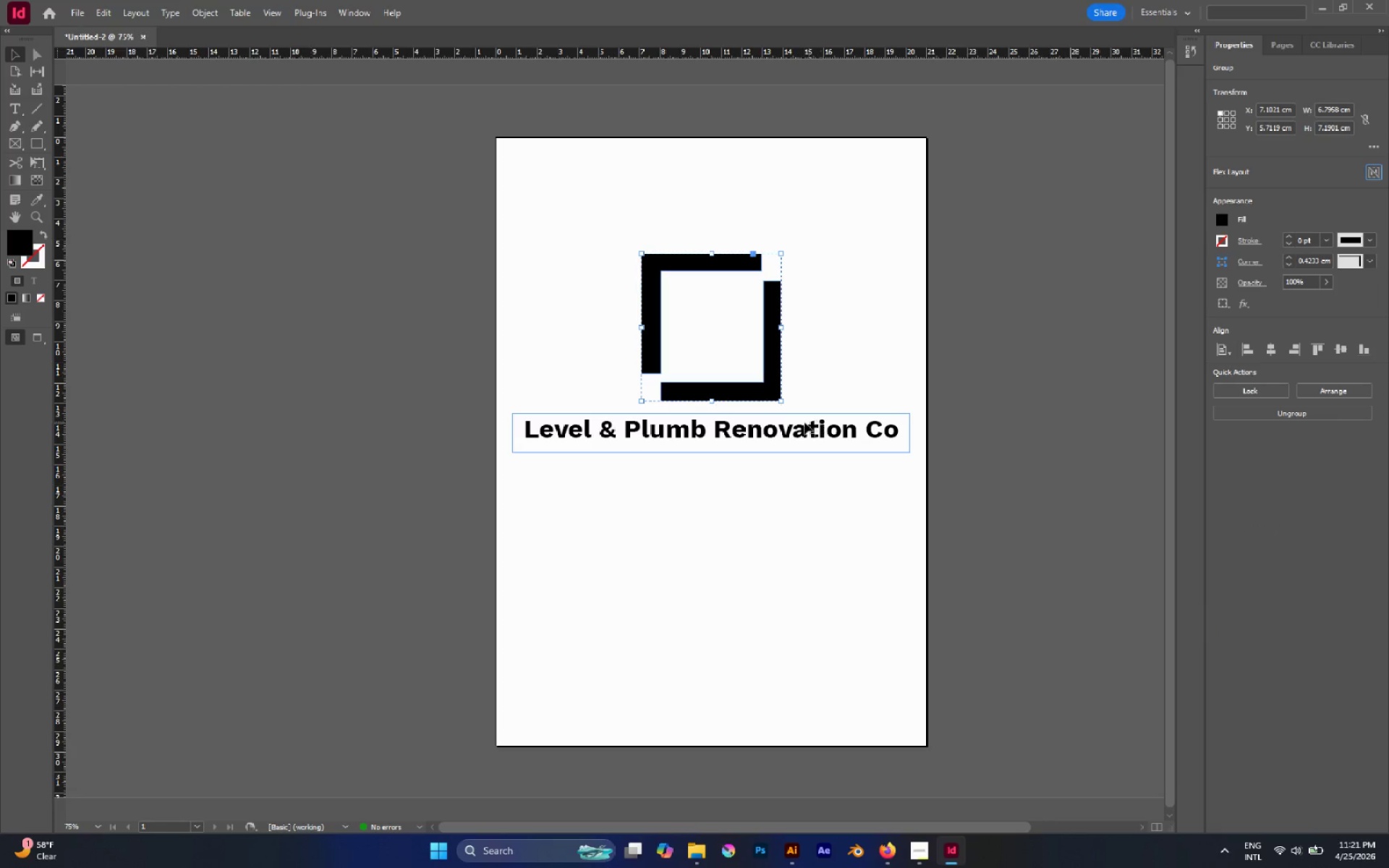 
left_click([797, 425])
 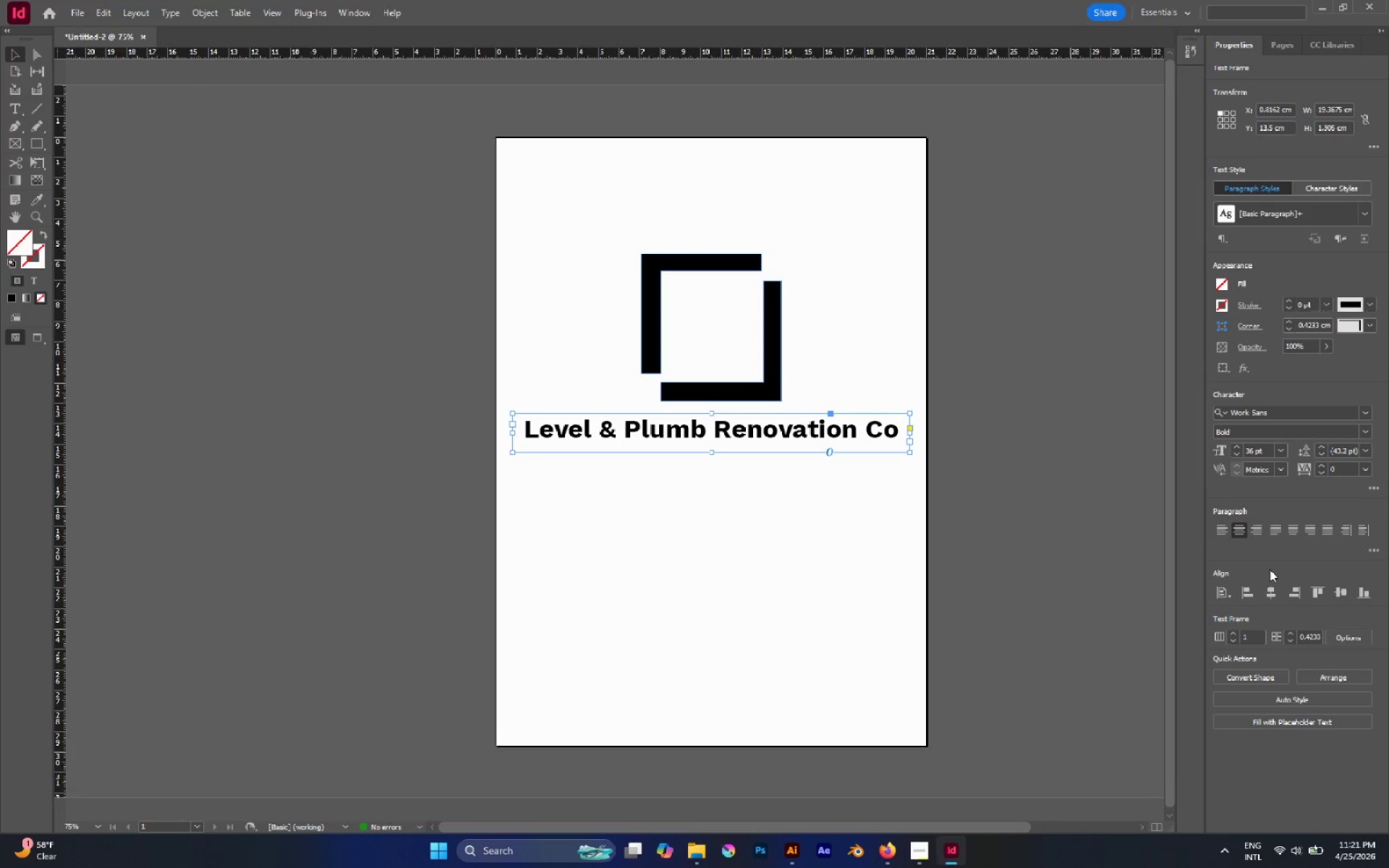 
left_click([1278, 596])
 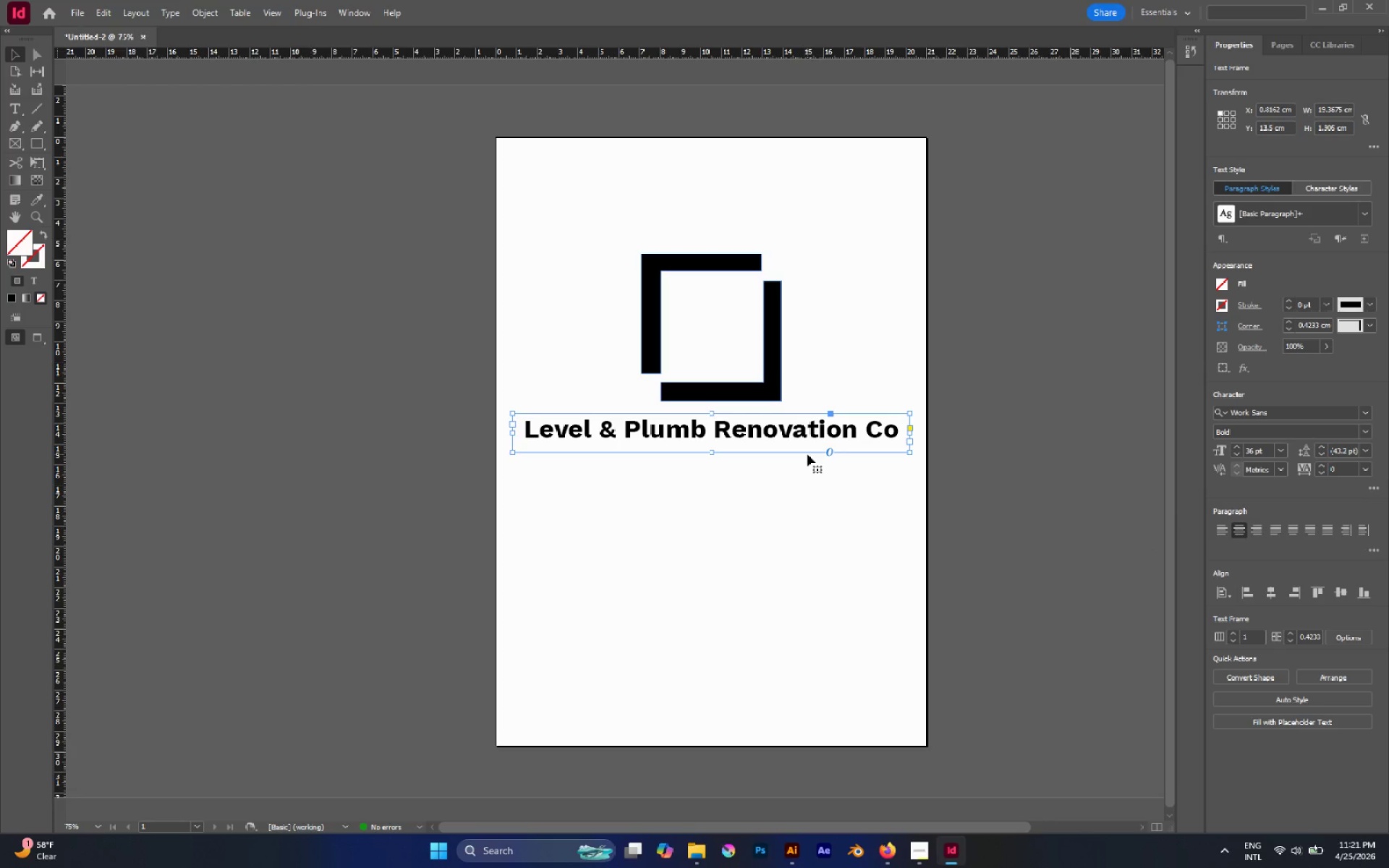 
left_click([805, 472])
 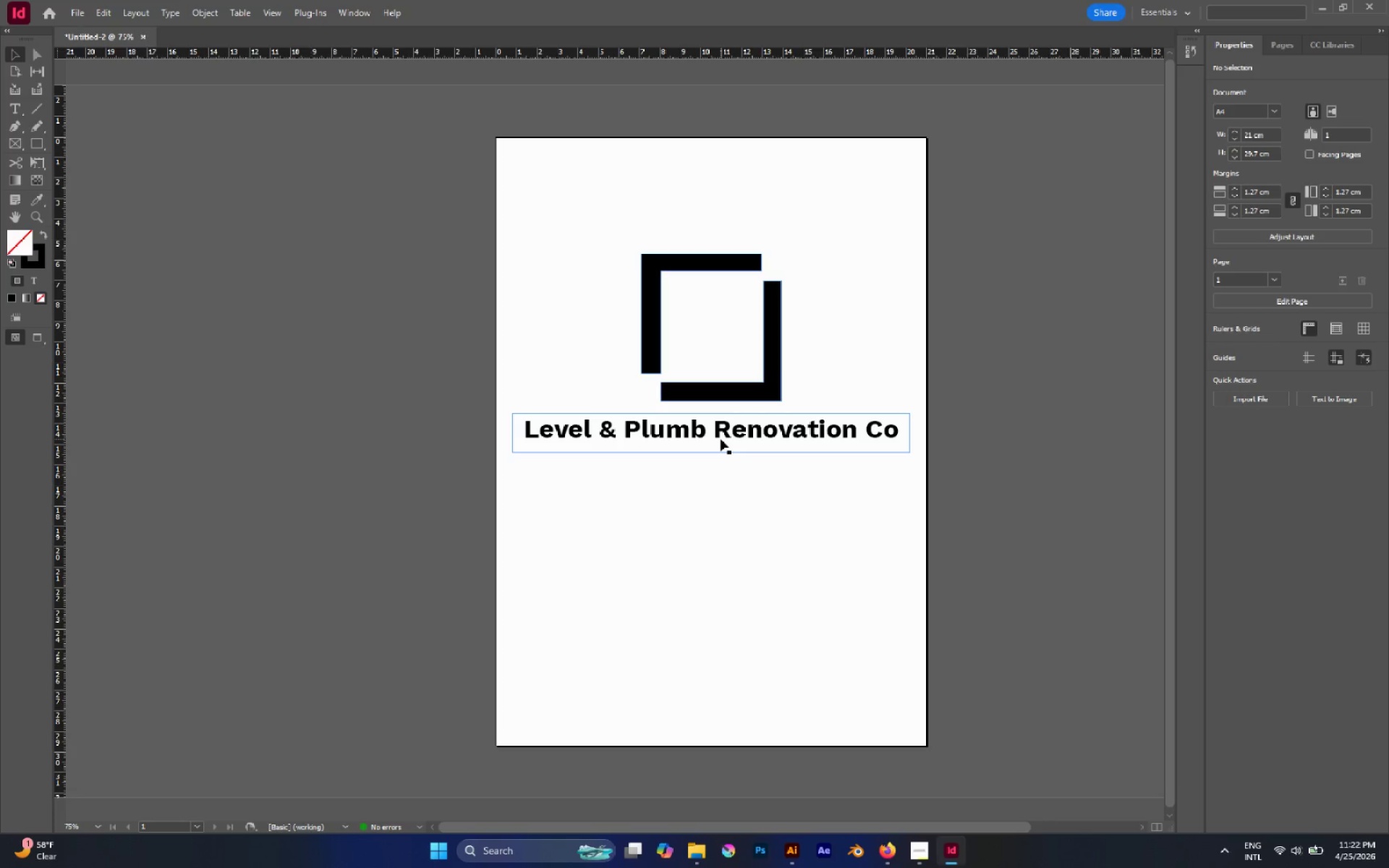 
wait(66.73)
 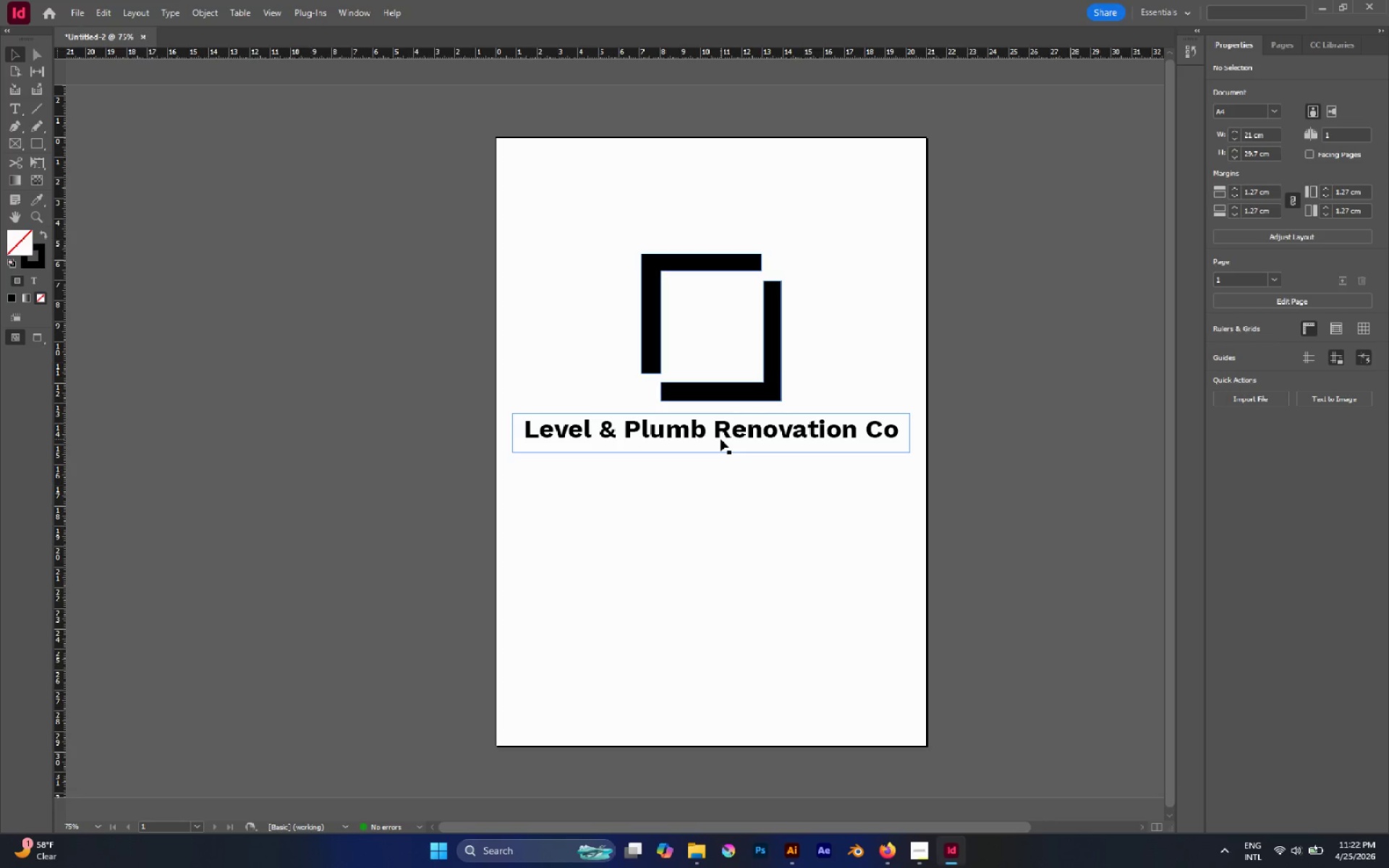 
double_click([721, 443])
 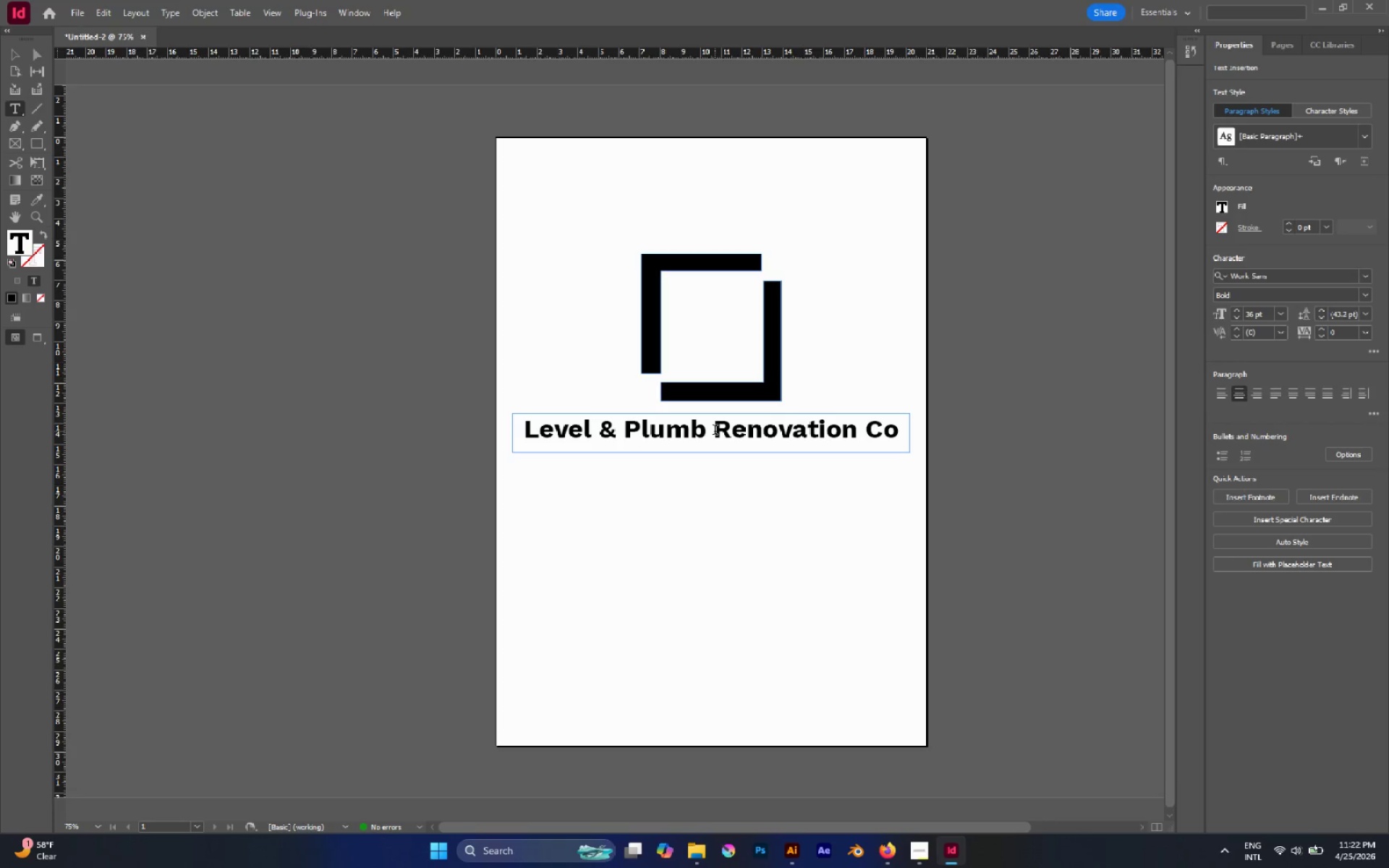 
left_click_drag(start_coordinate=[715, 431], to_coordinate=[707, 433])
 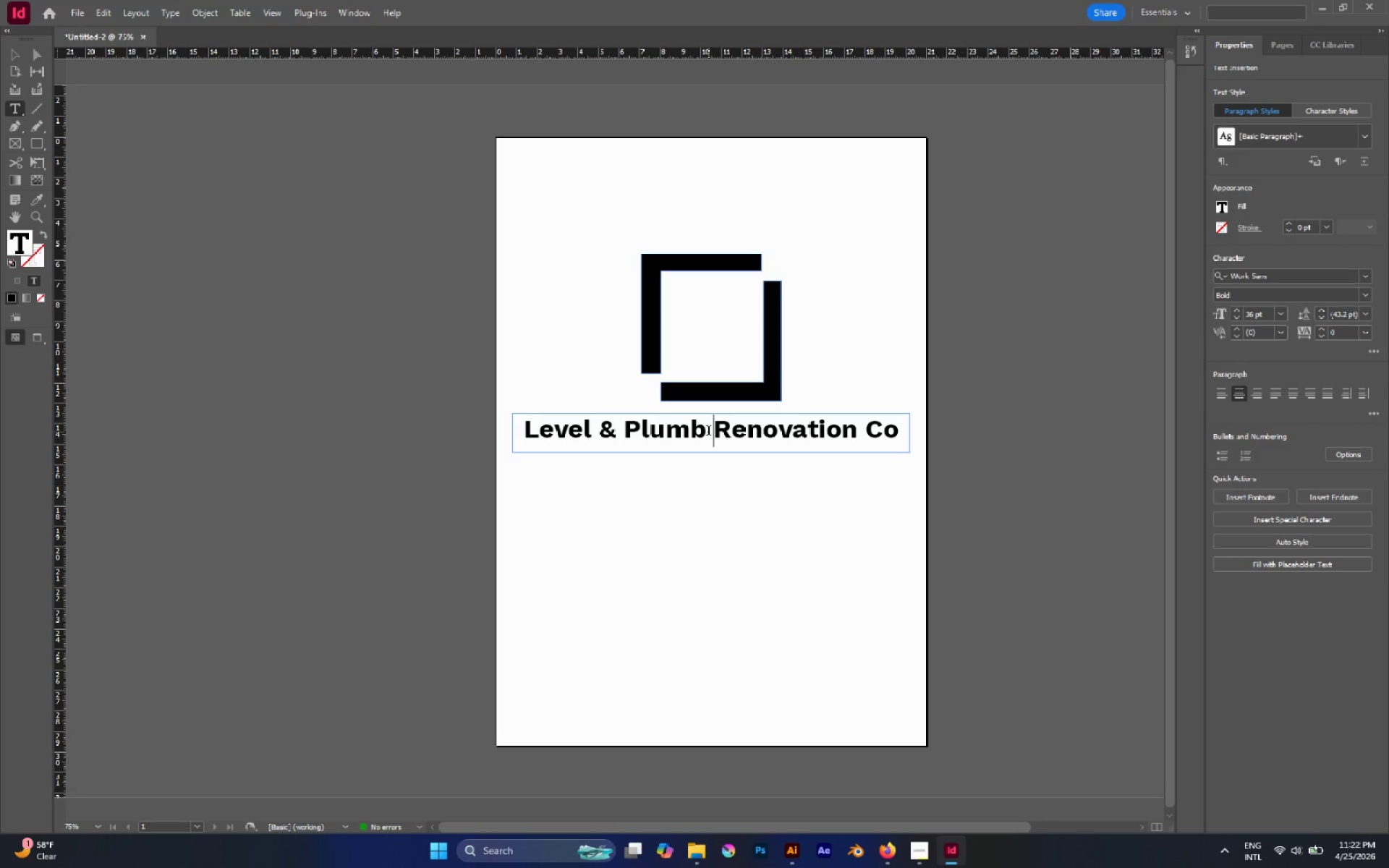 
left_click([708, 432])
 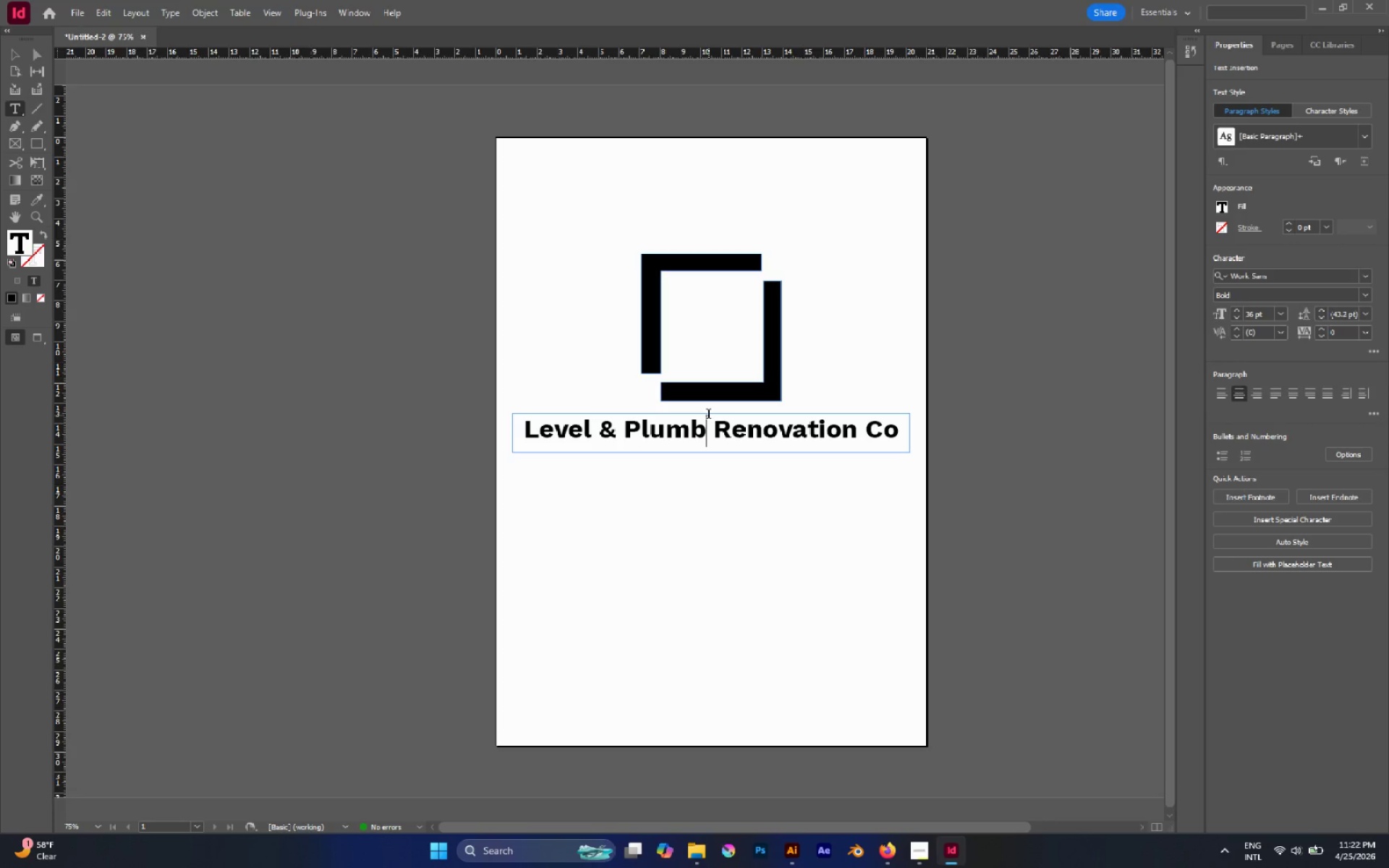 
key(Delete)
 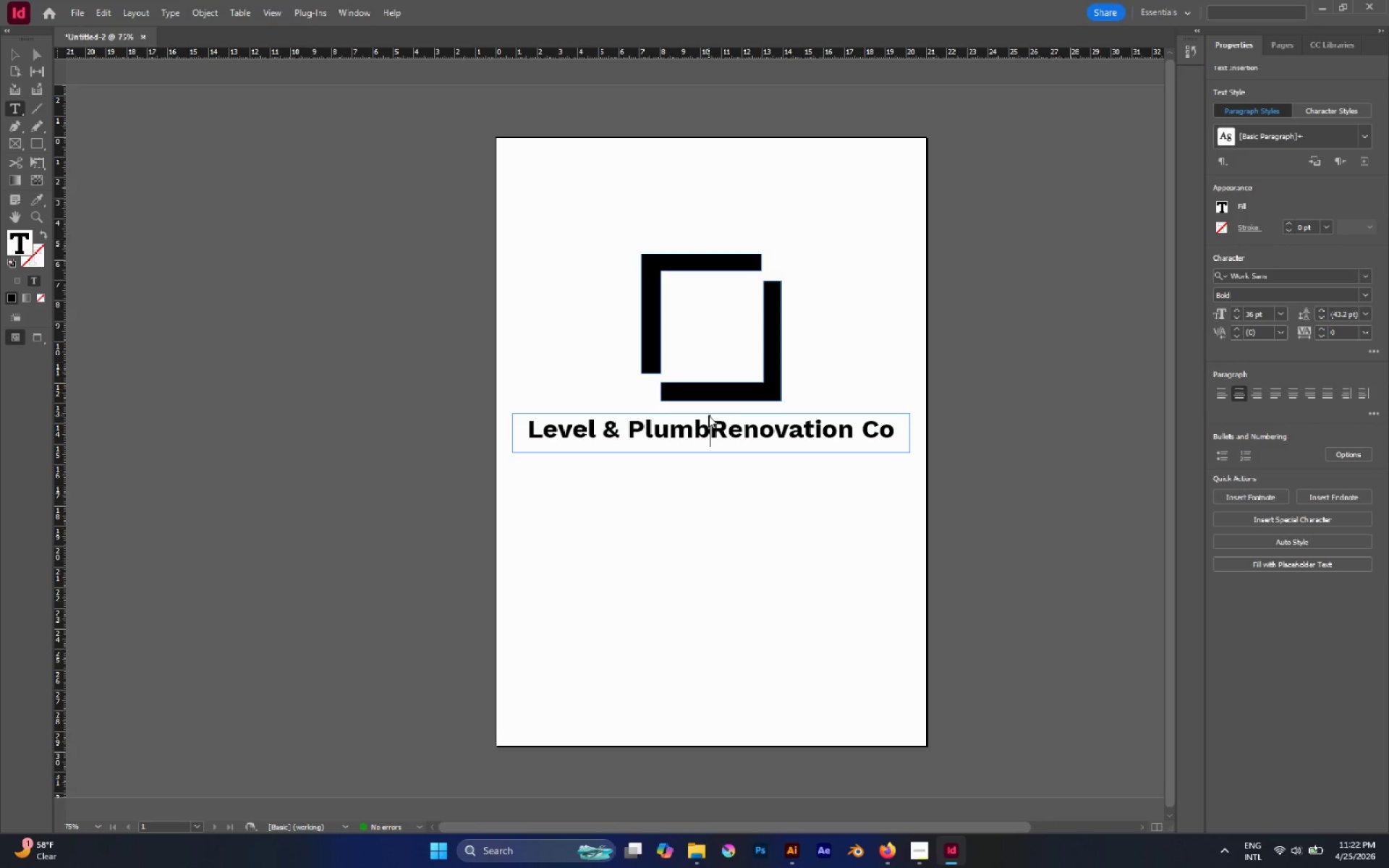 
key(Enter)
 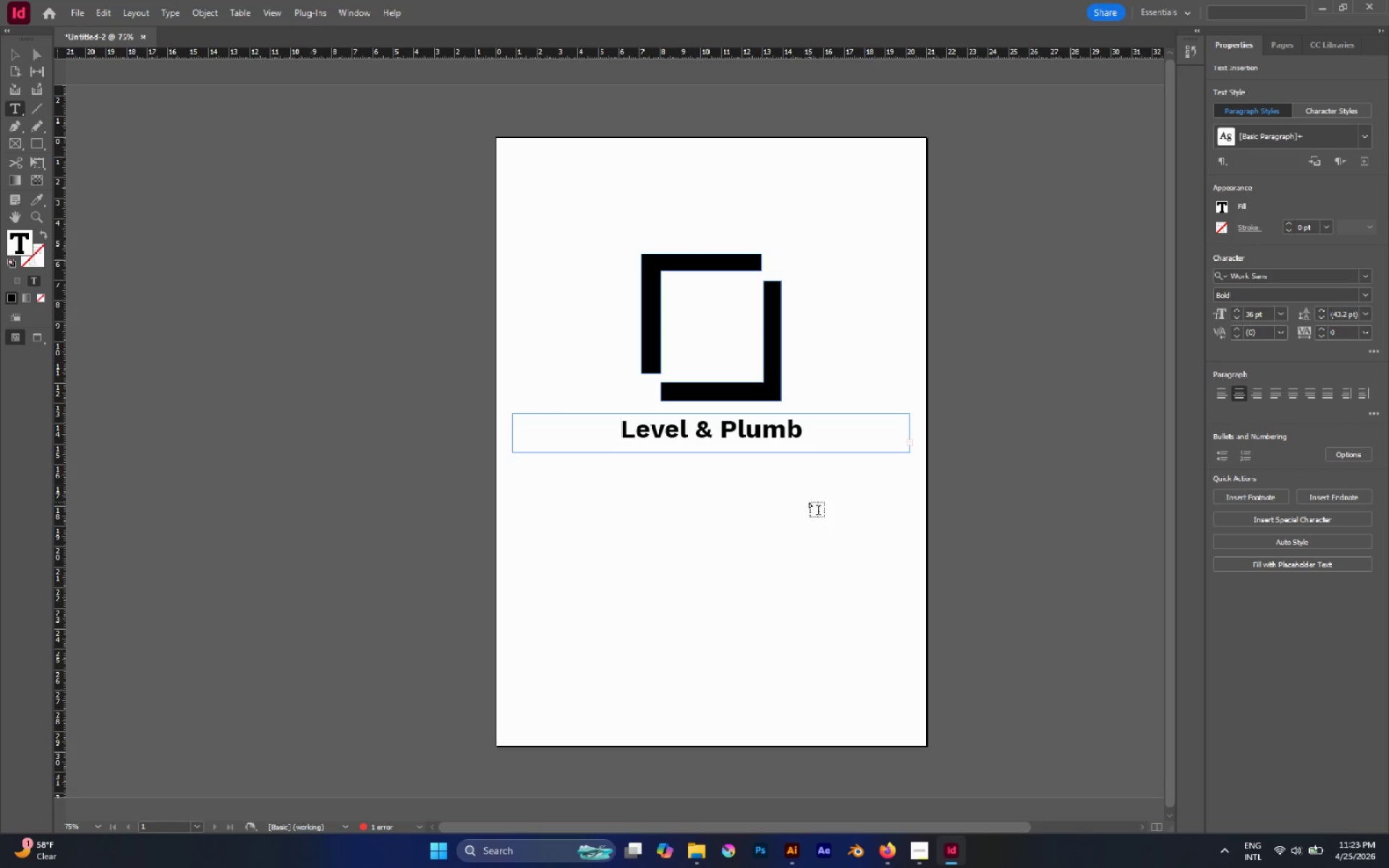 
wait(31.88)
 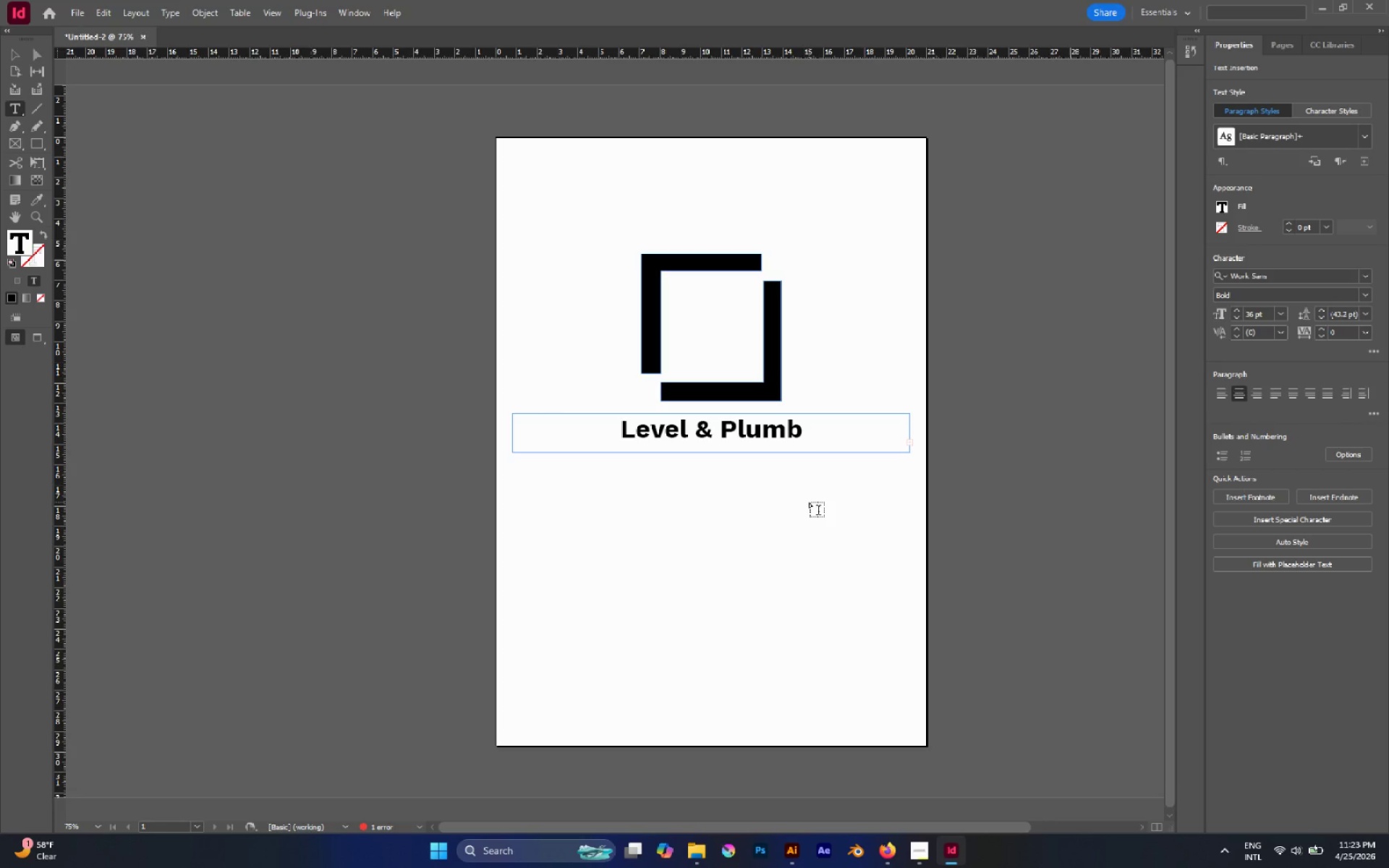 
left_click([686, 430])
 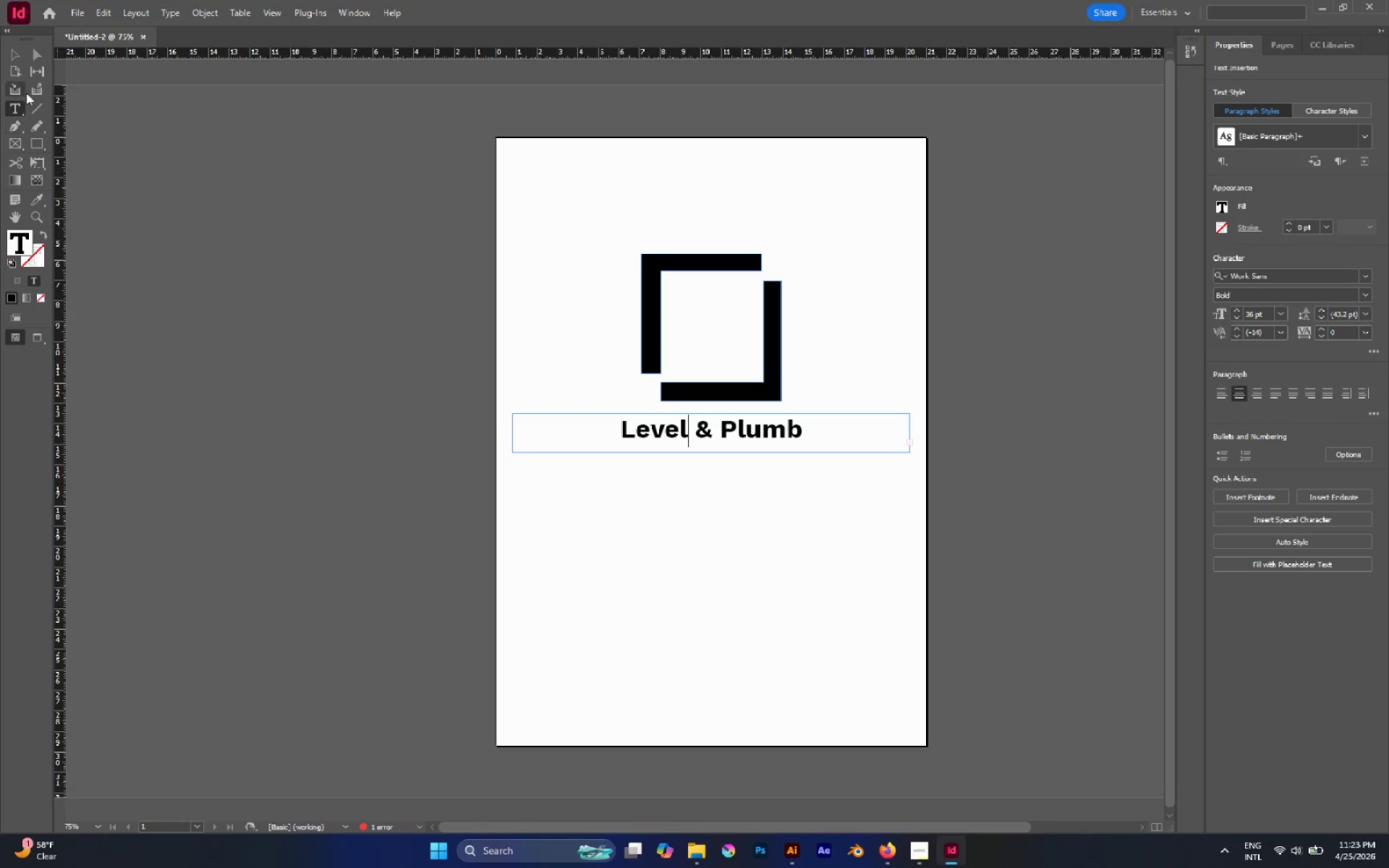 
left_click([18, 57])
 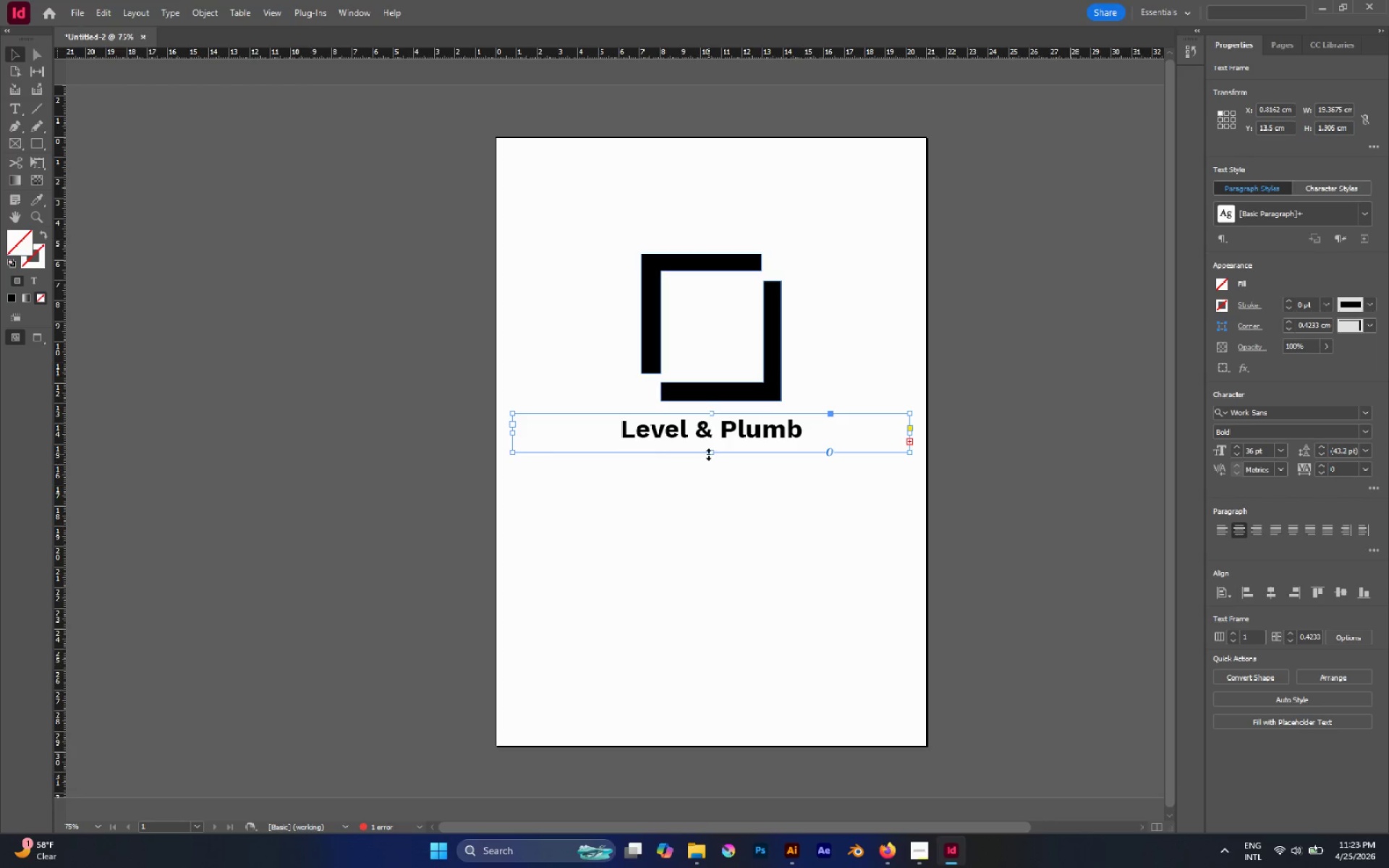 
left_click_drag(start_coordinate=[709, 454], to_coordinate=[713, 519])
 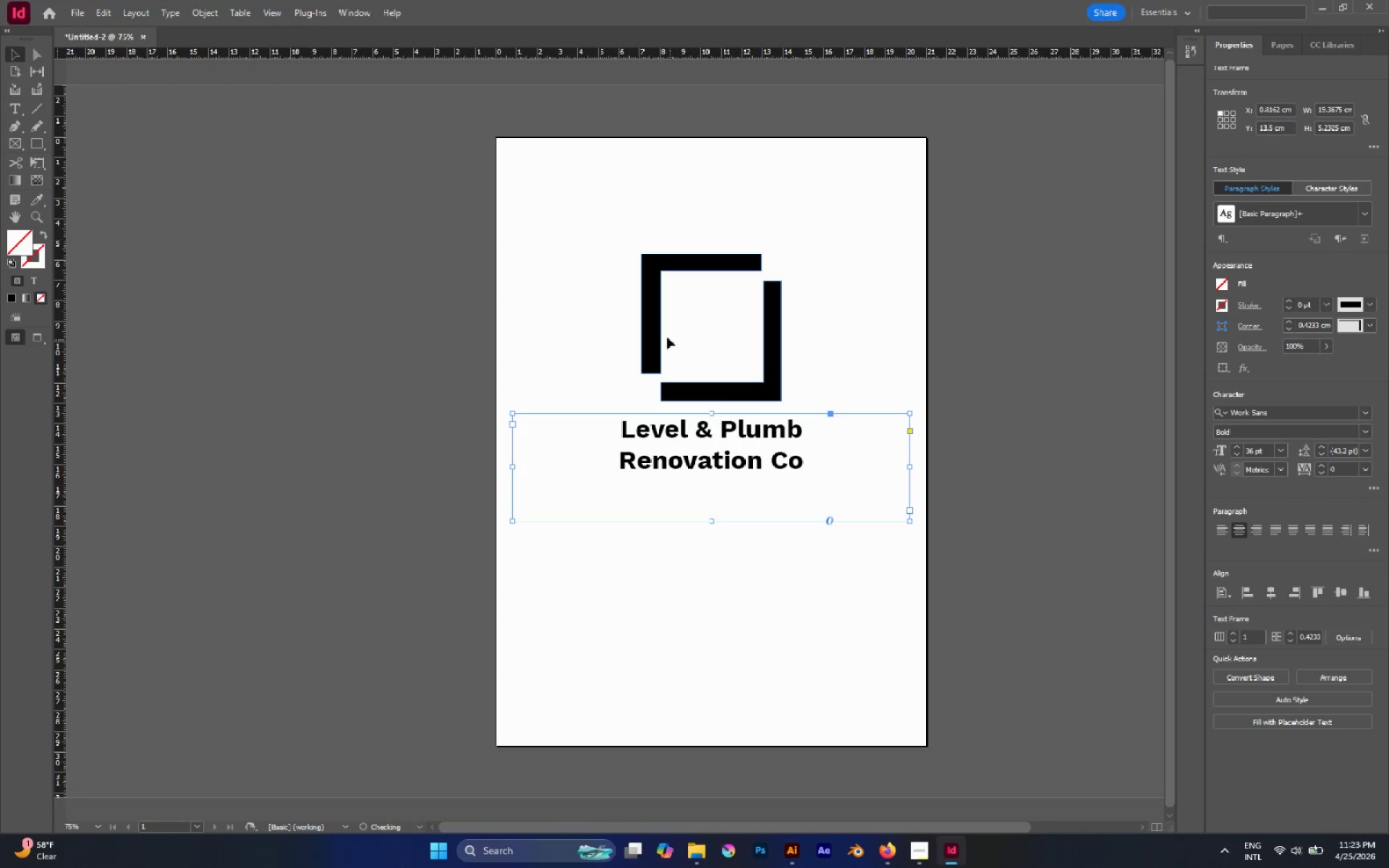 
left_click([656, 330])
 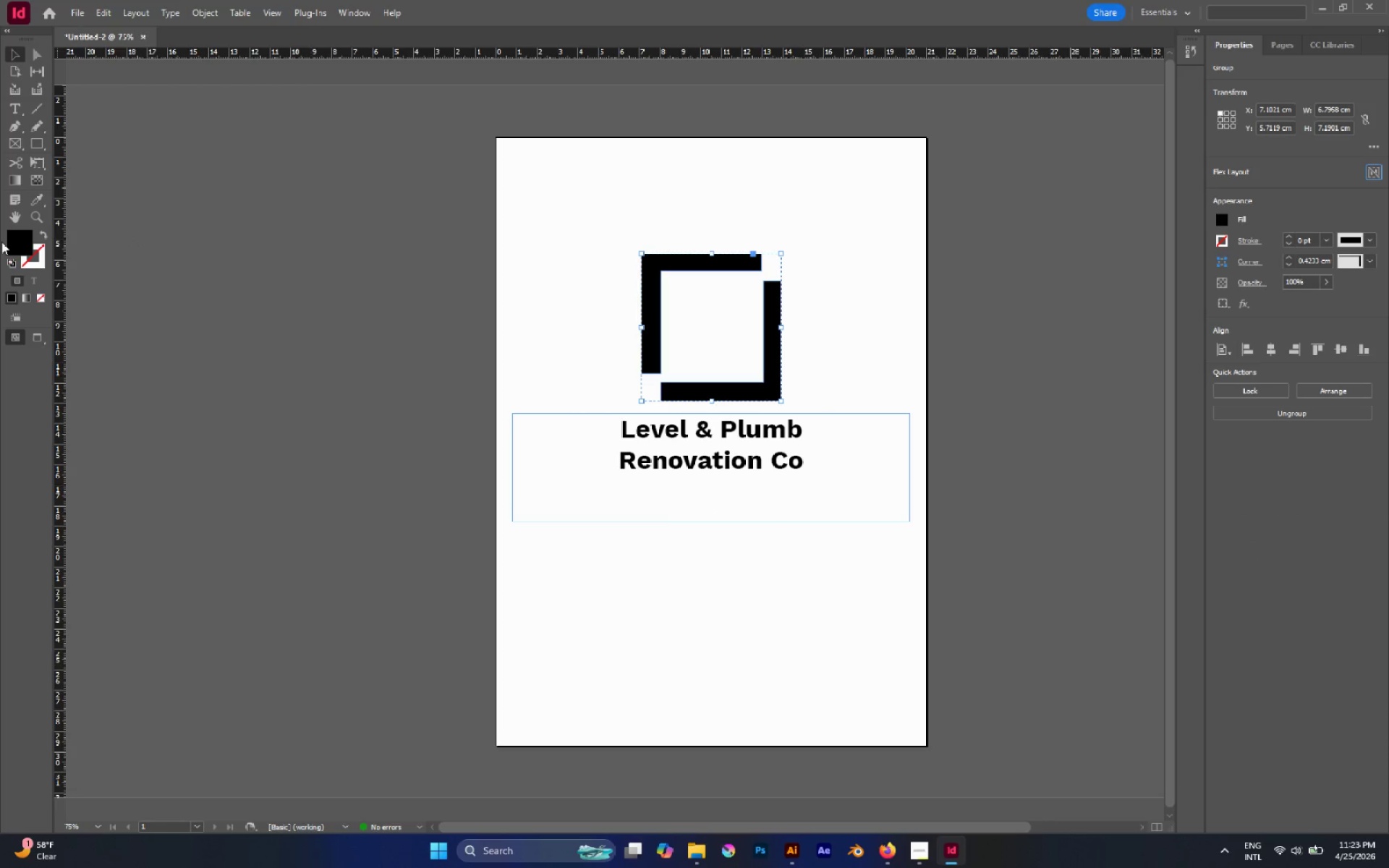 
double_click([20, 239])
 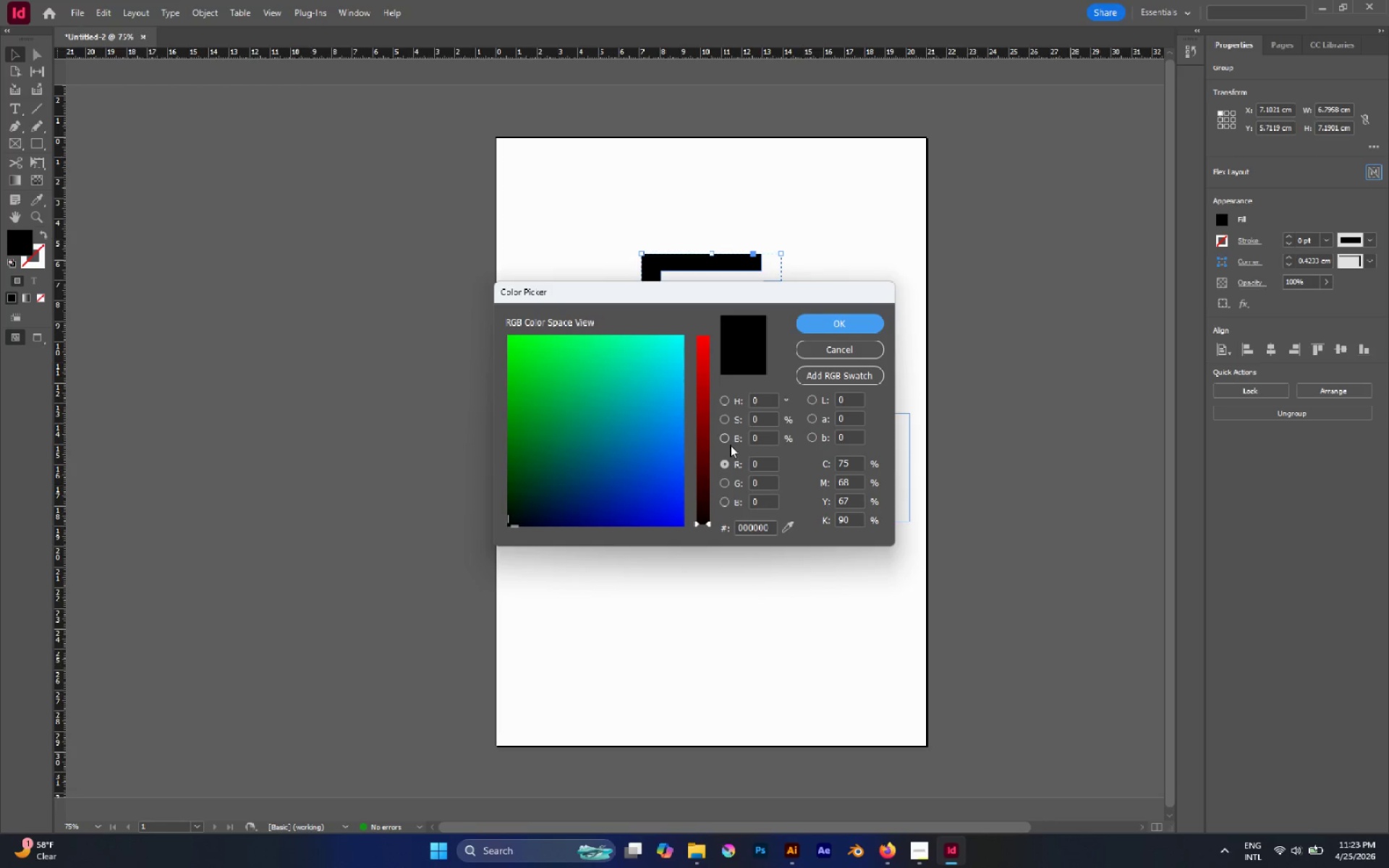 
left_click([734, 401])
 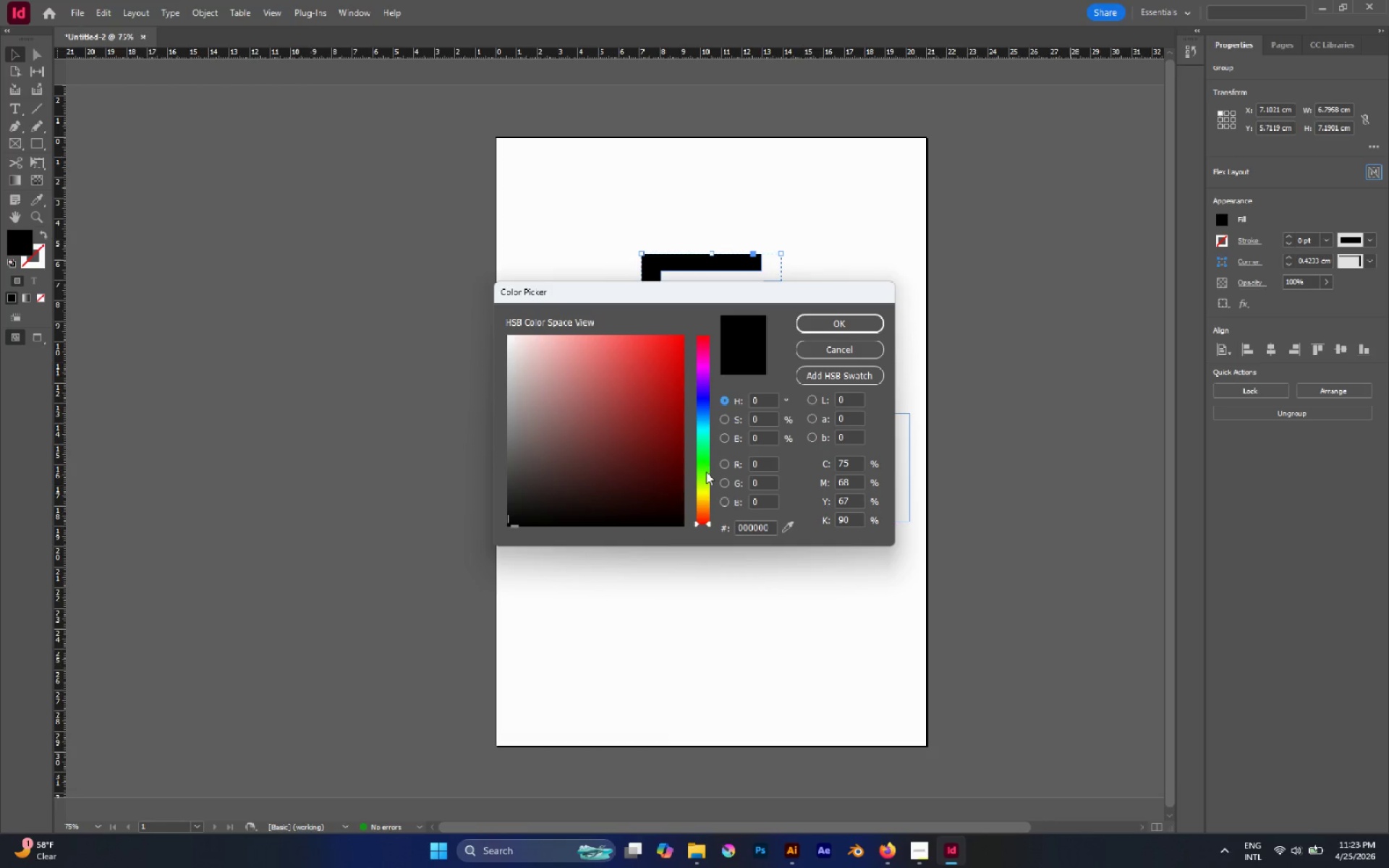 
left_click_drag(start_coordinate=[708, 485], to_coordinate=[703, 510])
 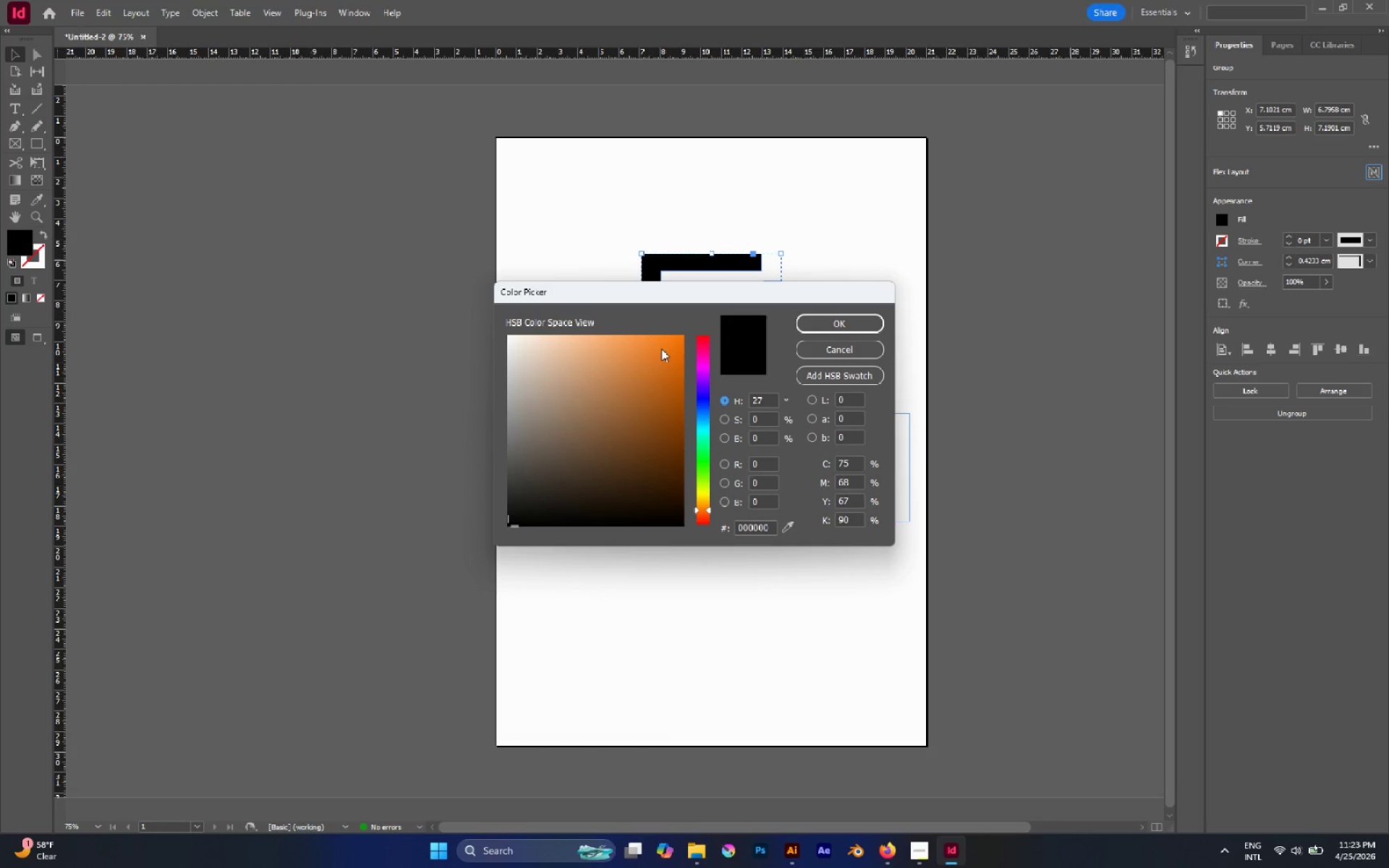 
left_click_drag(start_coordinate=[661, 349], to_coordinate=[666, 354])
 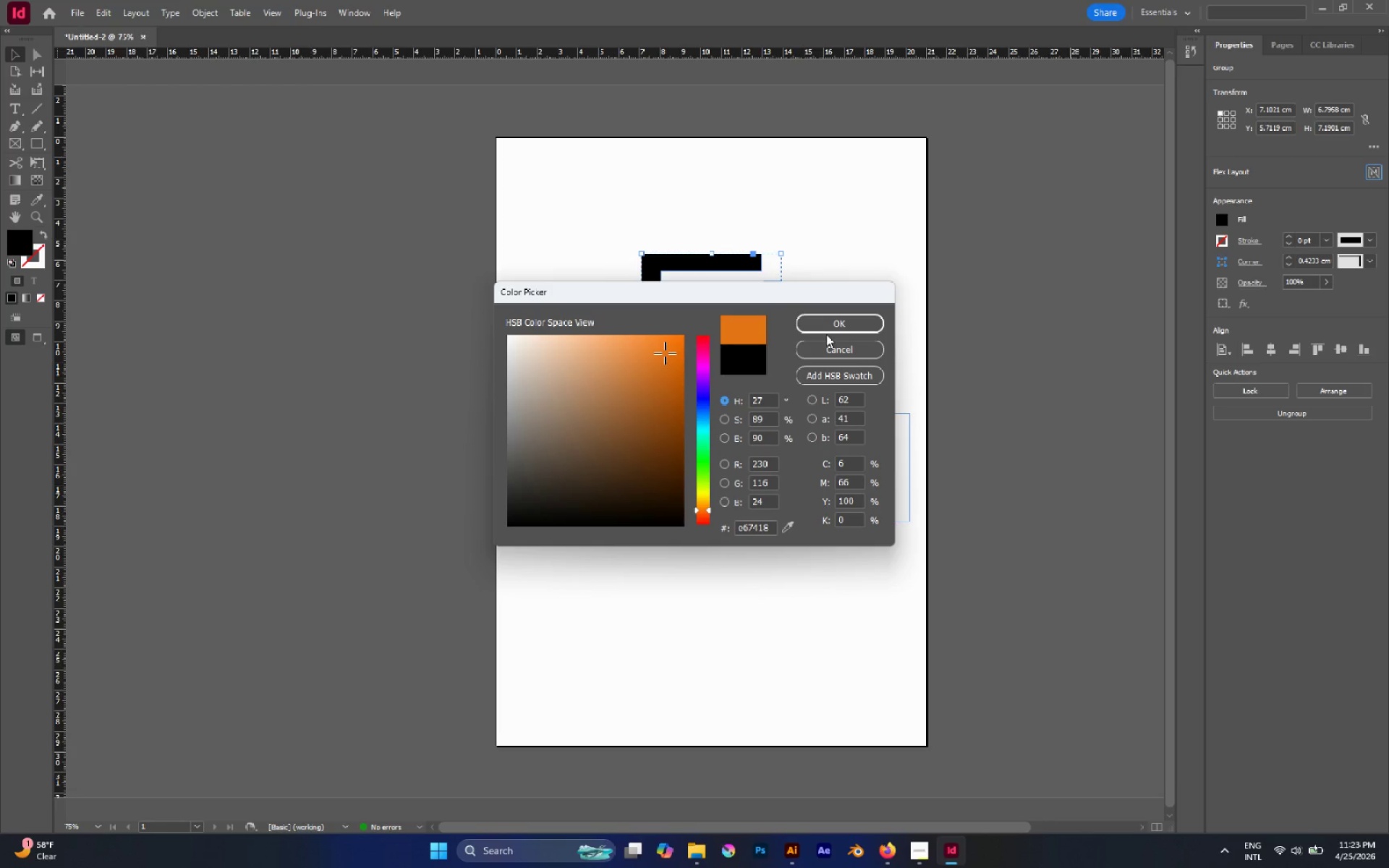 
double_click([828, 328])
 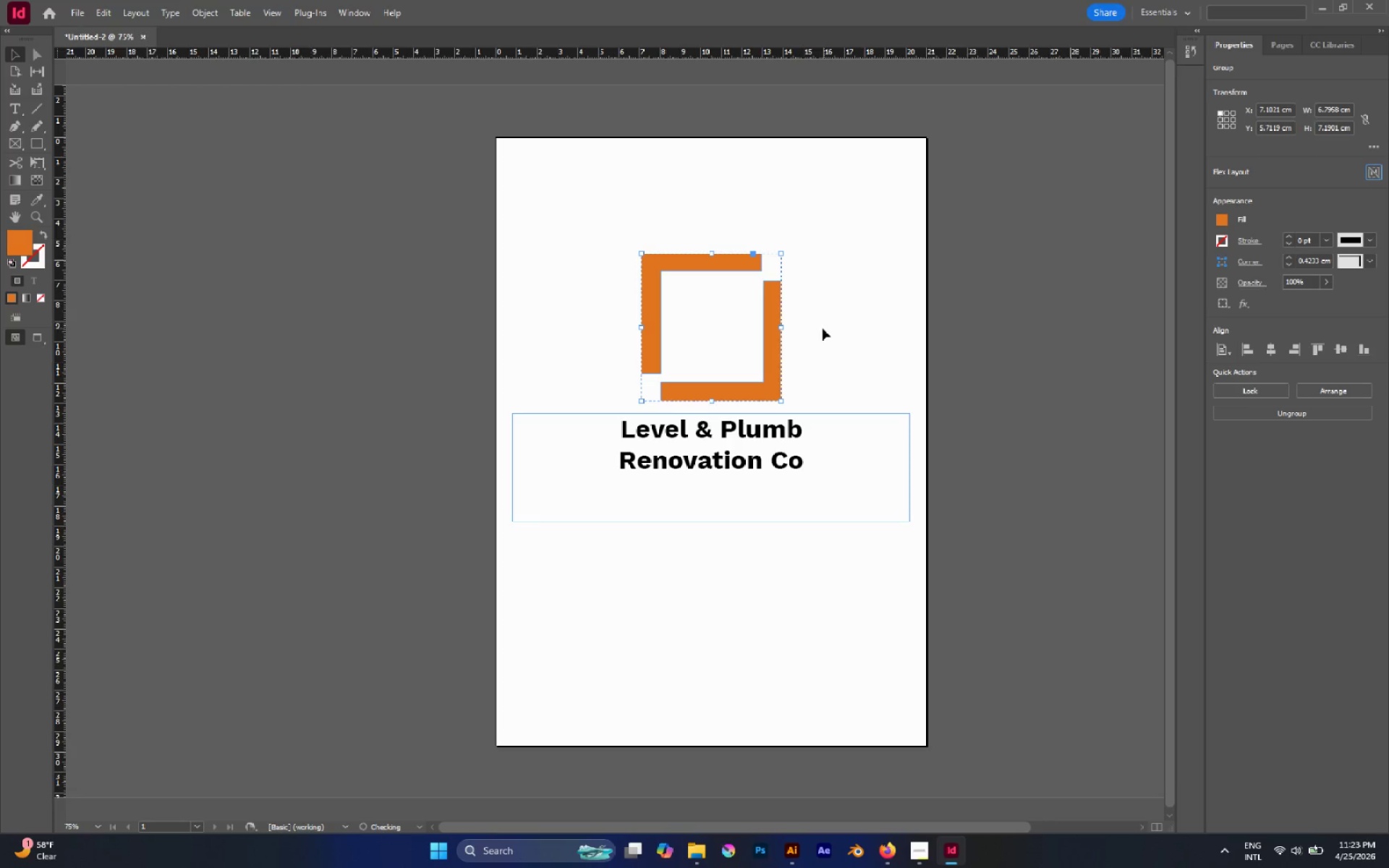 
left_click([819, 329])
 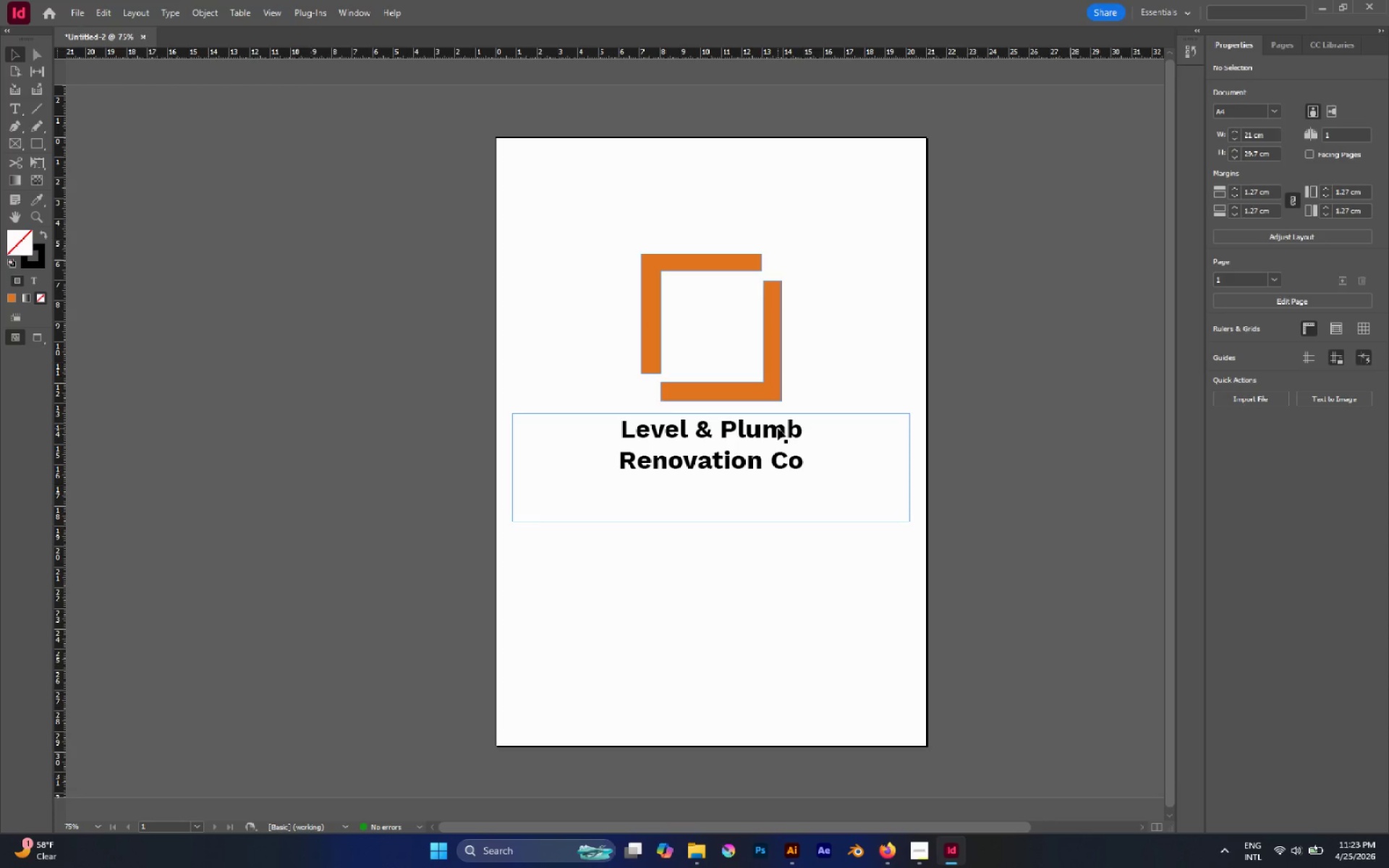 
left_click([778, 428])
 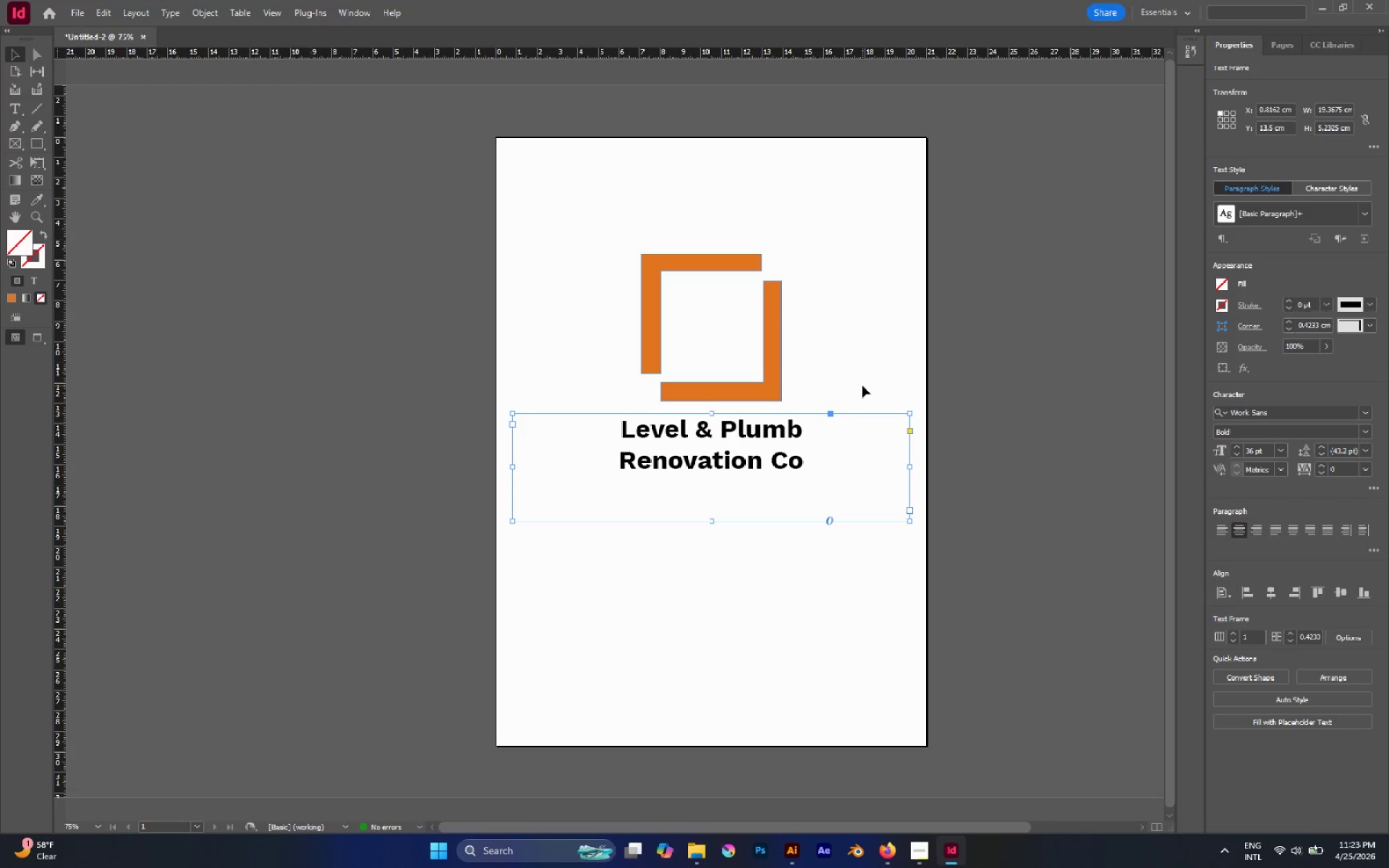 
left_click([625, 424])
 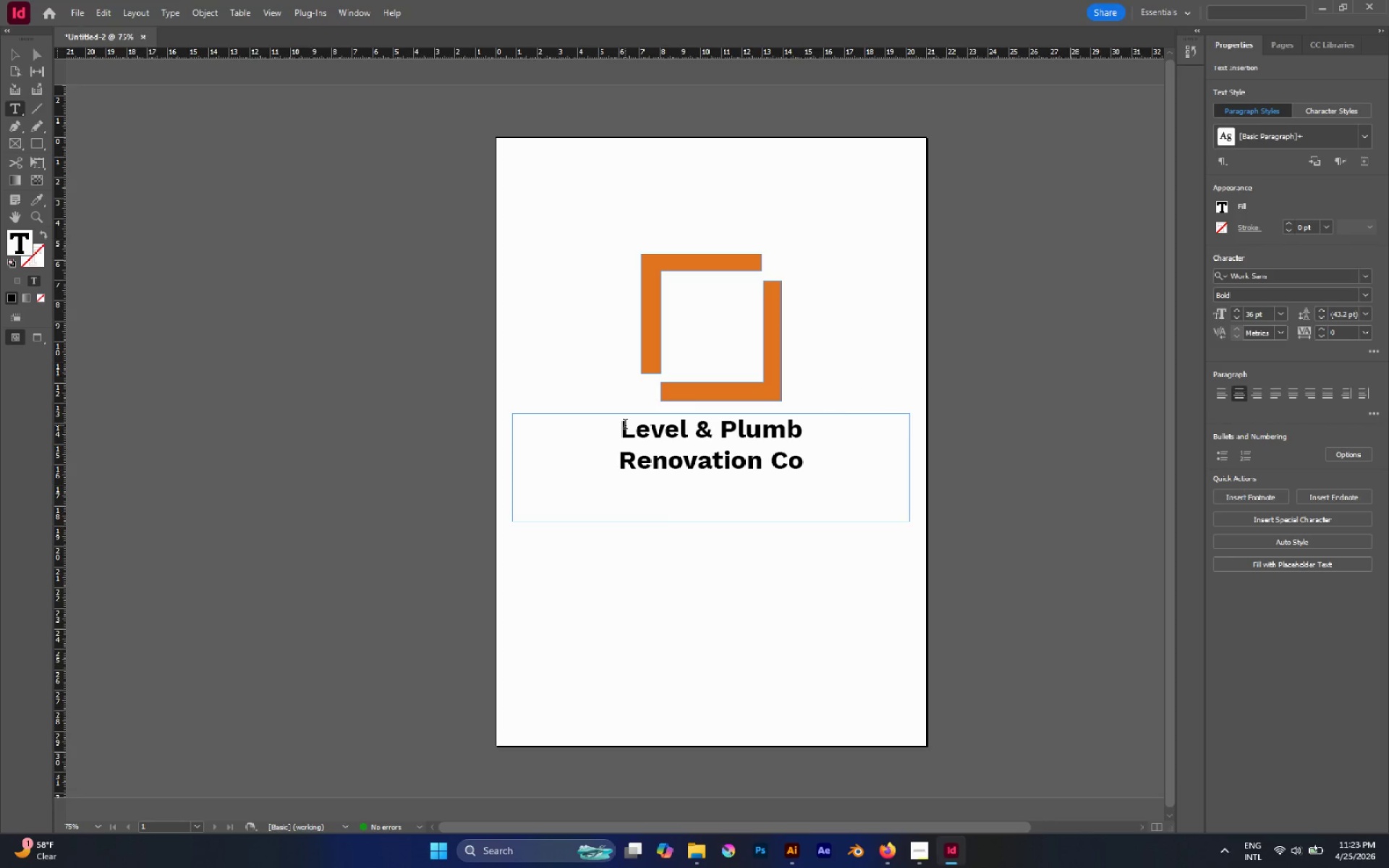 
left_click_drag(start_coordinate=[625, 425], to_coordinate=[609, 424])
 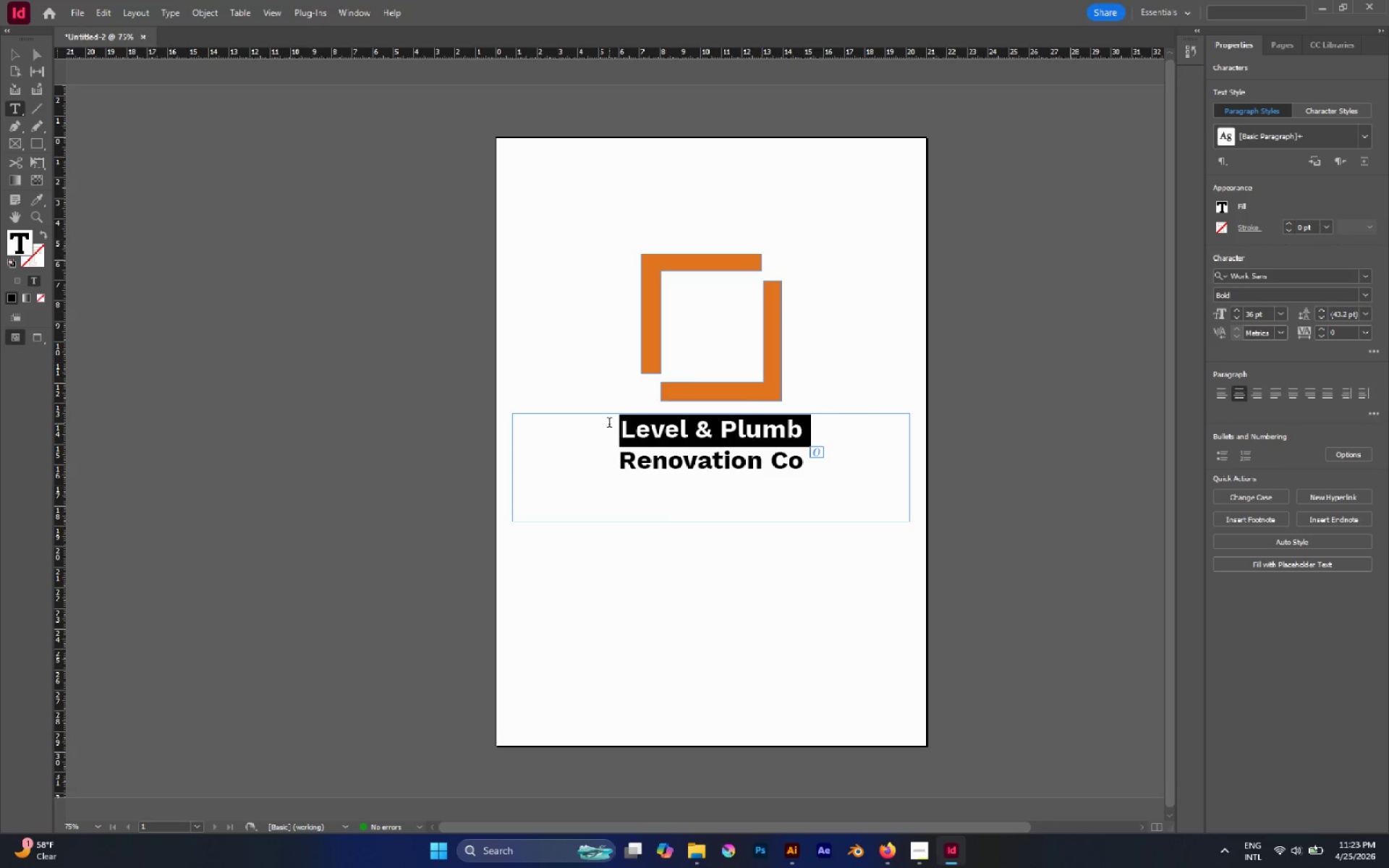 
key(ArrowLeft)
 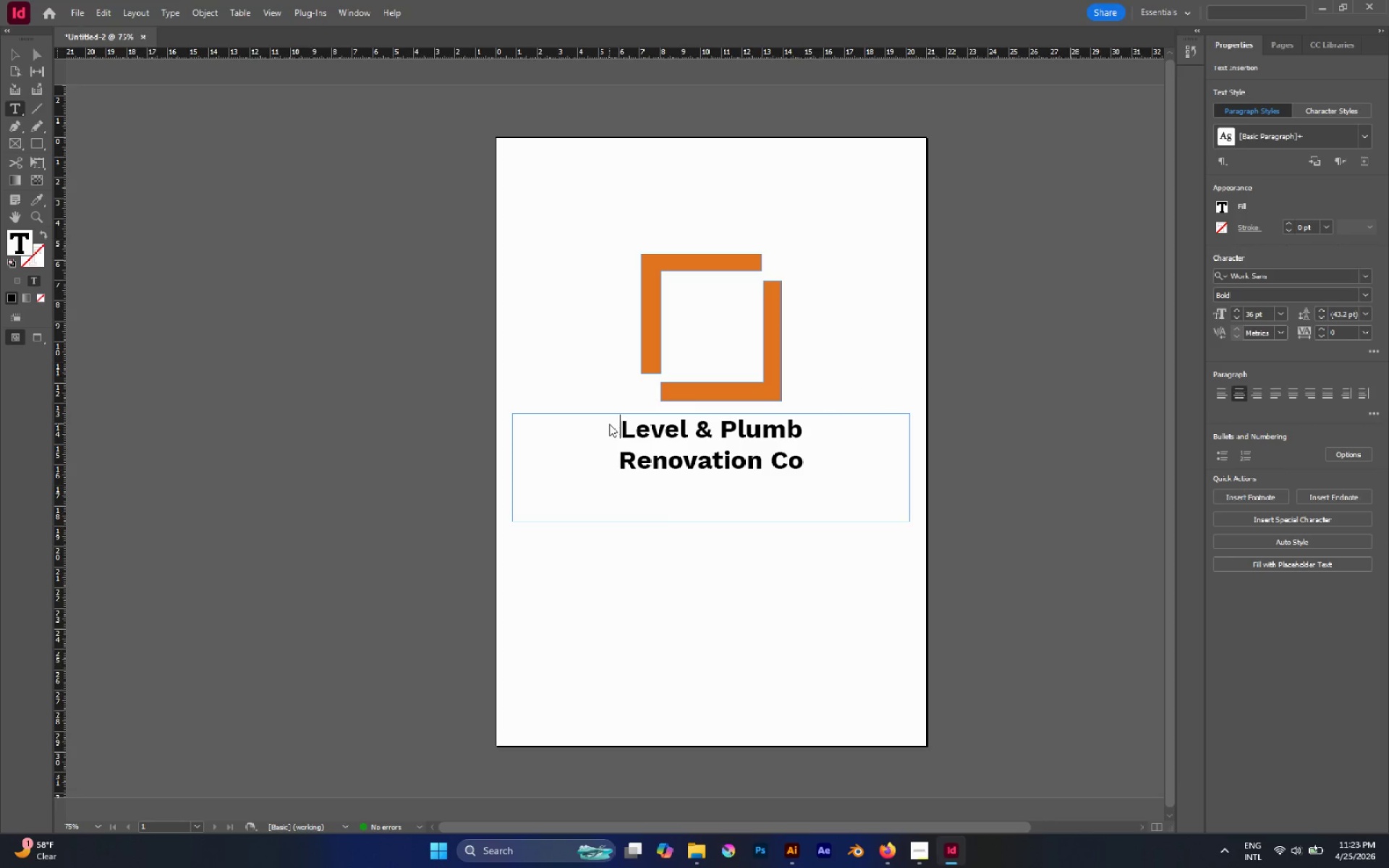 
key(Backspace)
 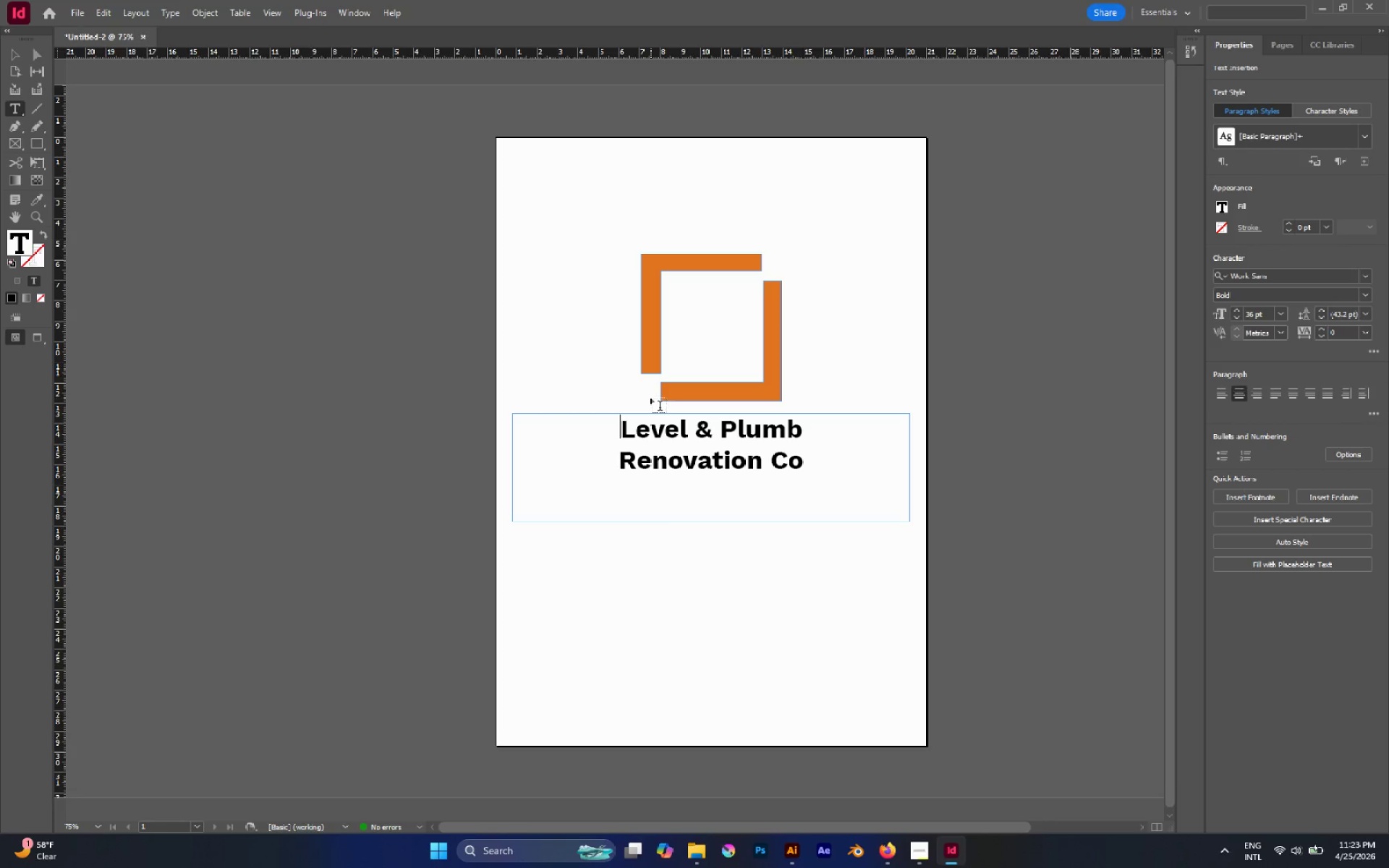 
wait(29.09)
 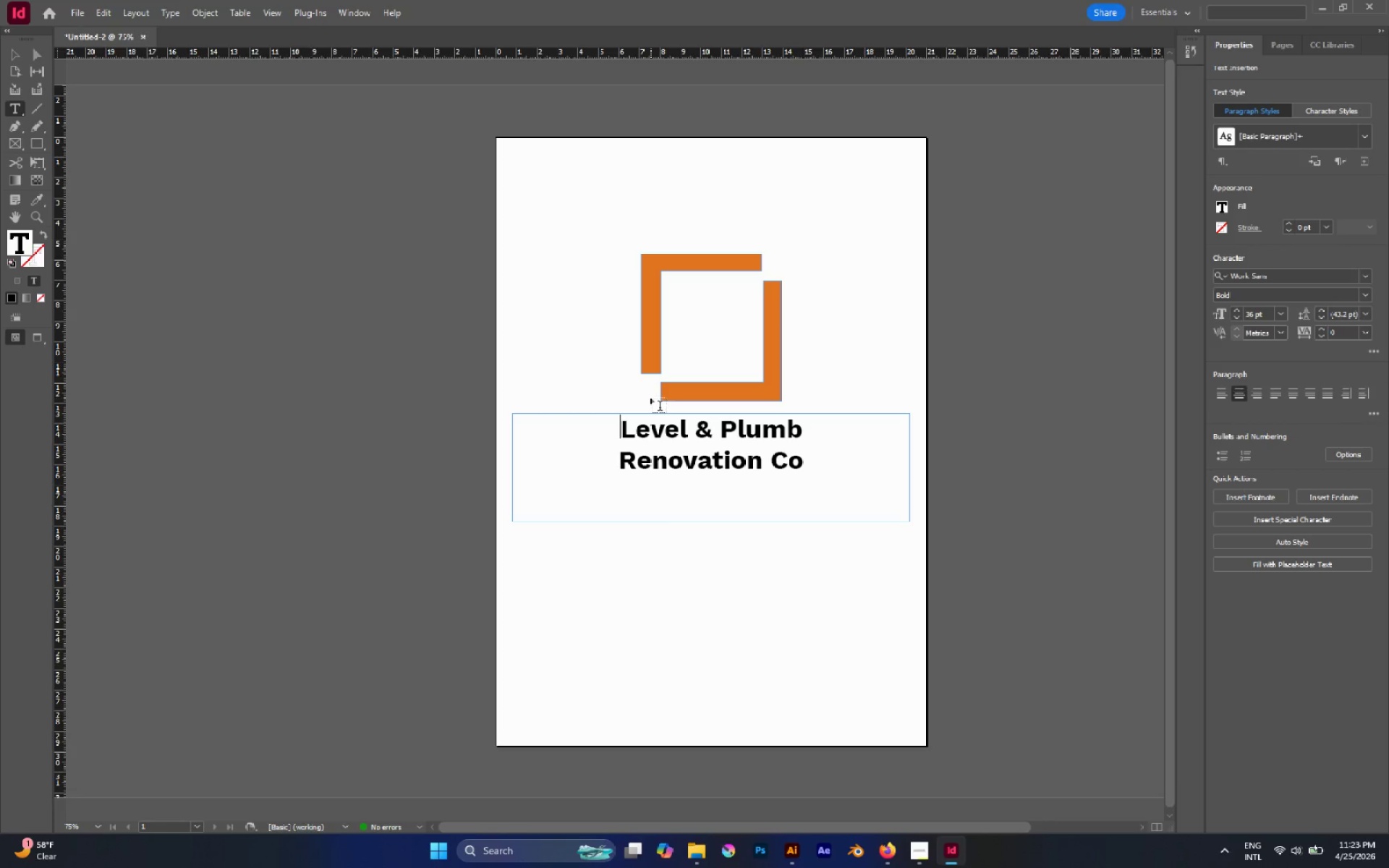 
left_click([744, 309])
 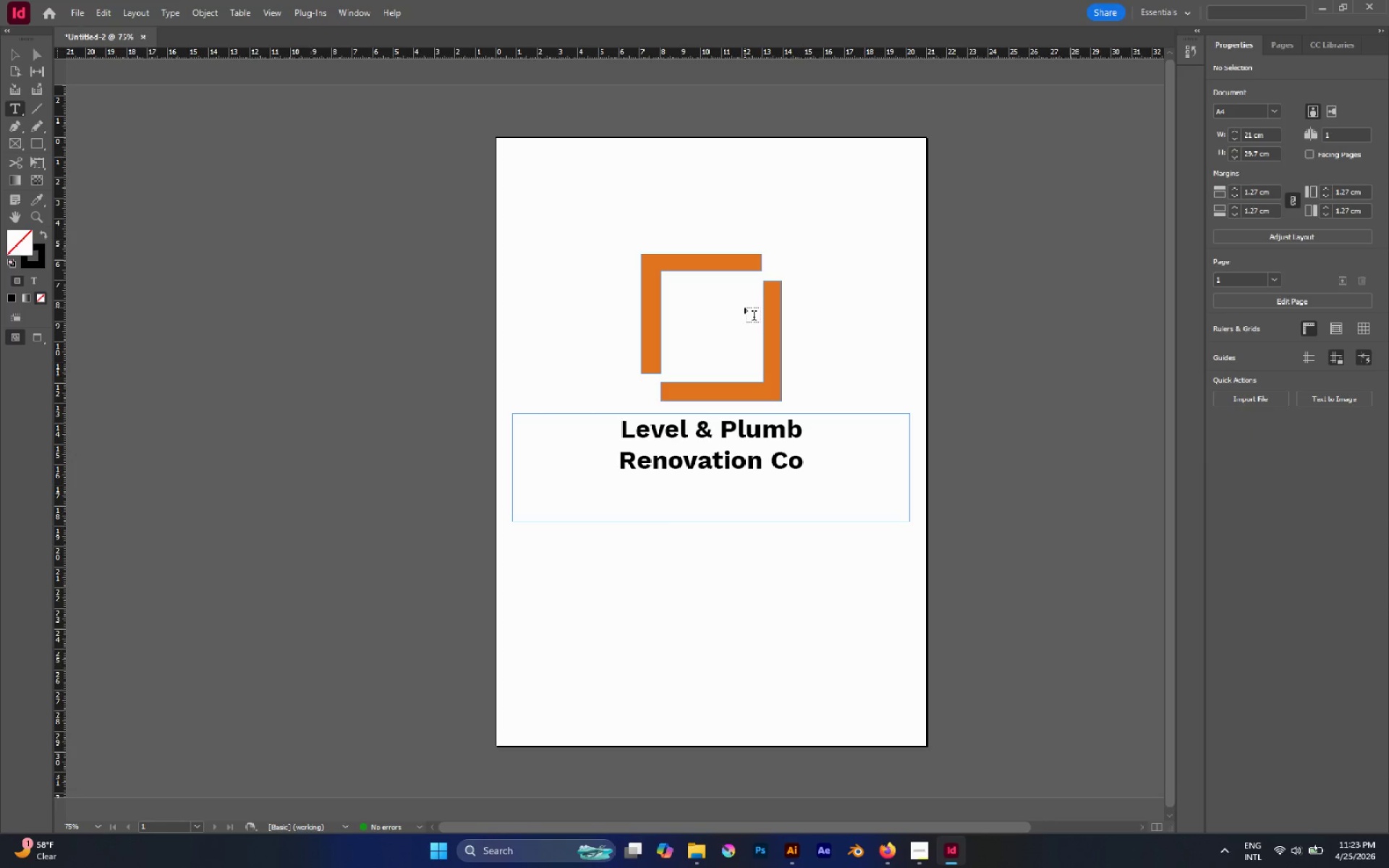 
key(Control+Quote)
 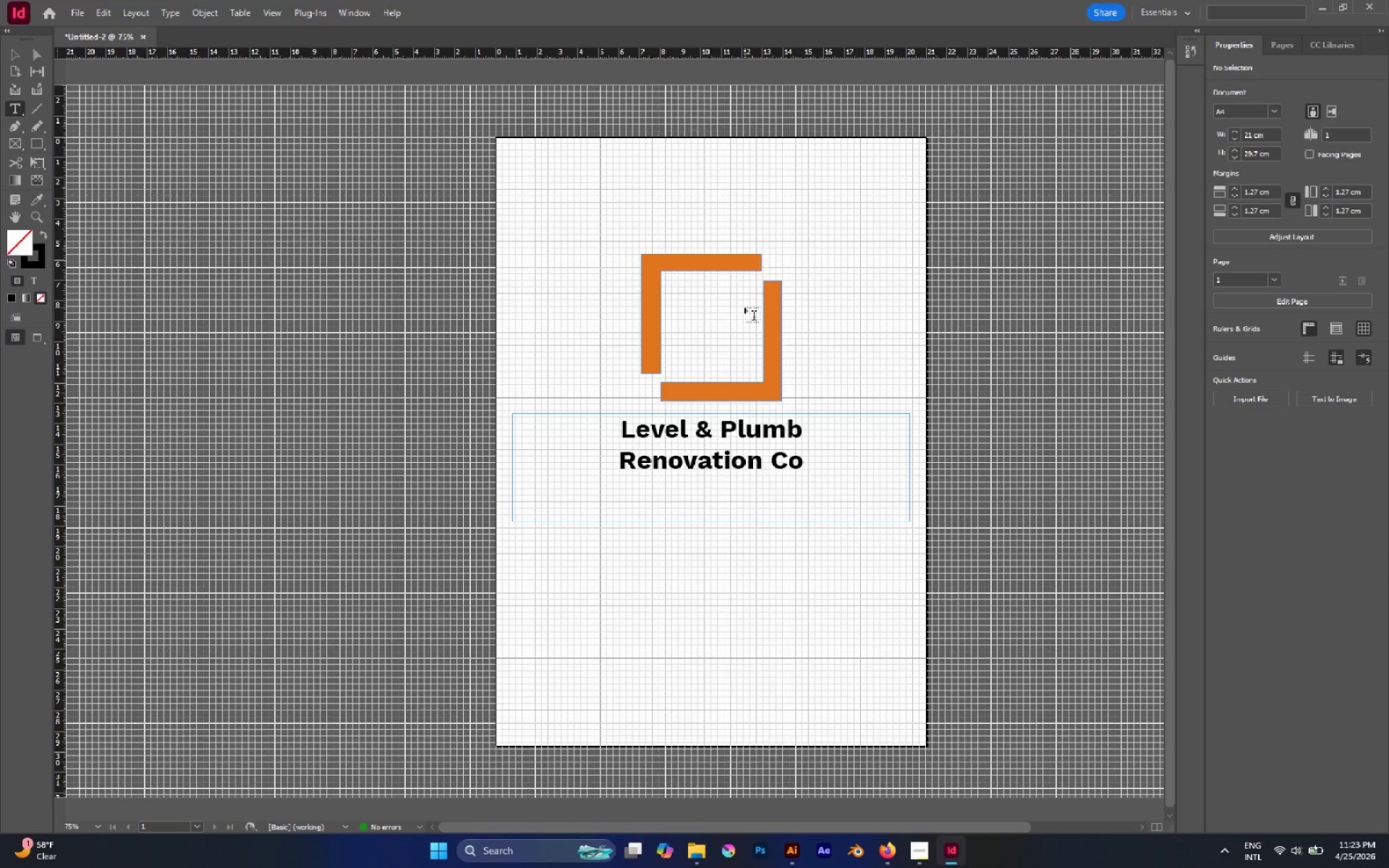 
hold_key(key=AltLeft, duration=1.27)
scroll: coordinate [741, 309], scroll_direction: up, amount: 4.0
 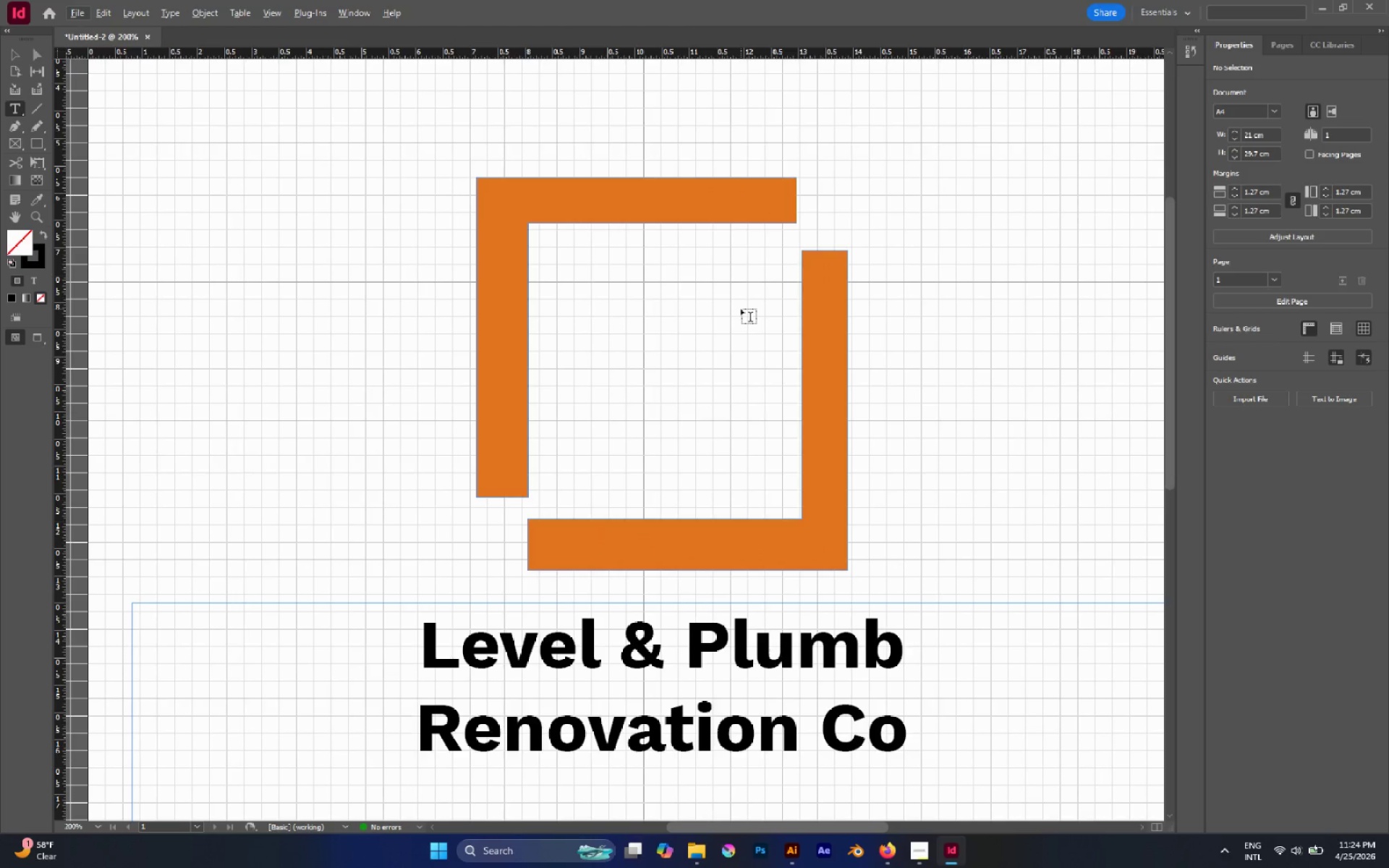 
key(V)
 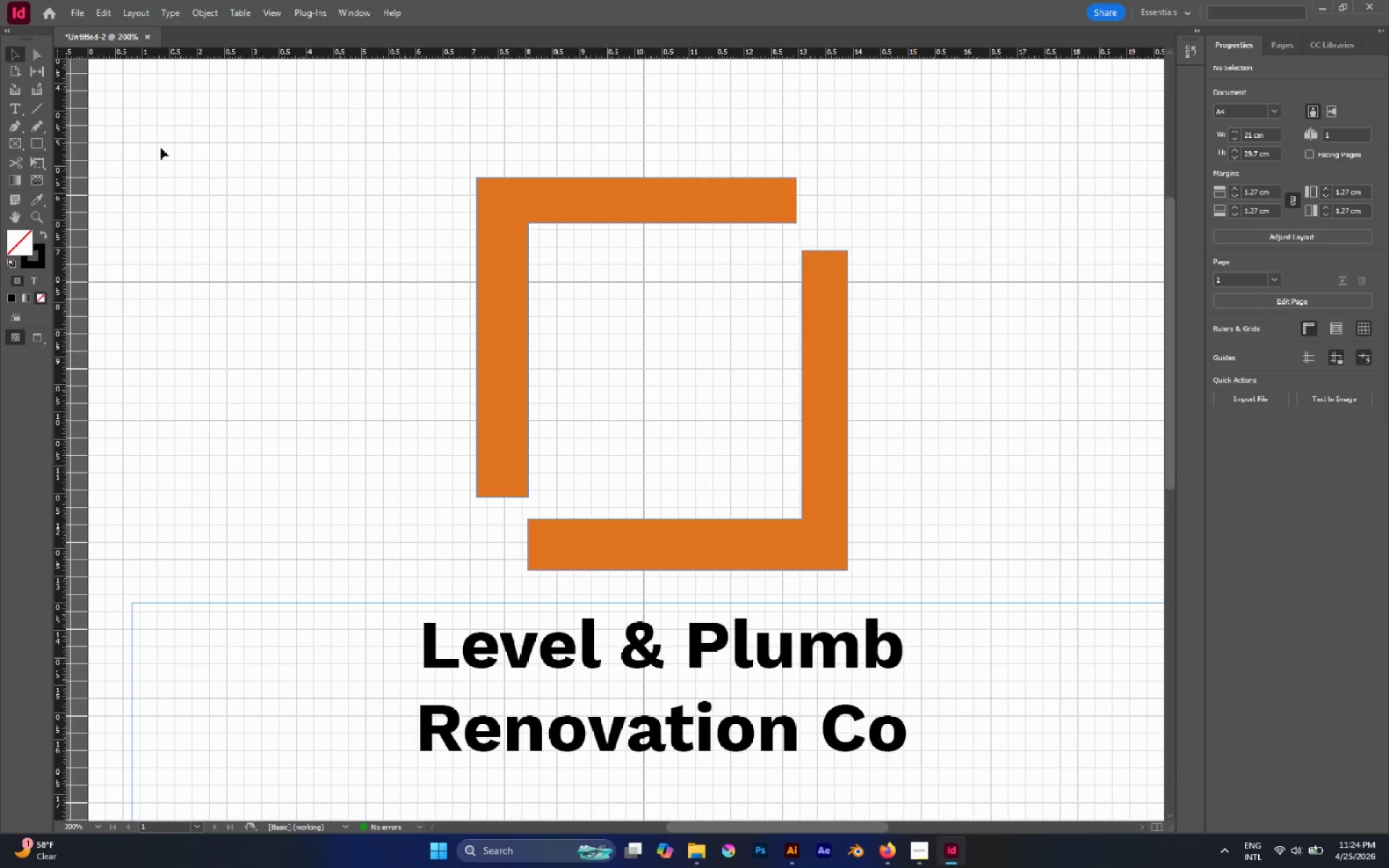 
left_click_drag(start_coordinate=[388, 255], to_coordinate=[739, 553])
 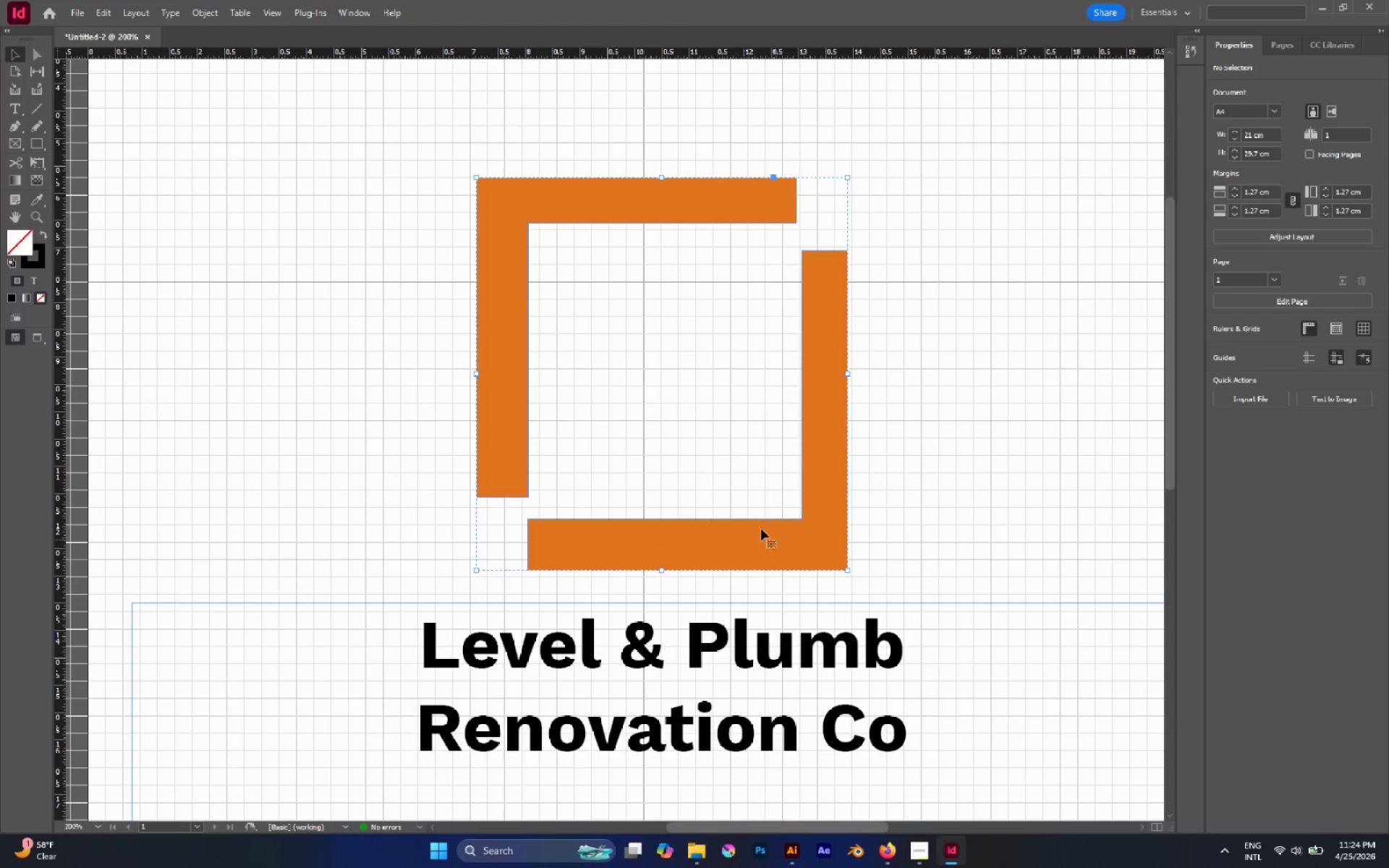 
hold_key(key=Break, duration=1.14)
 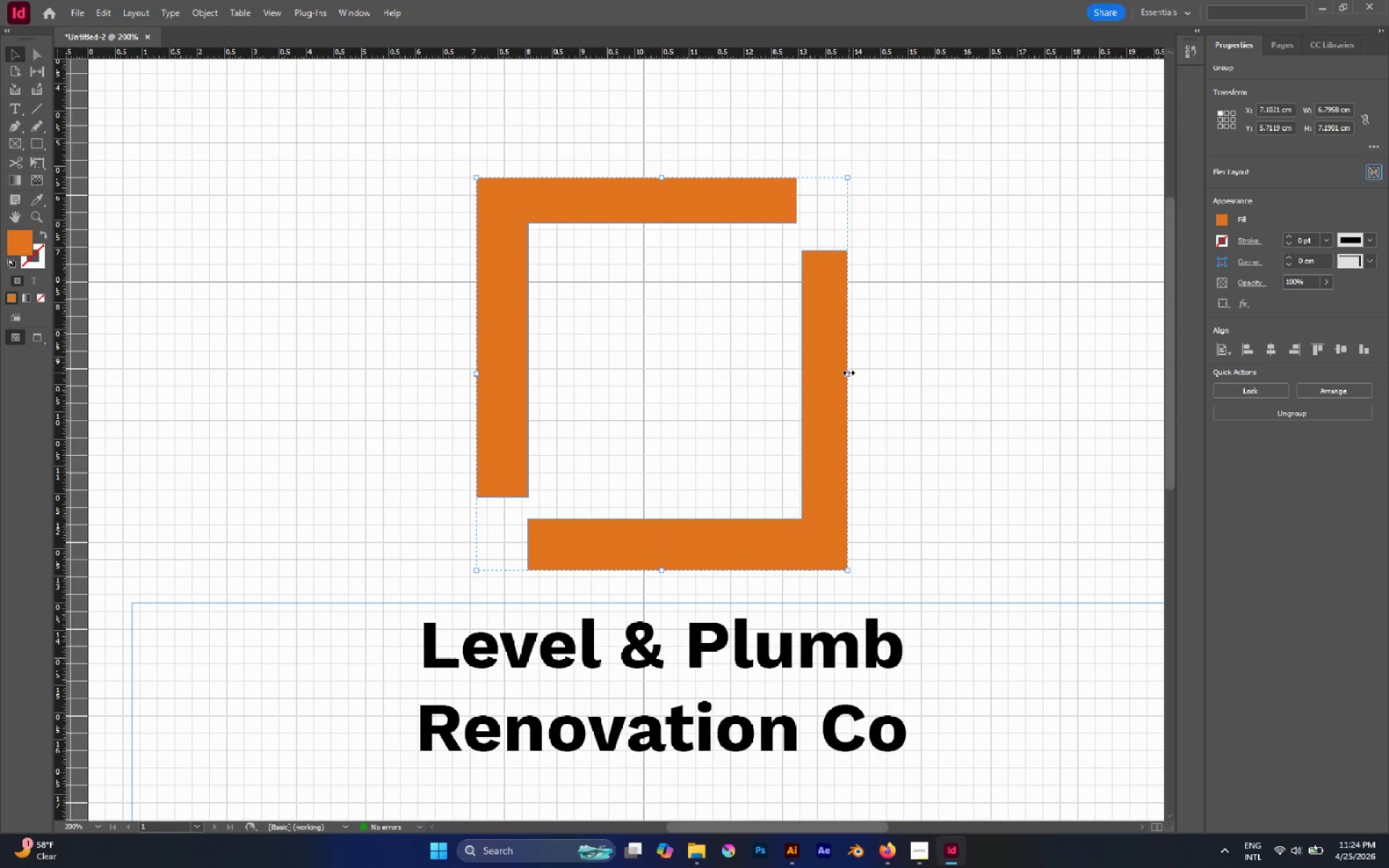 
key(V)
 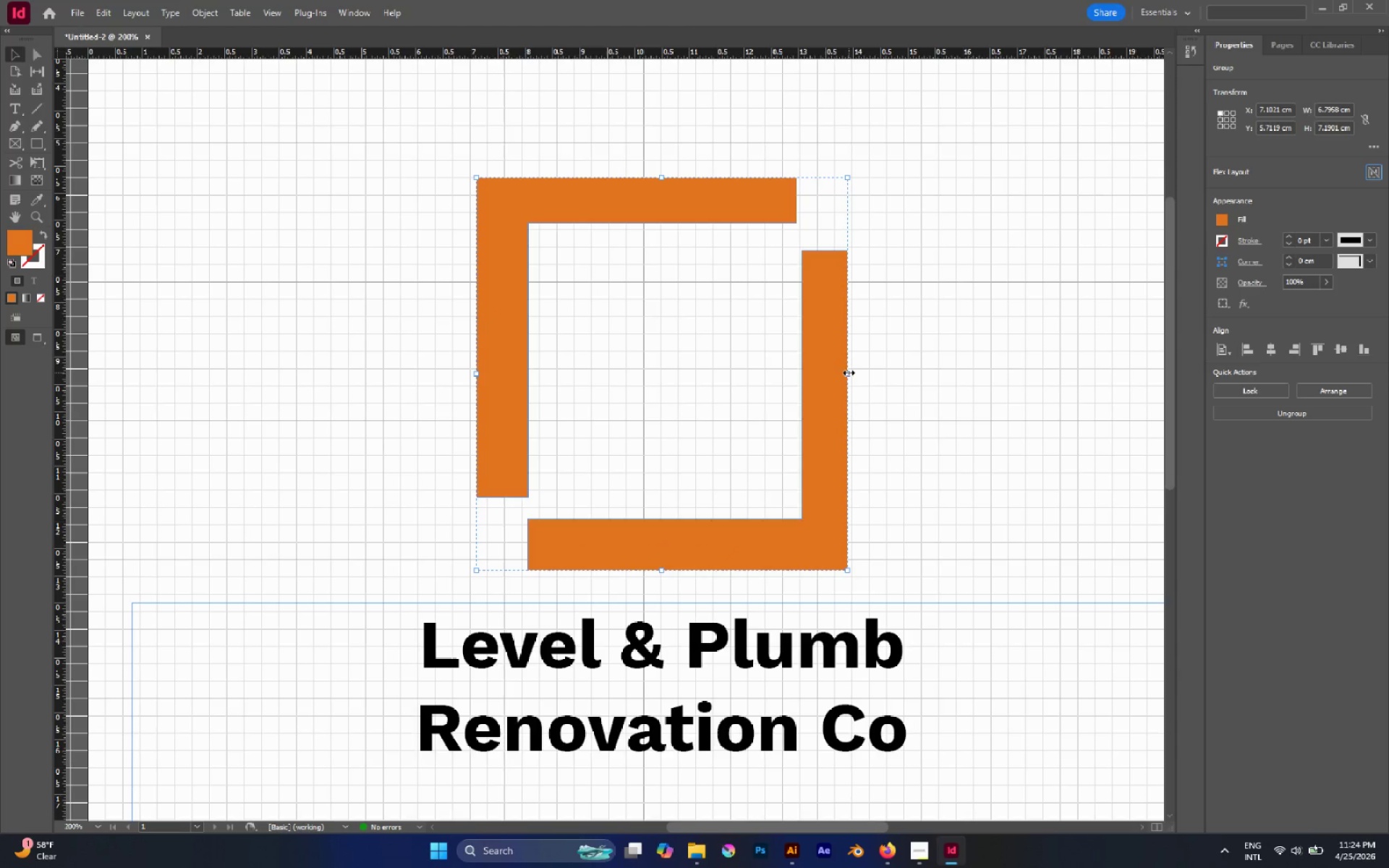 
key(Break)
 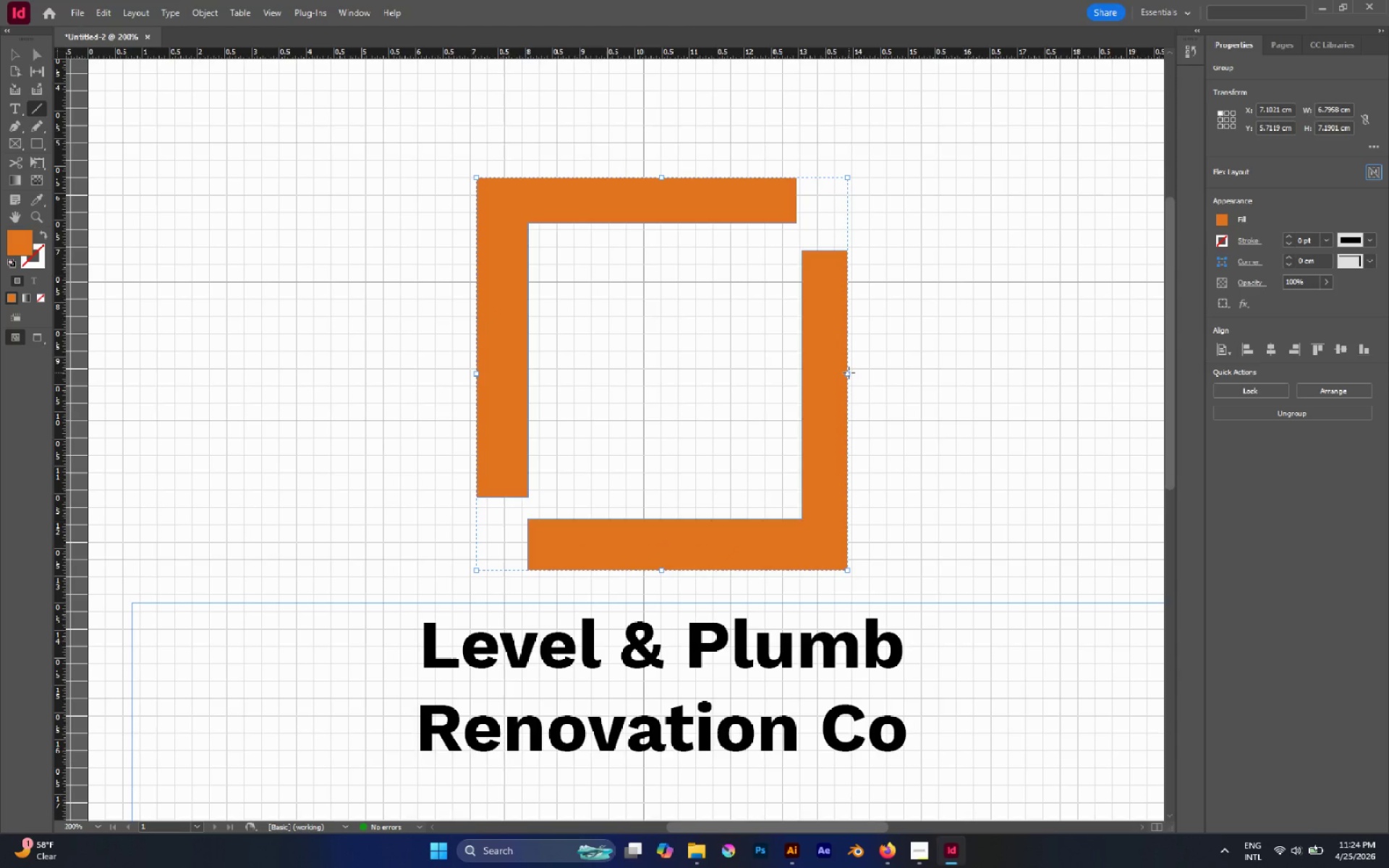 
hold_key(key=ShiftLeft, duration=0.89)
 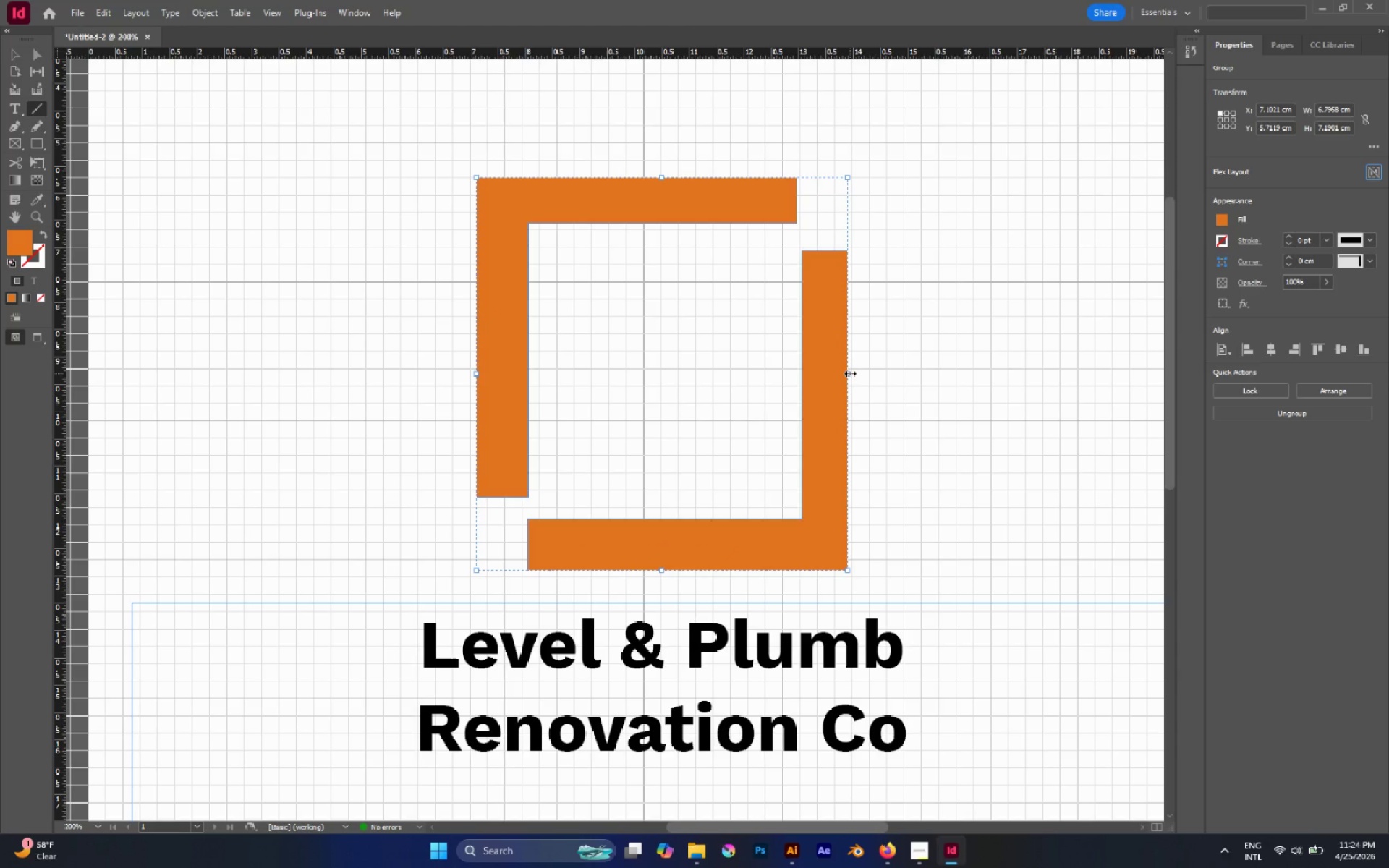 
key(V)
 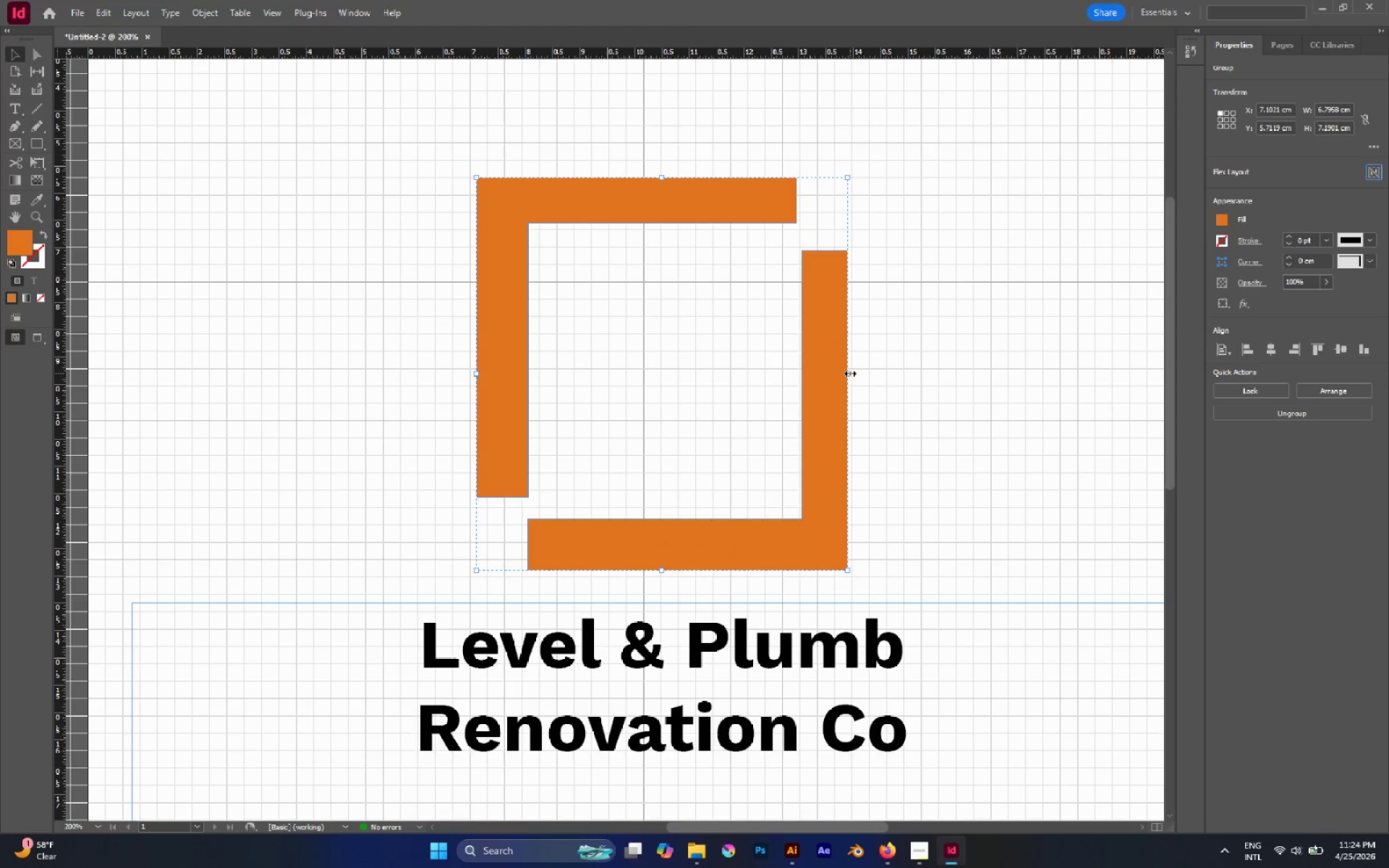 
hold_key(key=ShiftLeft, duration=2.62)
 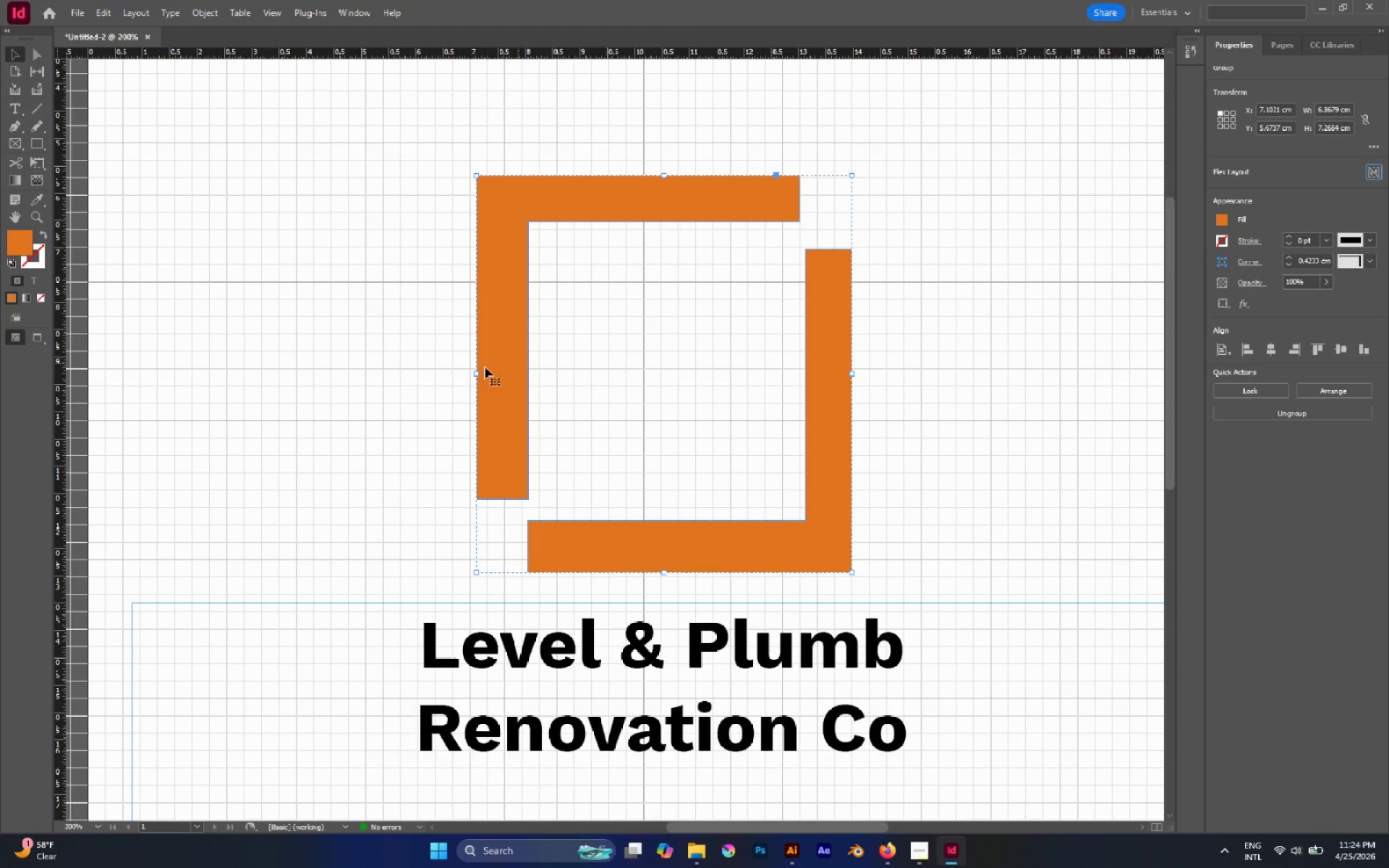 
hold_key(key=ShiftLeft, duration=1.75)
left_click_drag(start_coordinate=[475, 373], to_coordinate=[469, 371])
 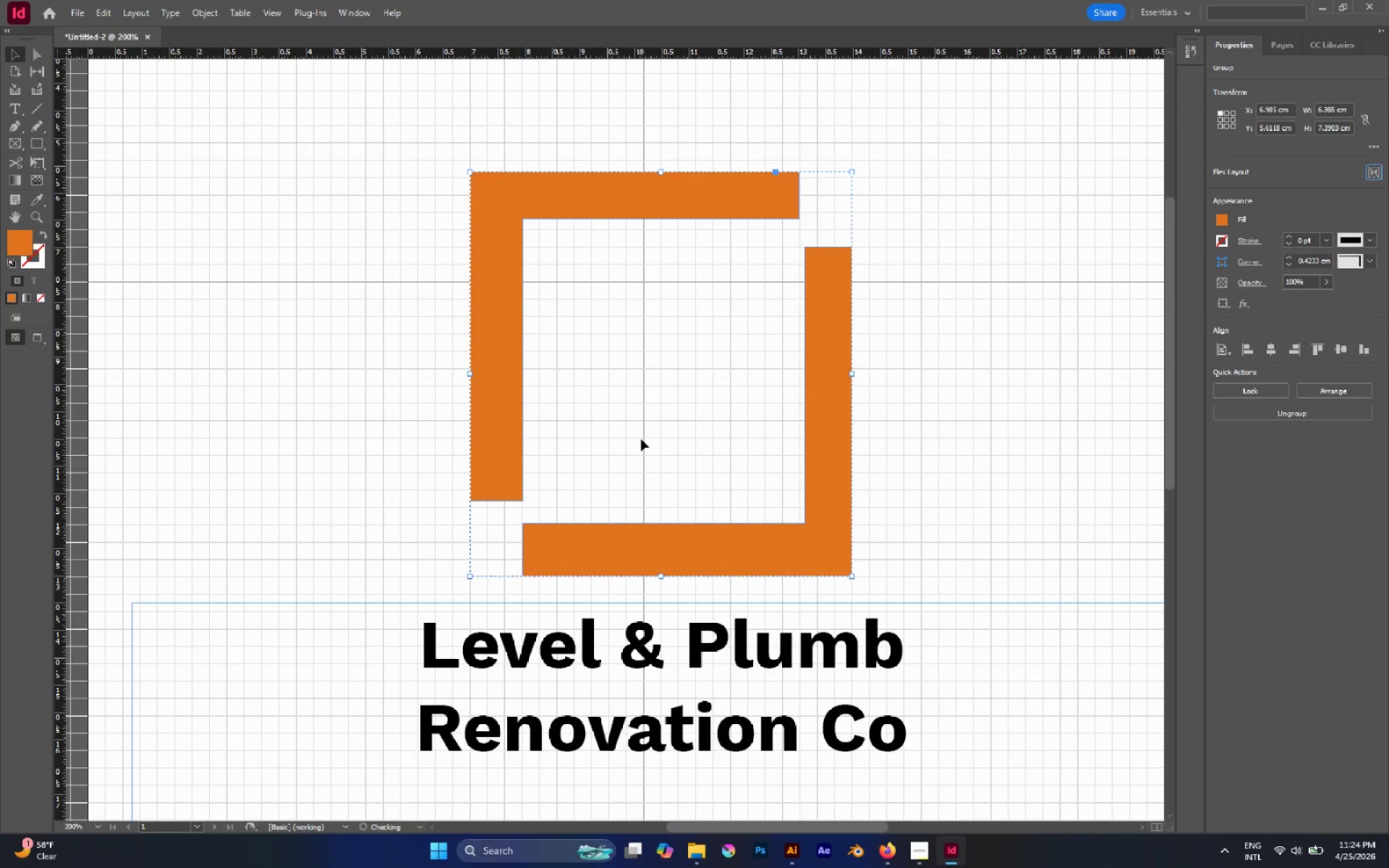 
left_click([641, 439])
 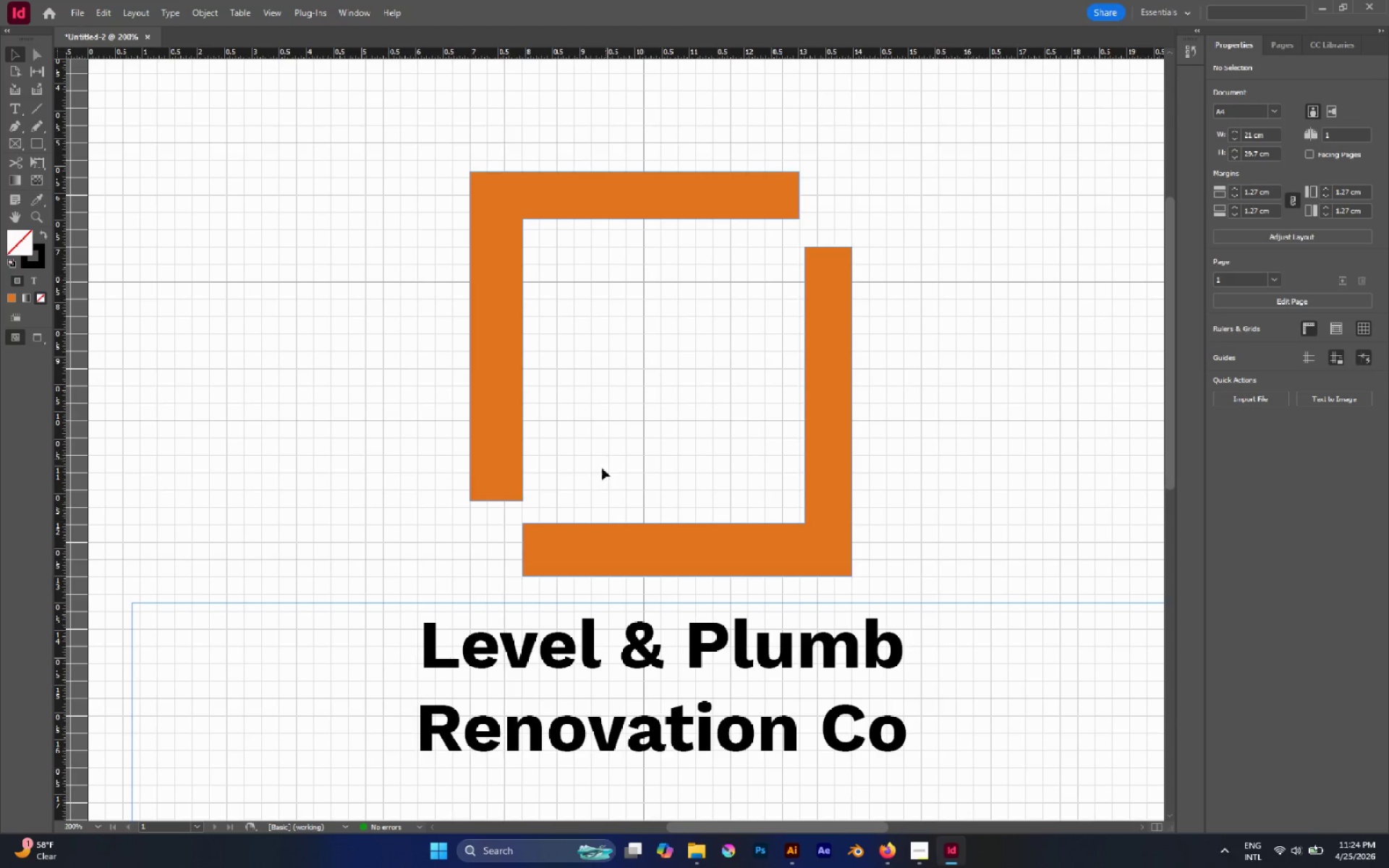 
wait(6.22)
 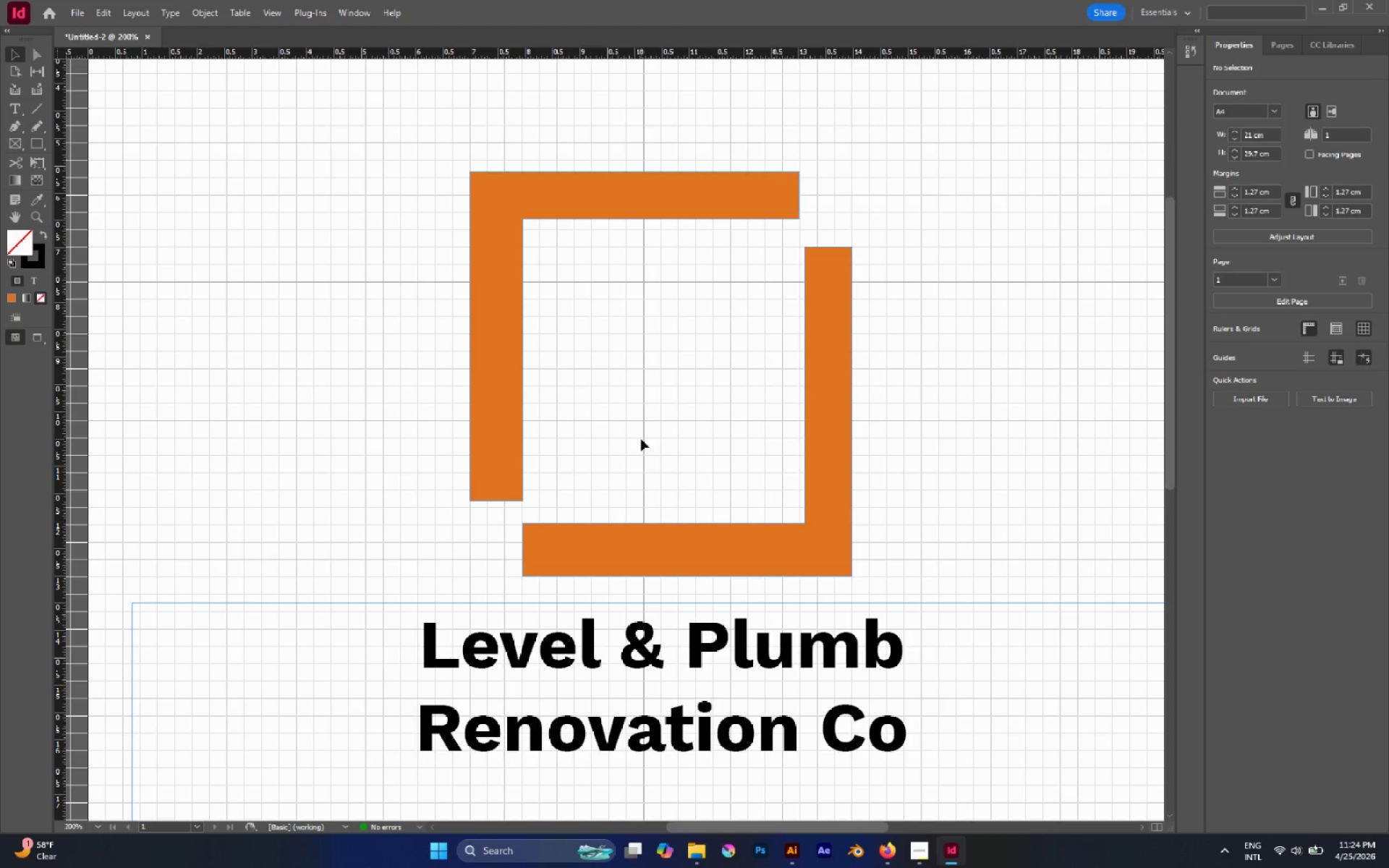 
key(P)
 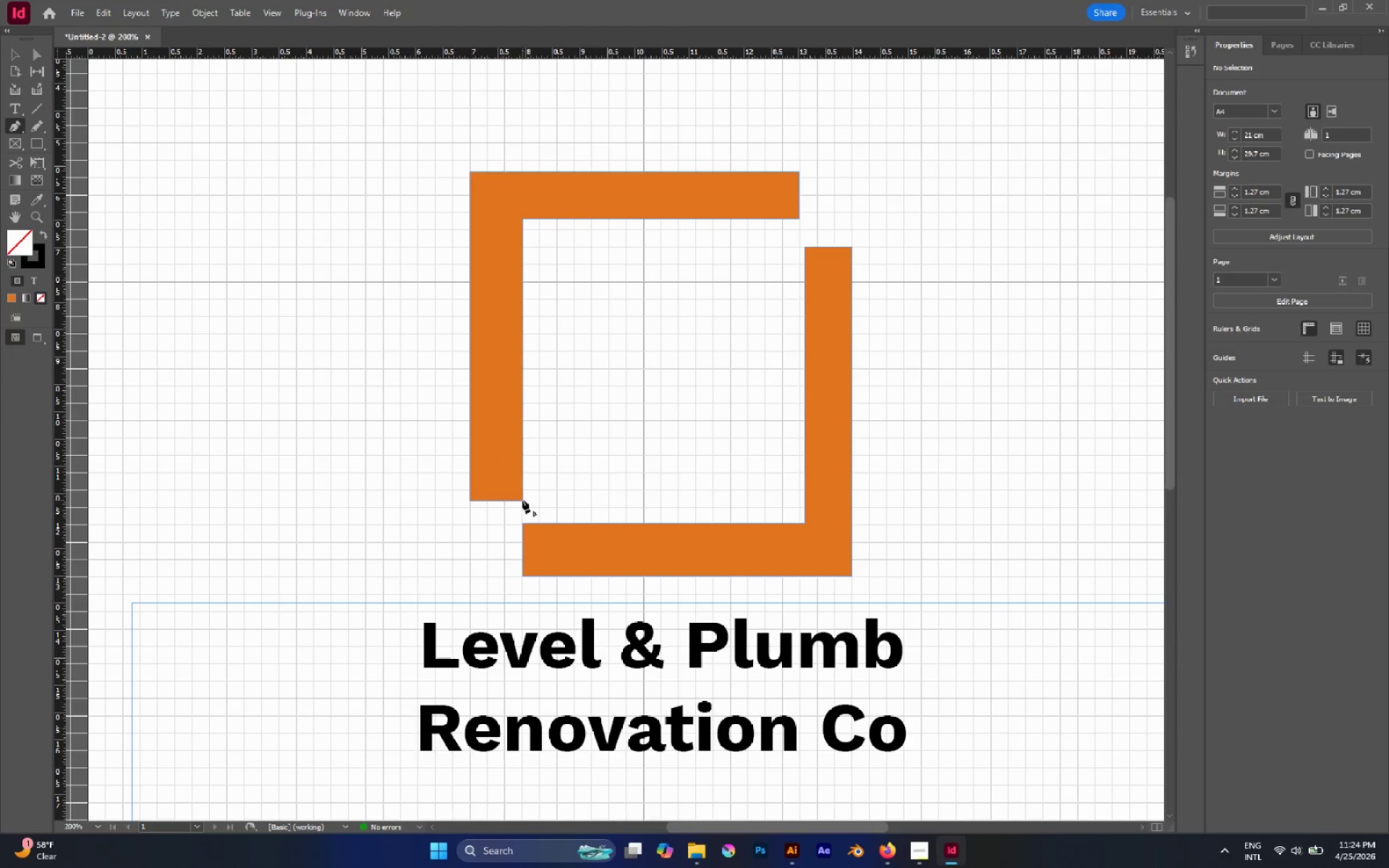 
left_click([522, 500])
 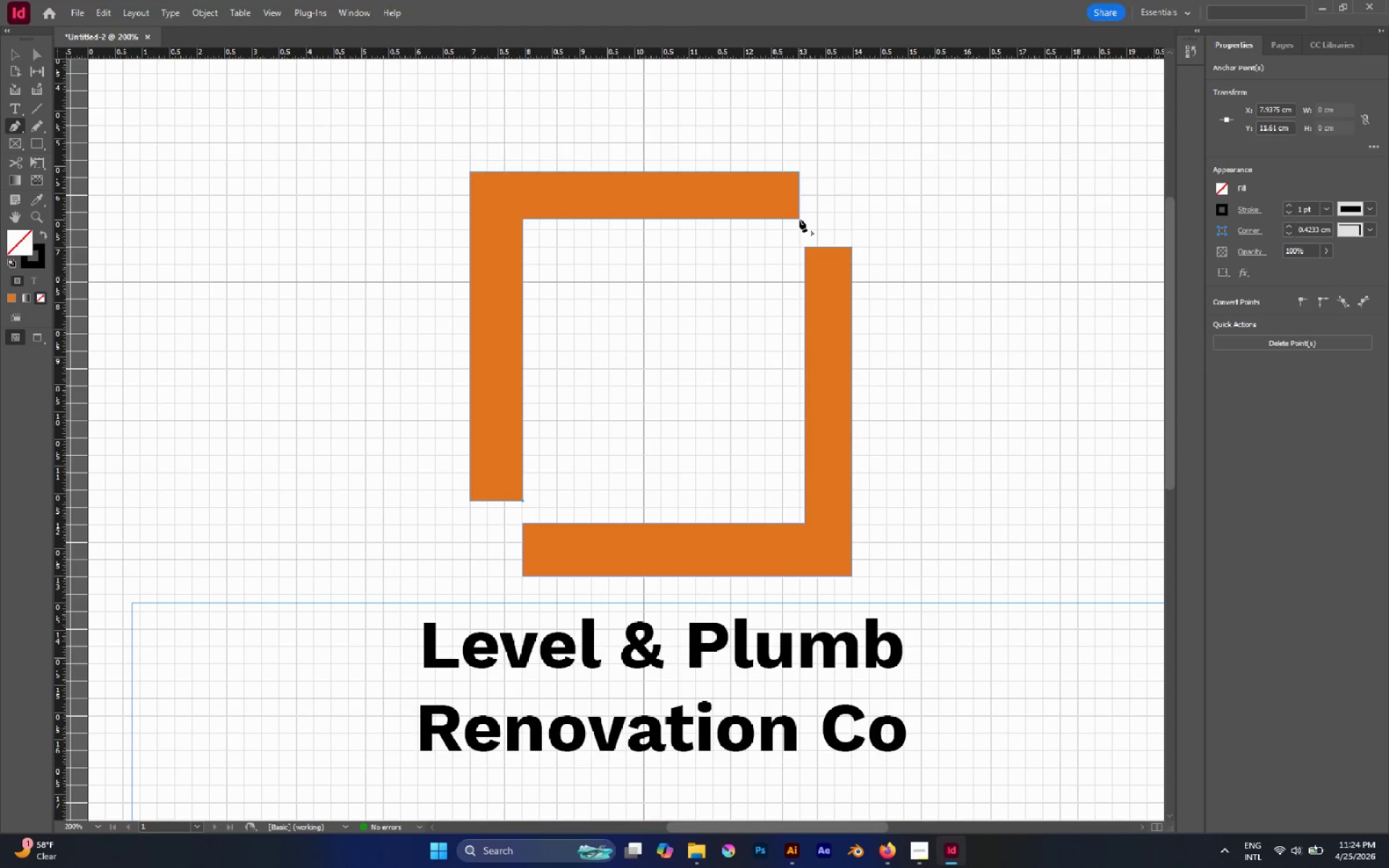 
left_click([799, 218])
 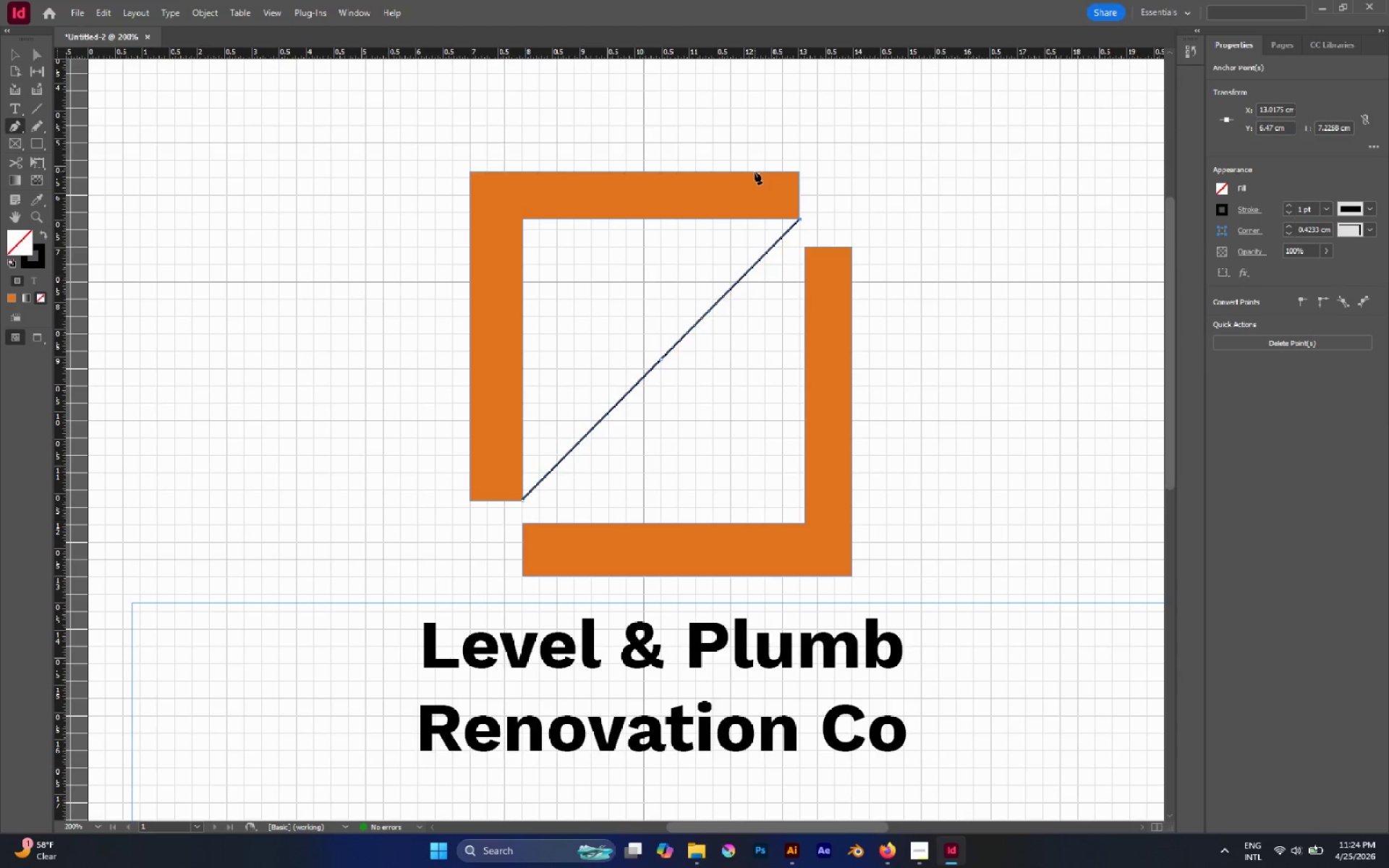 
left_click([748, 171])
 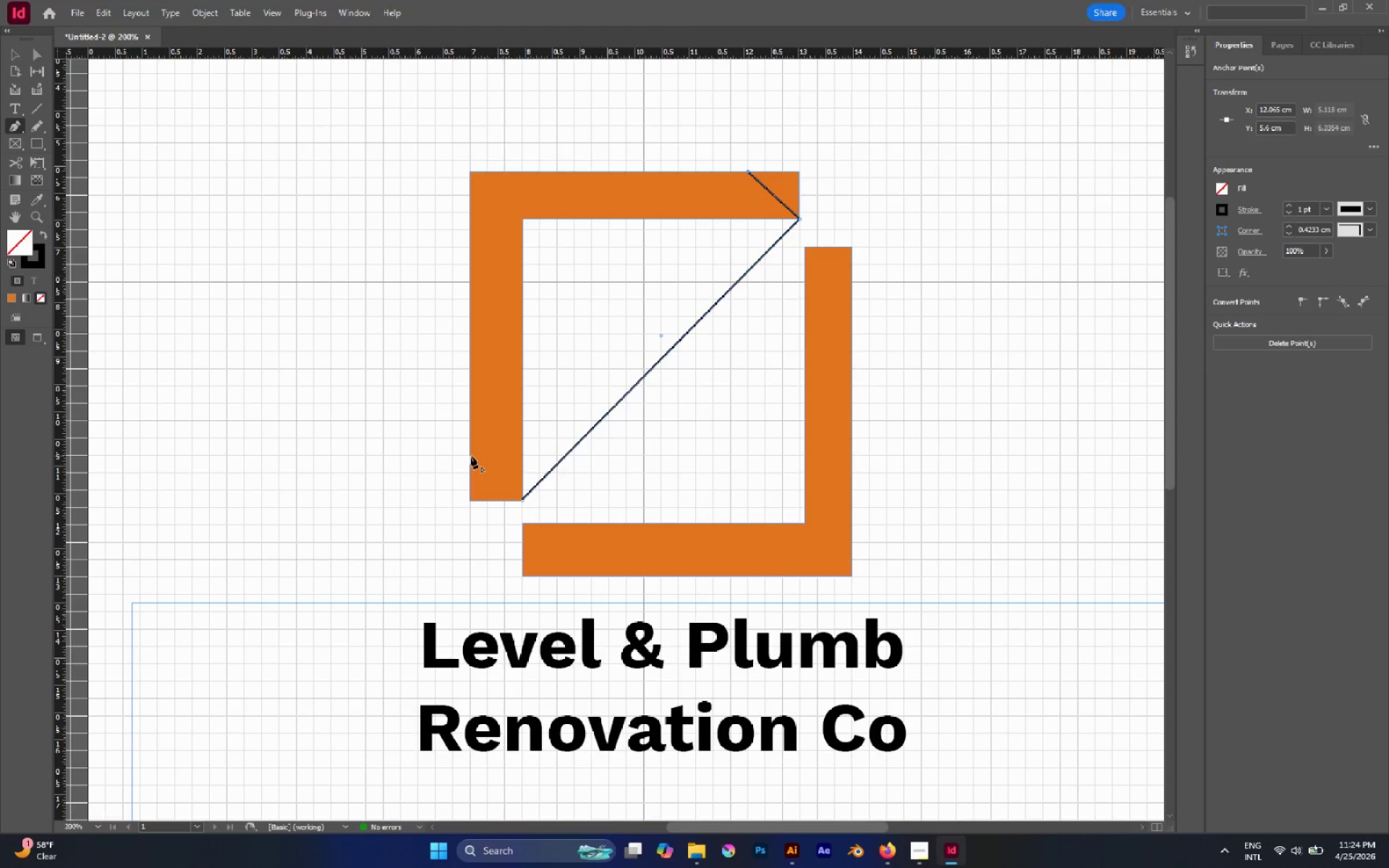 
wait(7.23)
 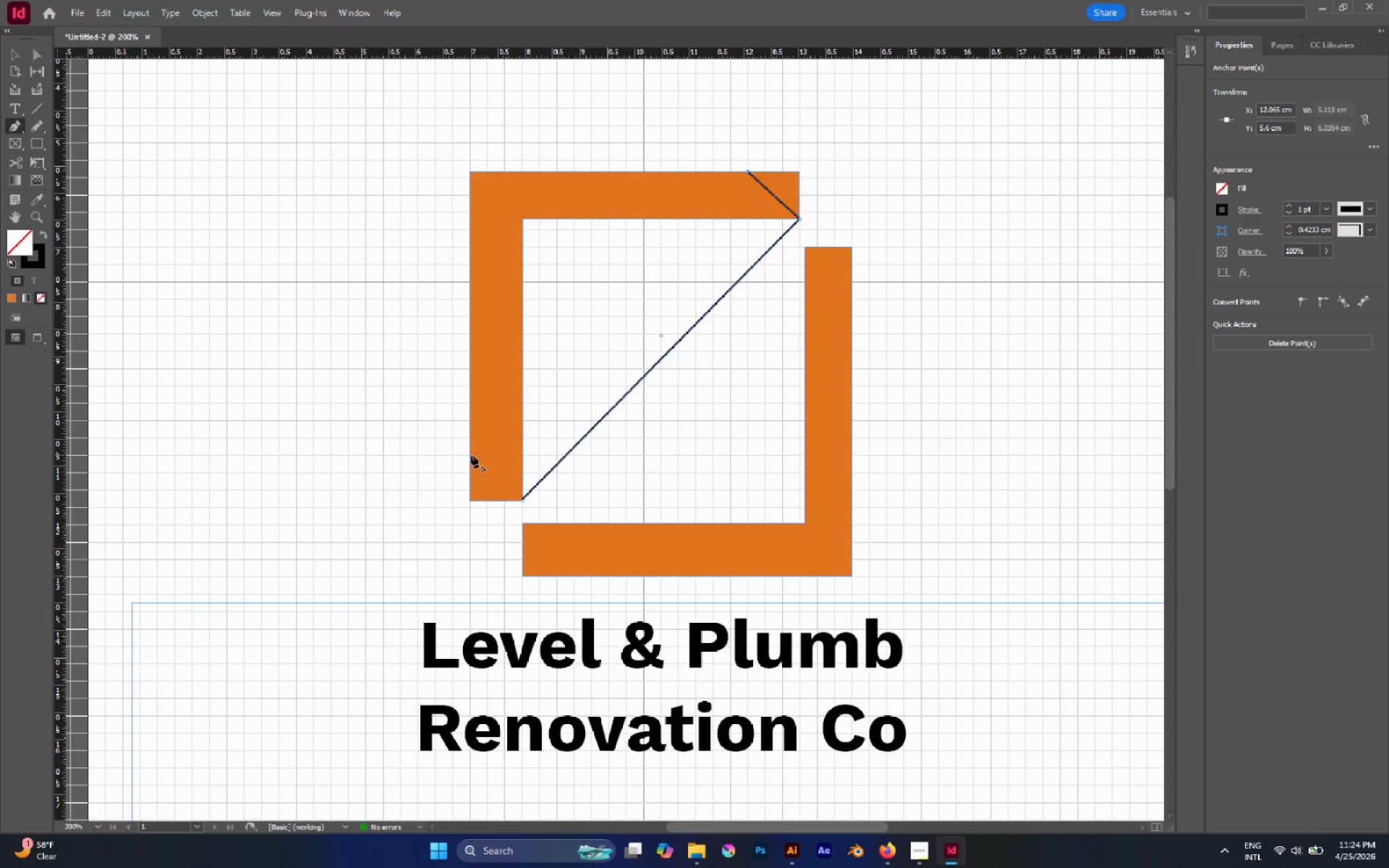 
left_click([470, 455])
 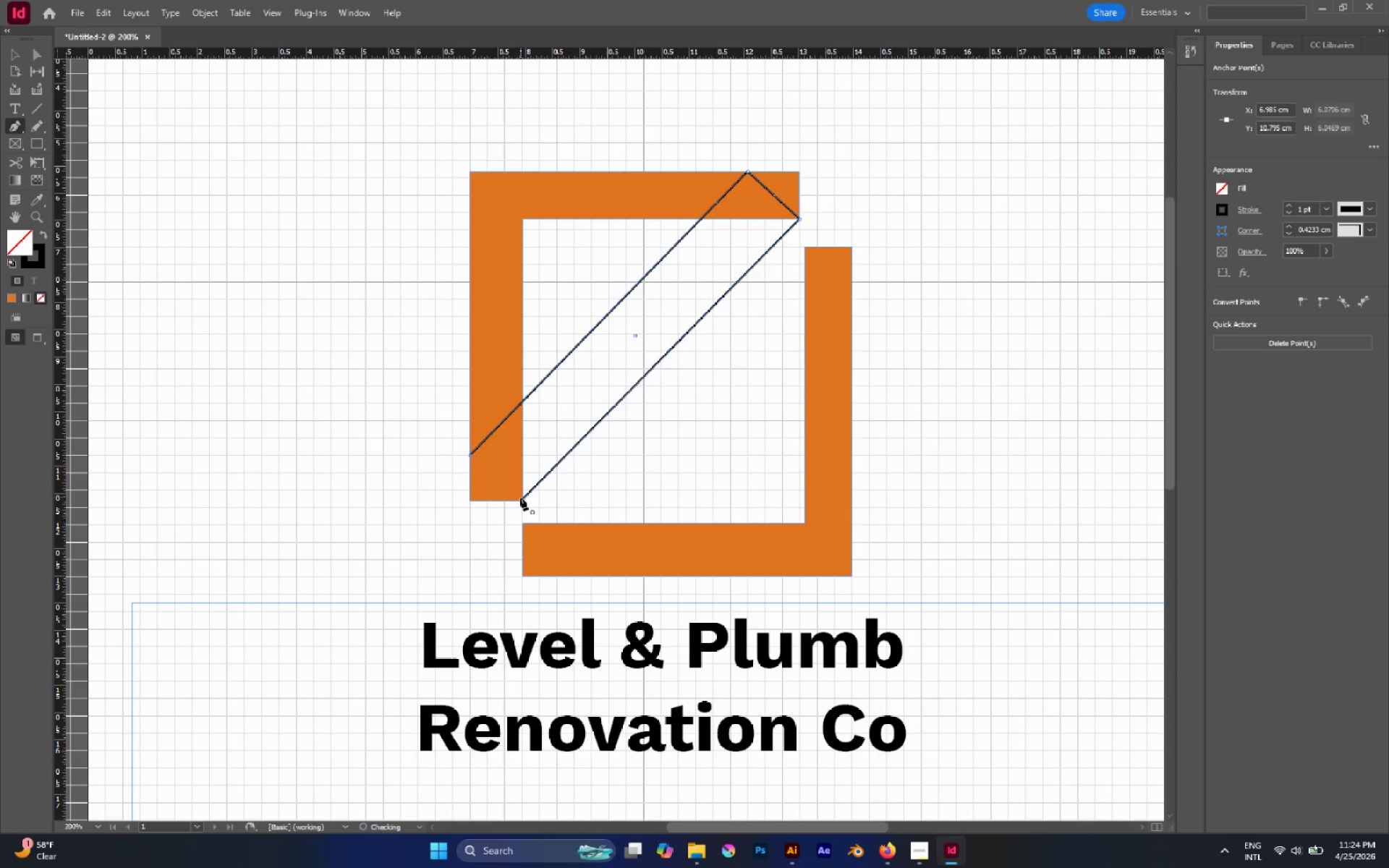 
left_click([520, 498])
 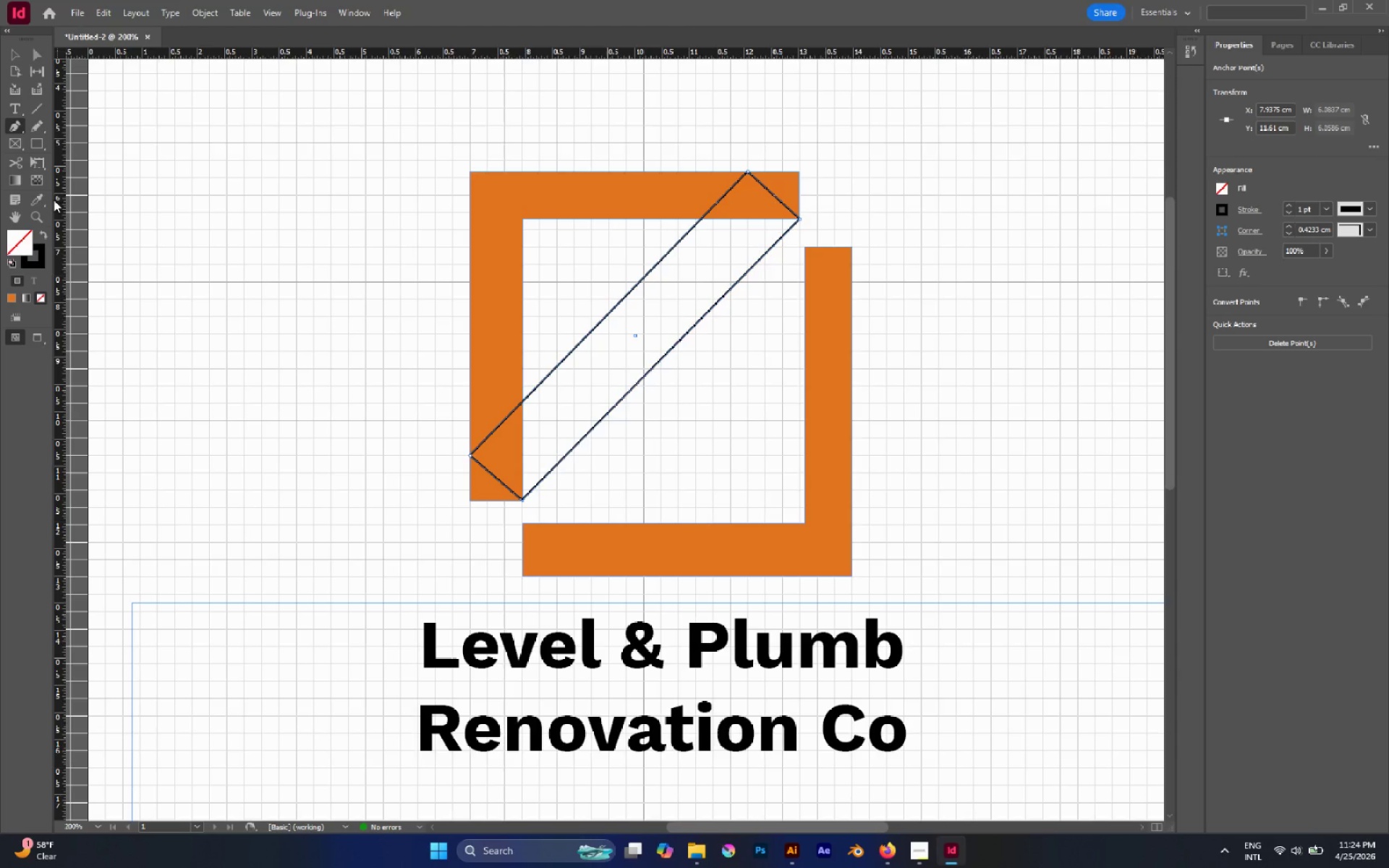 
left_click([41, 203])
 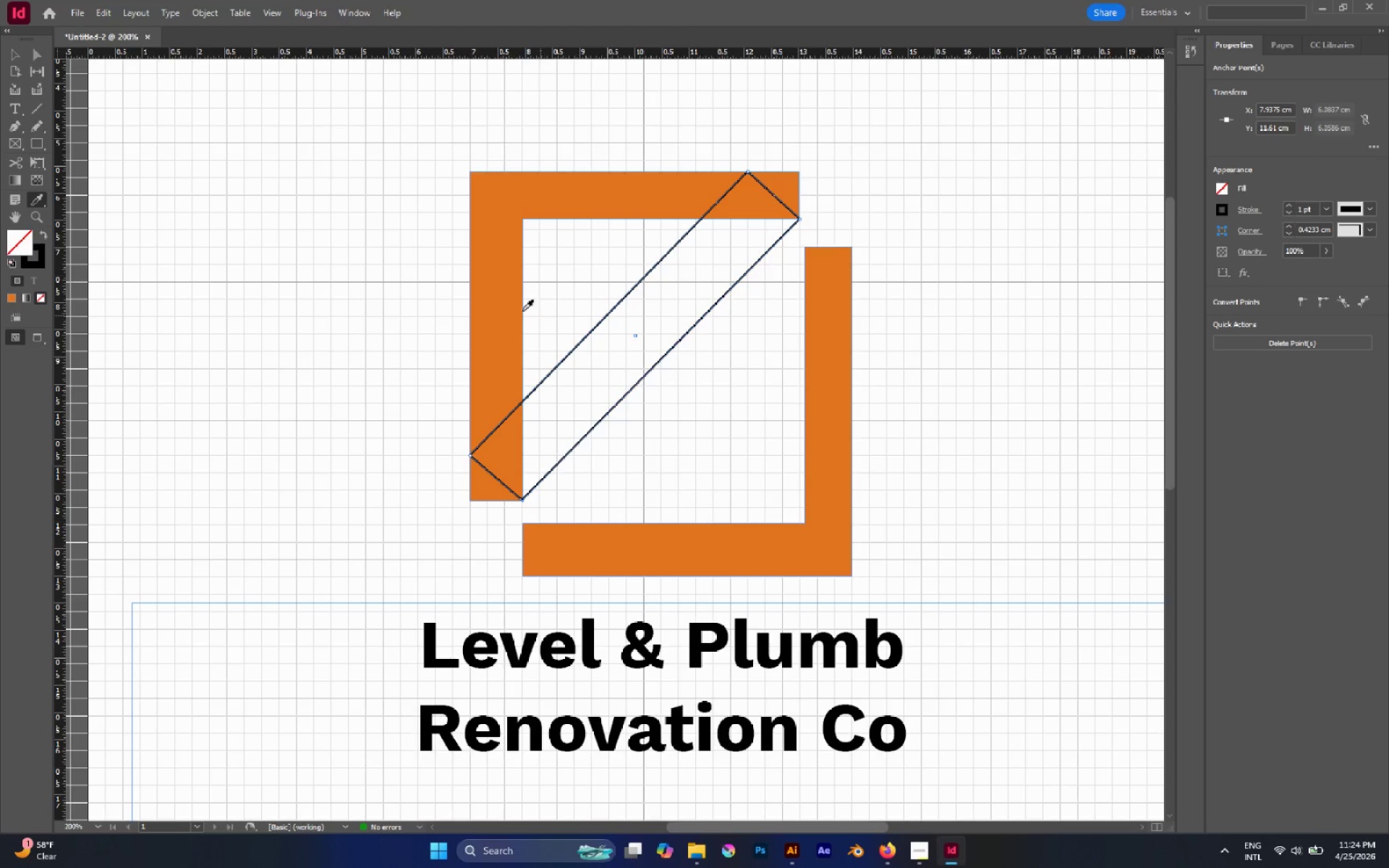 
left_click([495, 304])
 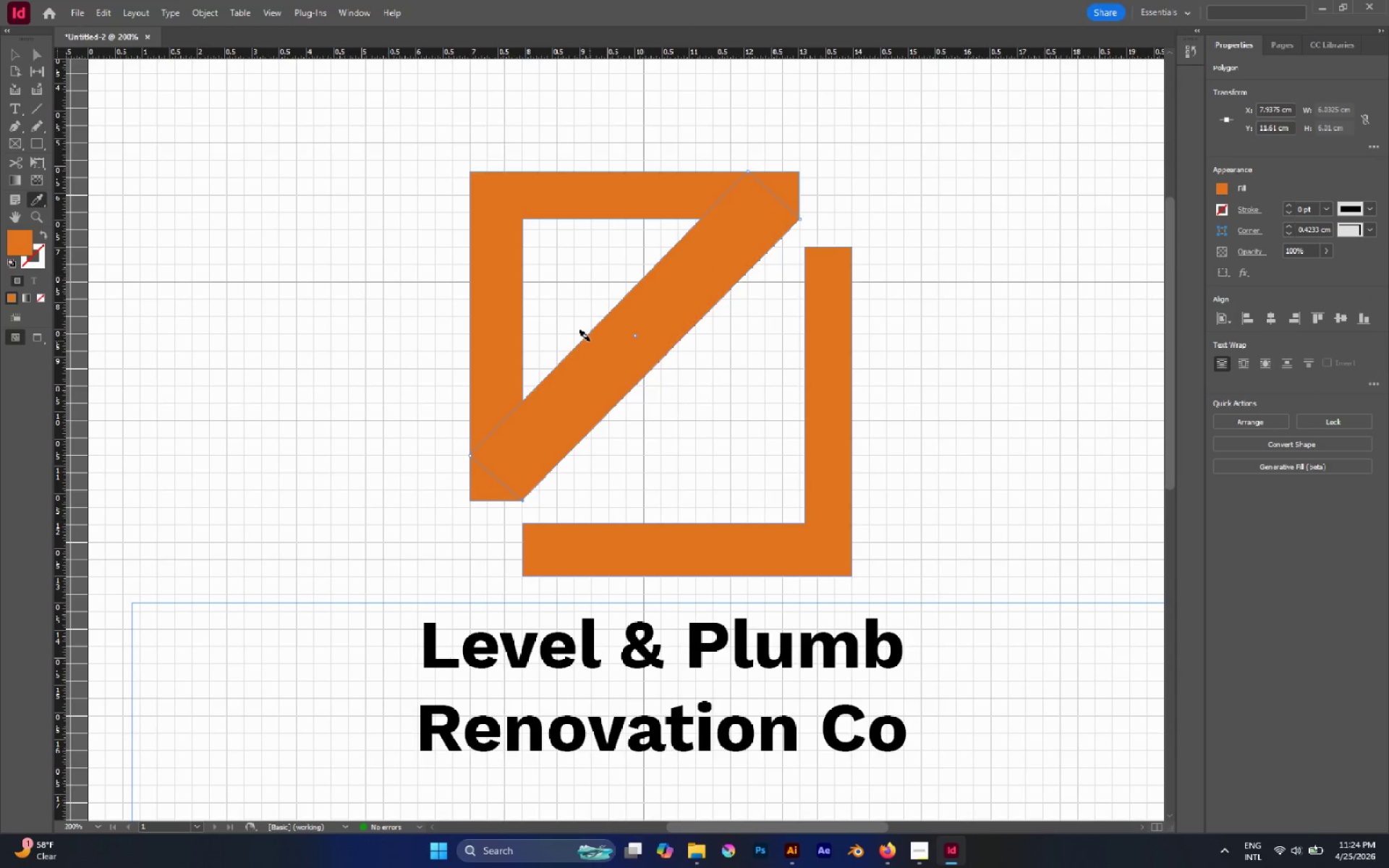 
key(V)
 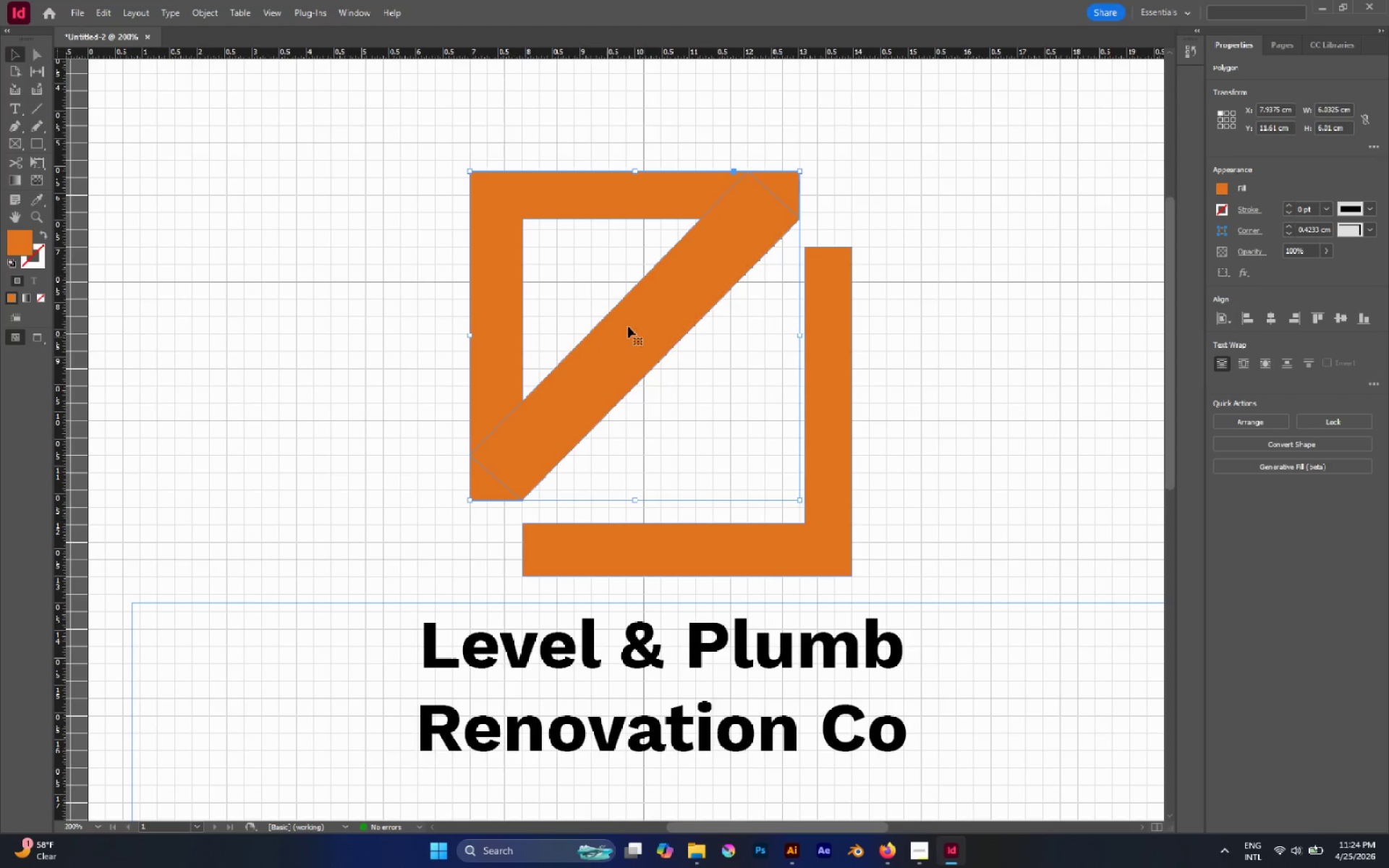 
left_click([582, 290])
 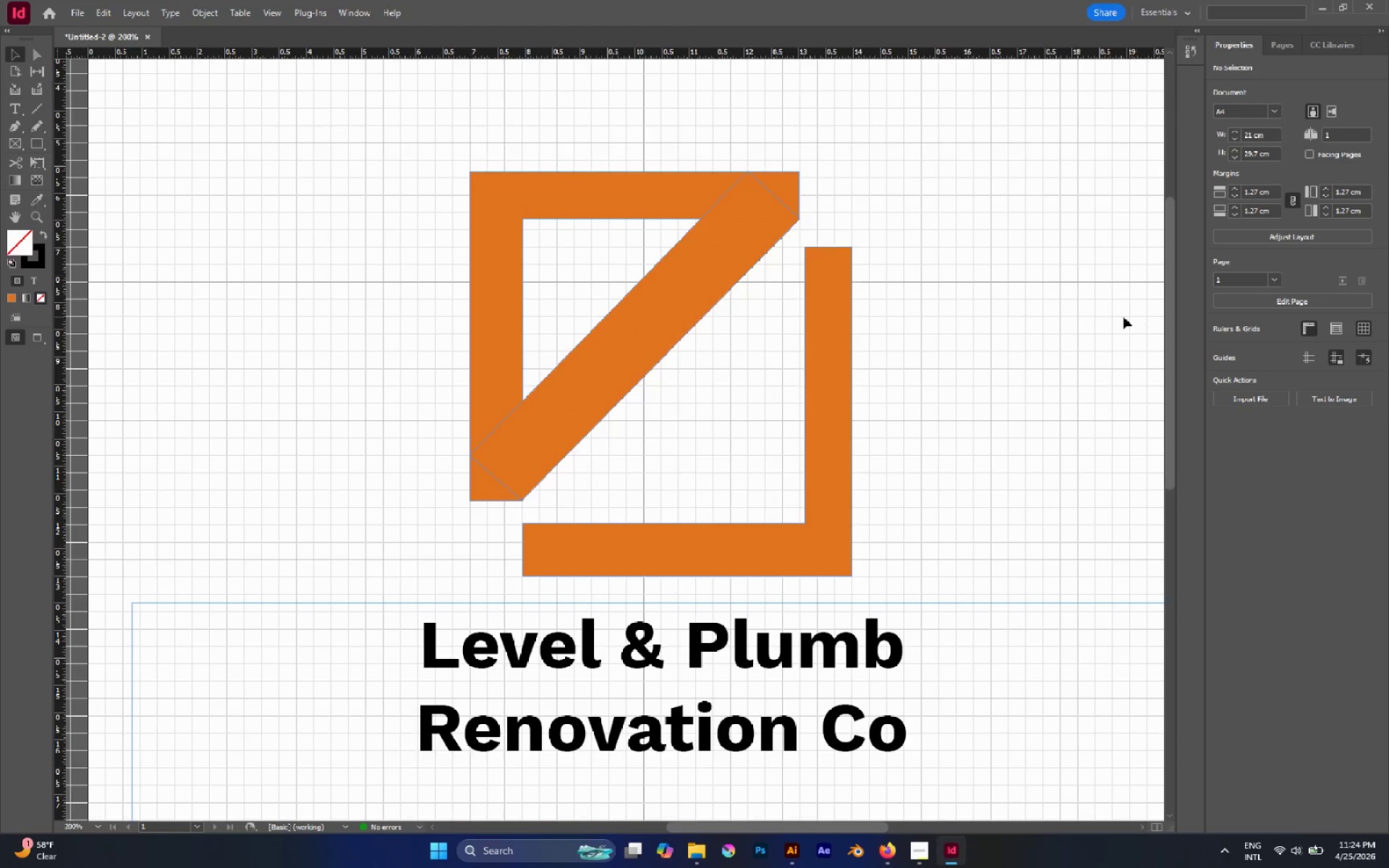 
left_click([645, 284])
 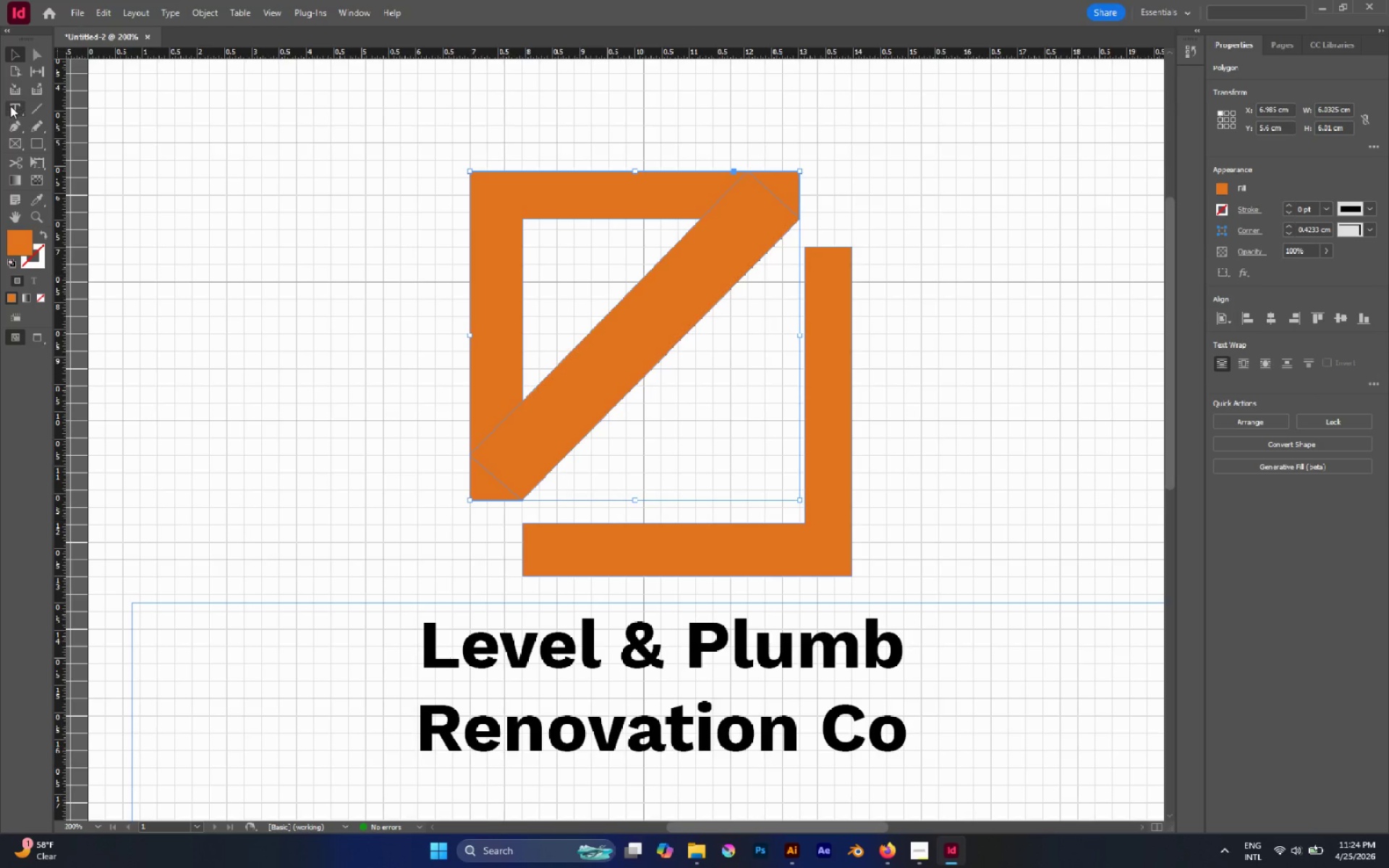 
left_click([33, 53])
 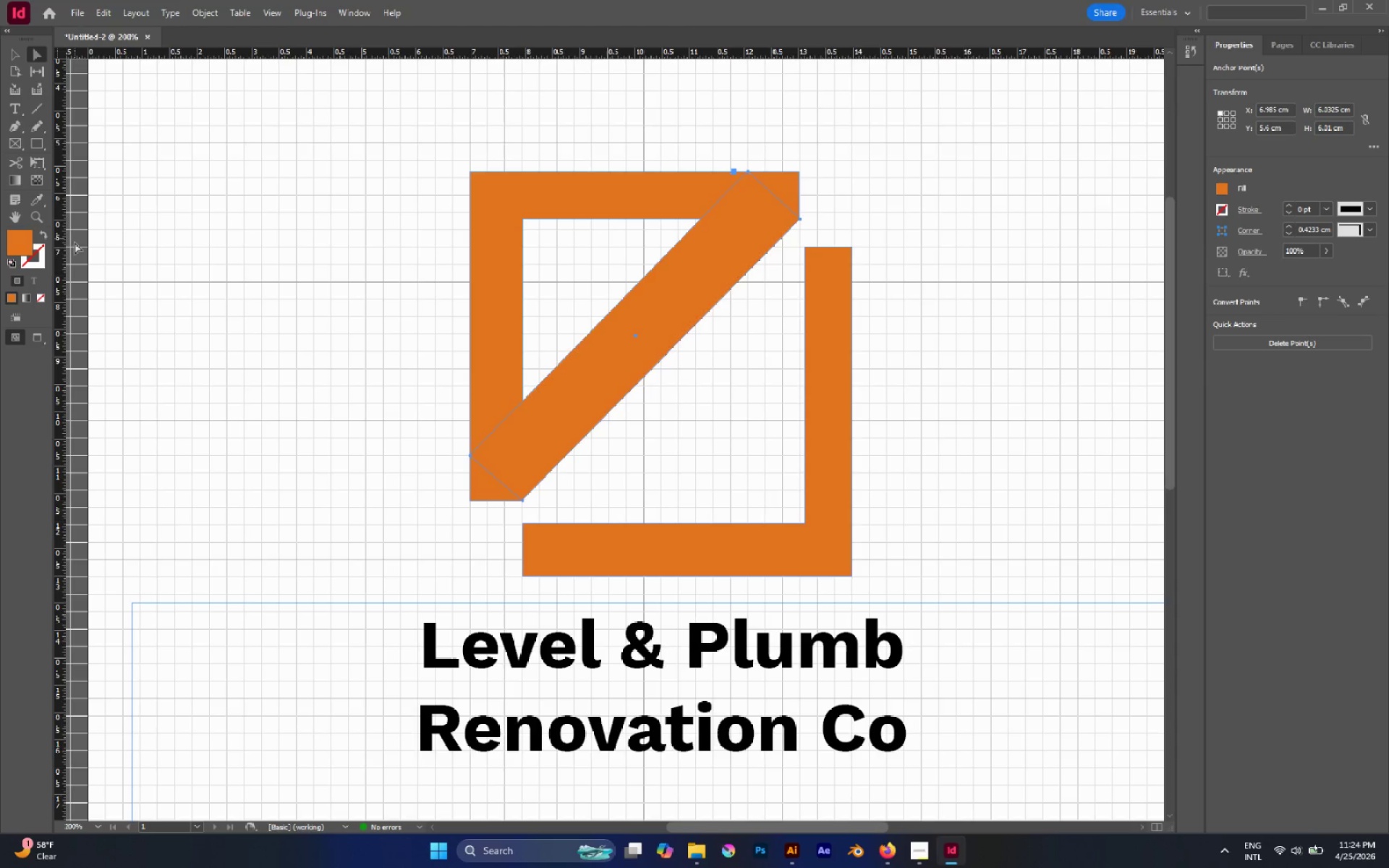 
left_click([48, 234])
 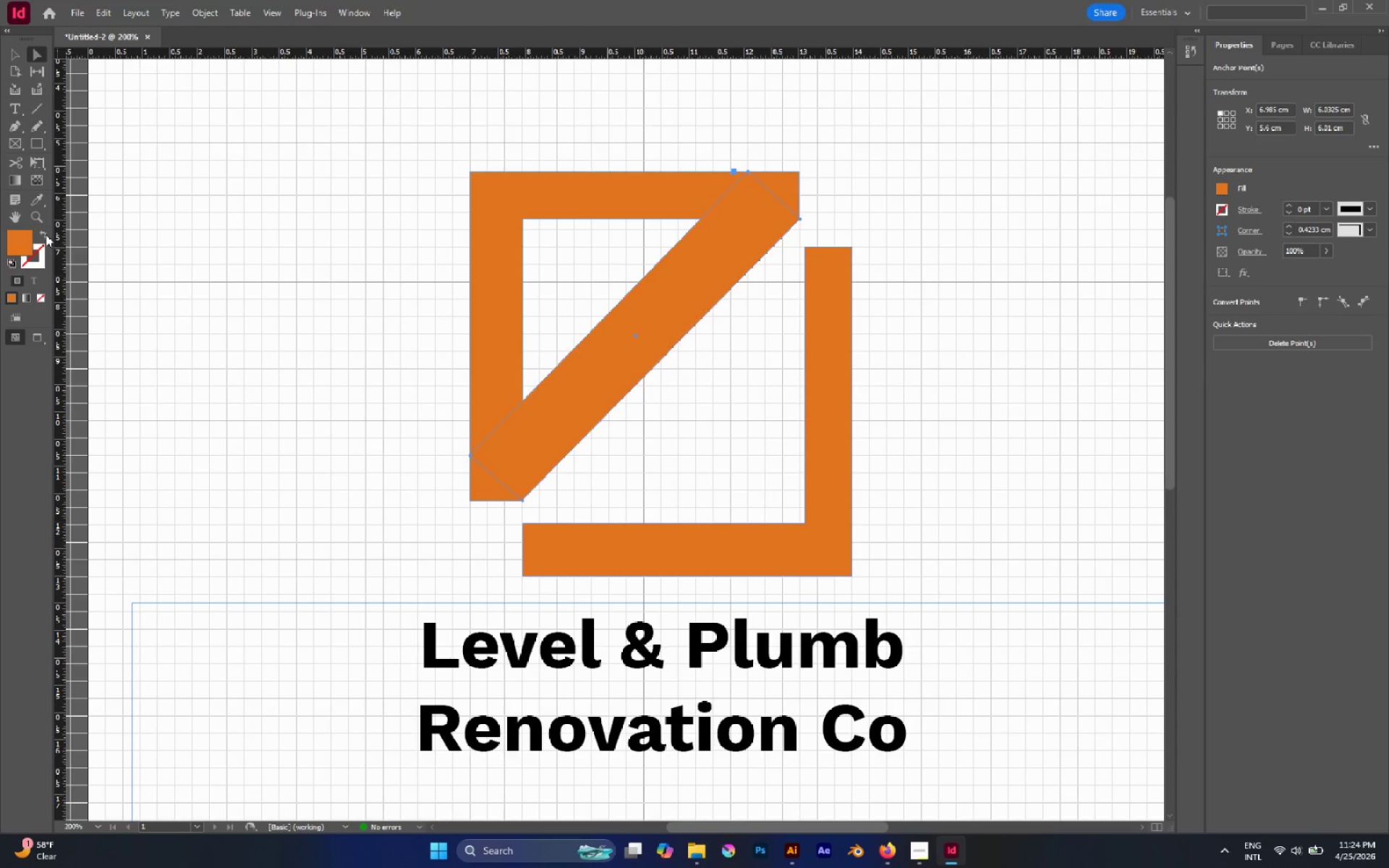 
left_click([46, 234])
 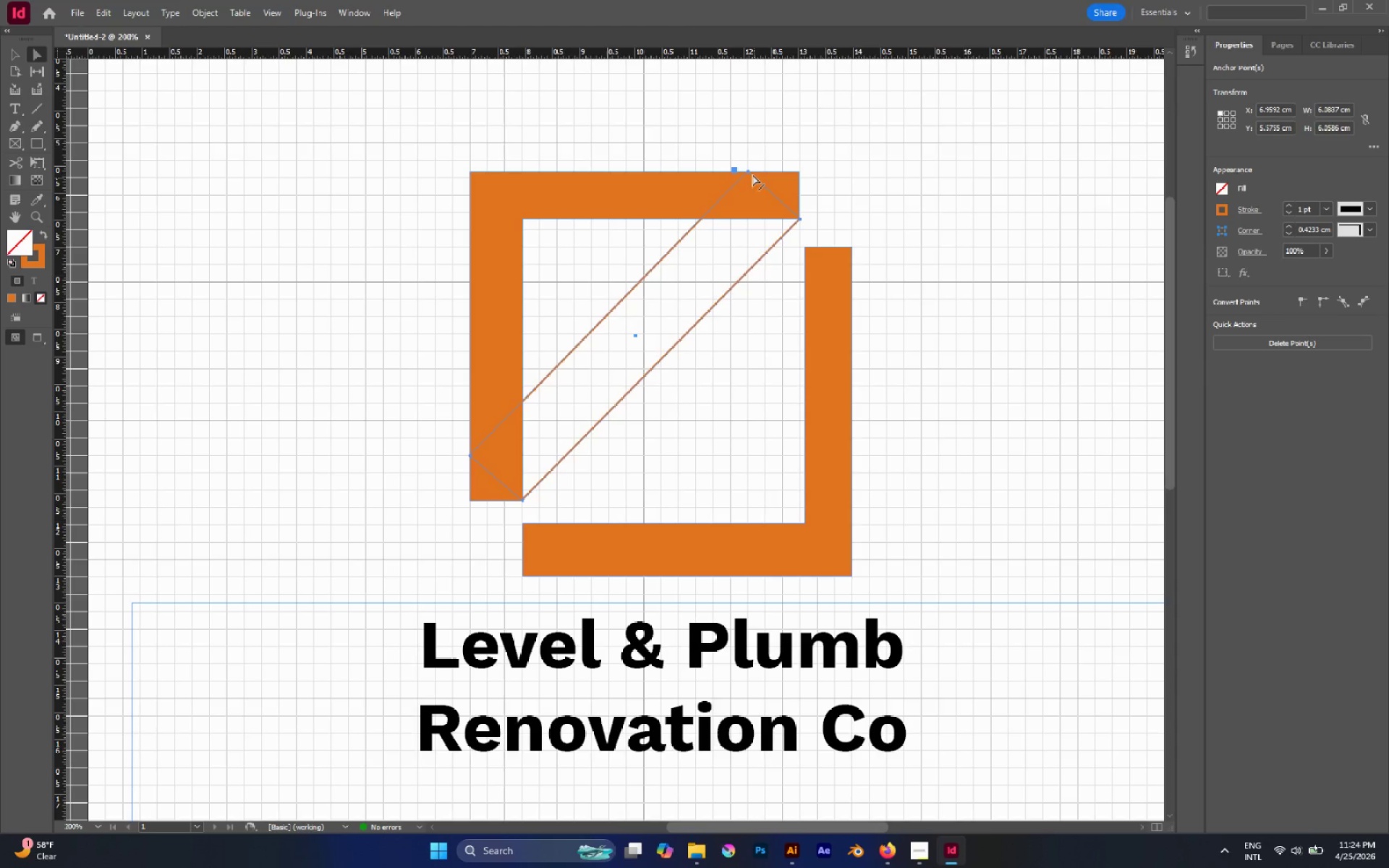 
left_click([749, 171])
 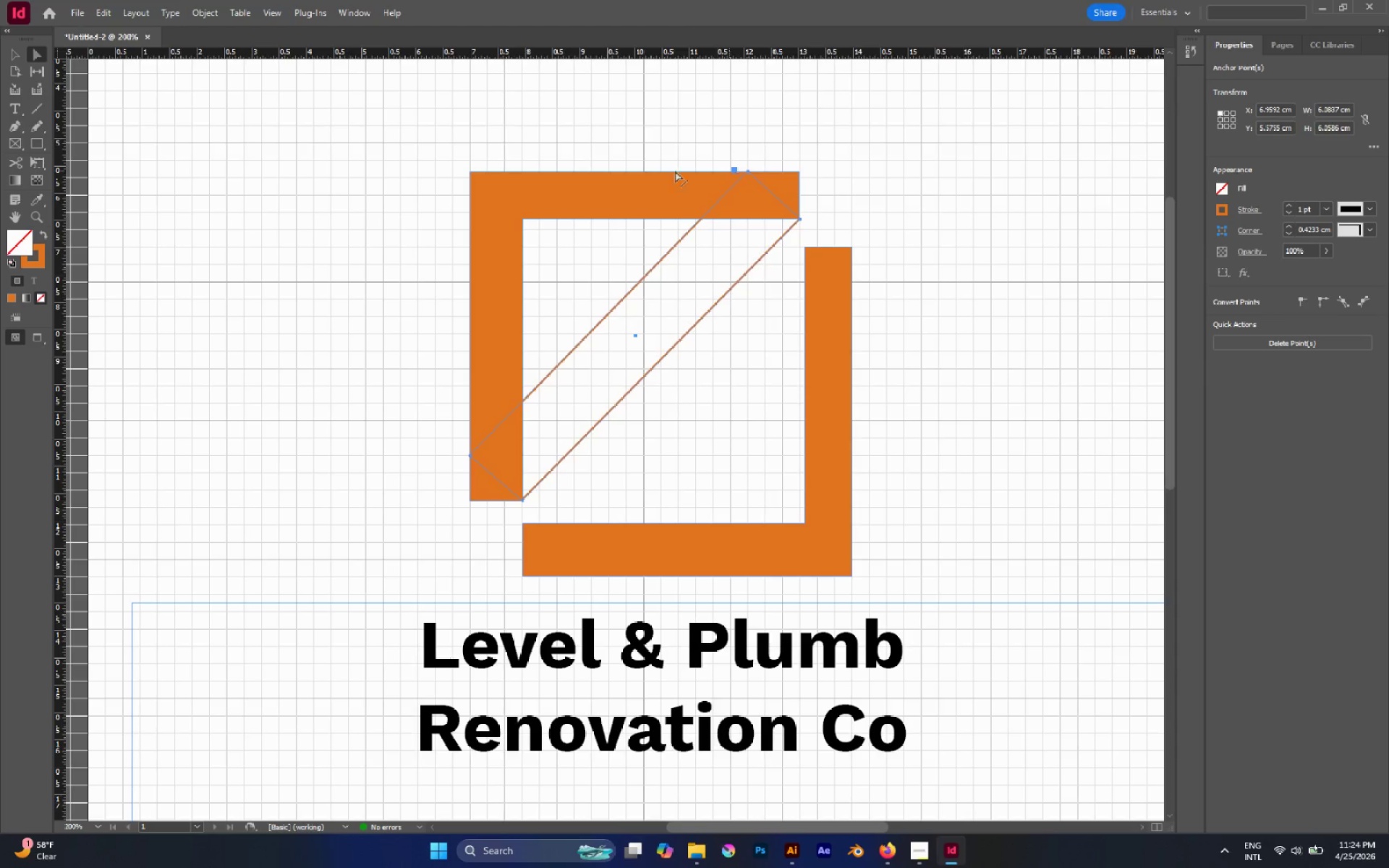 
left_click([613, 187])
 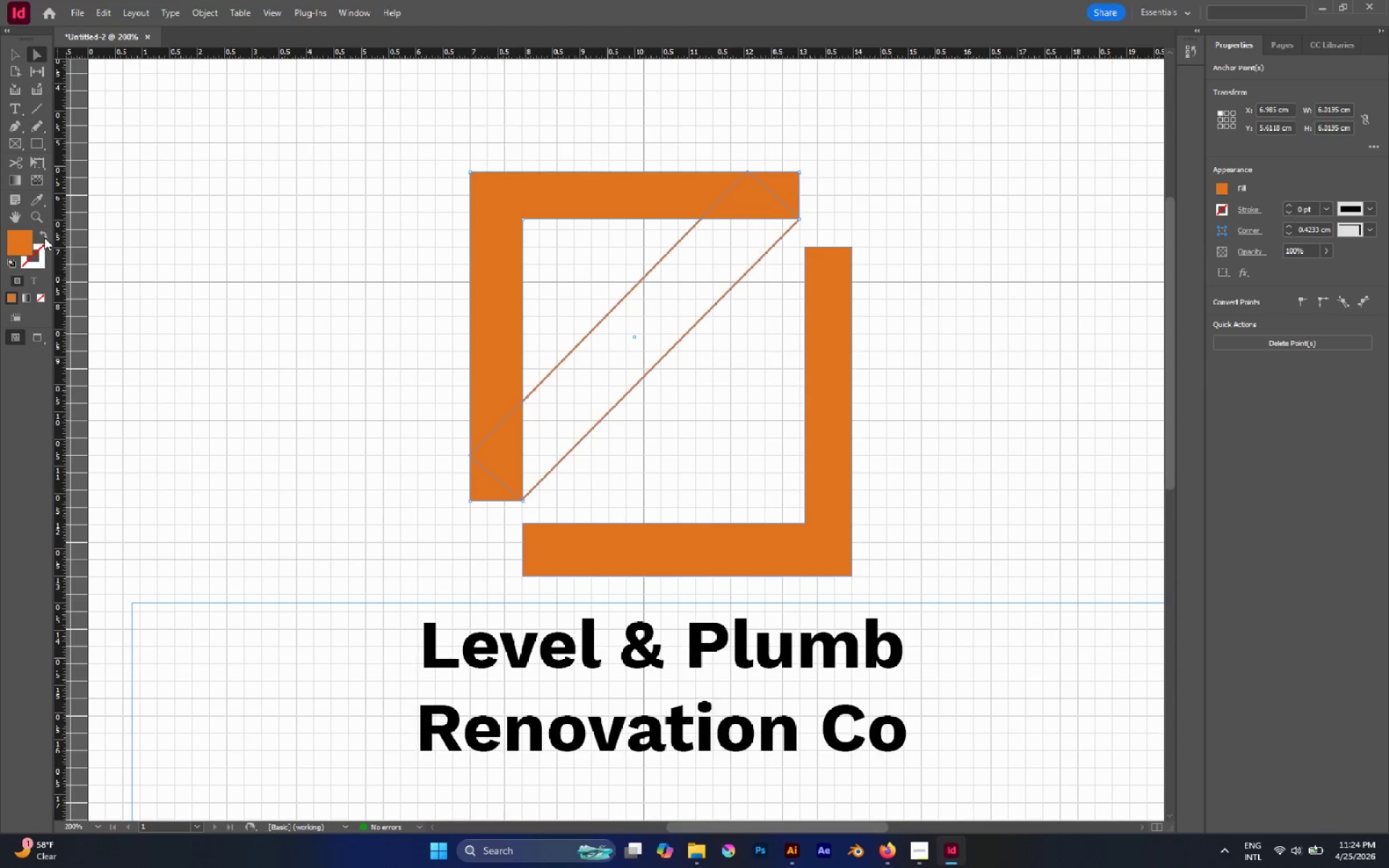 
left_click([44, 237])
 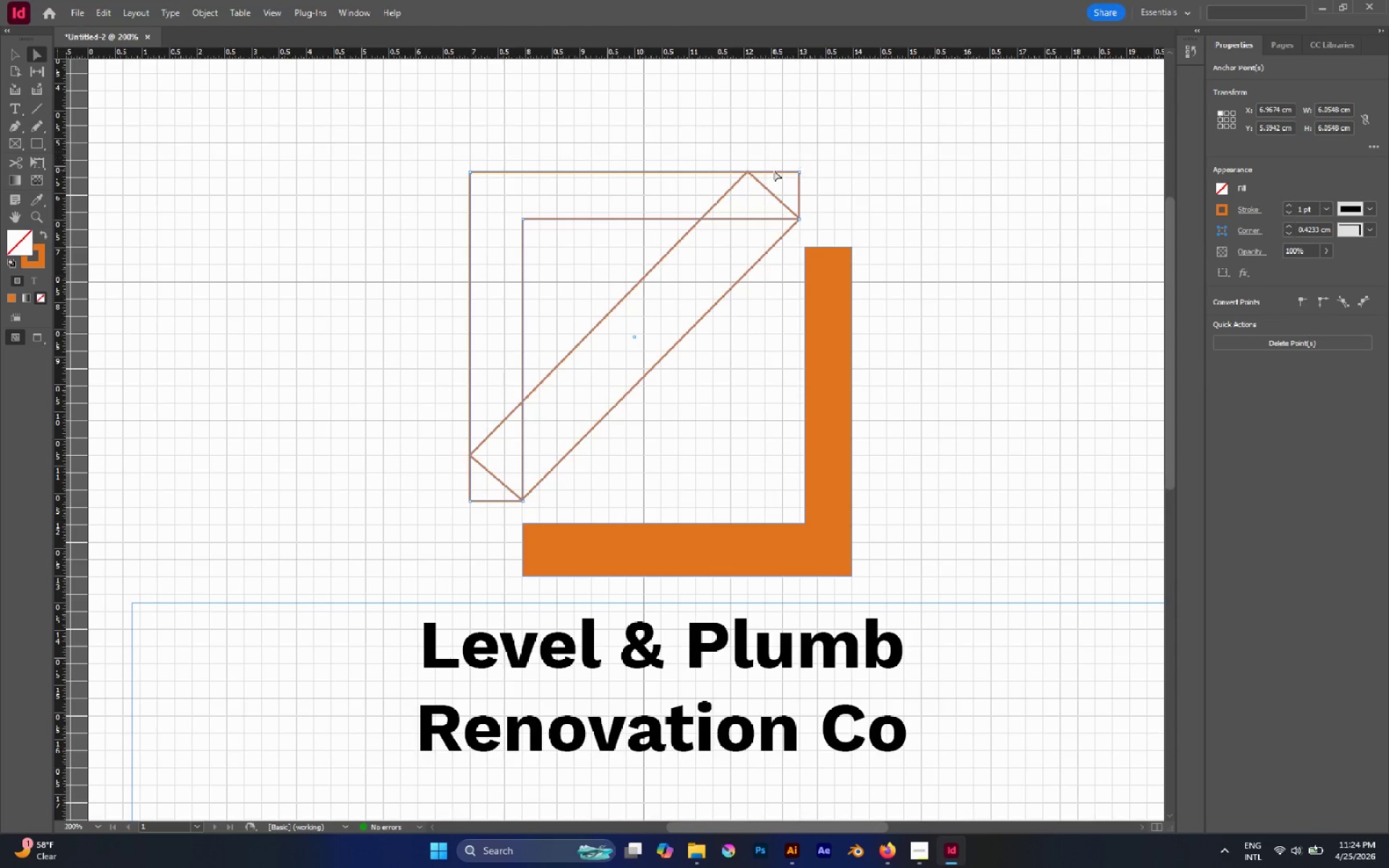 
left_click([777, 182])
 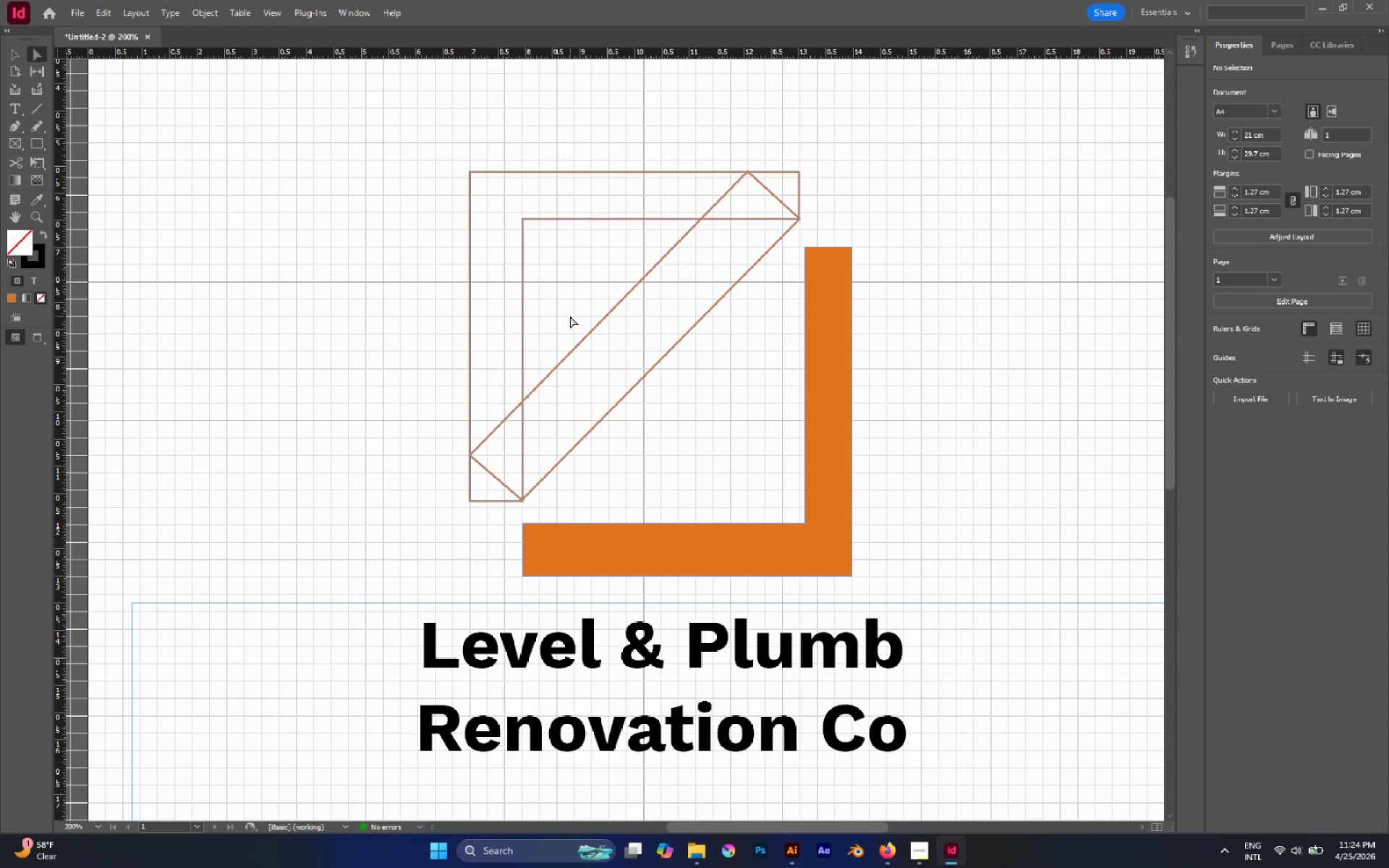 
hold_key(key=AltLeft, duration=0.7)
left_click_drag(start_coordinate=[564, 309], to_coordinate=[616, 361])
 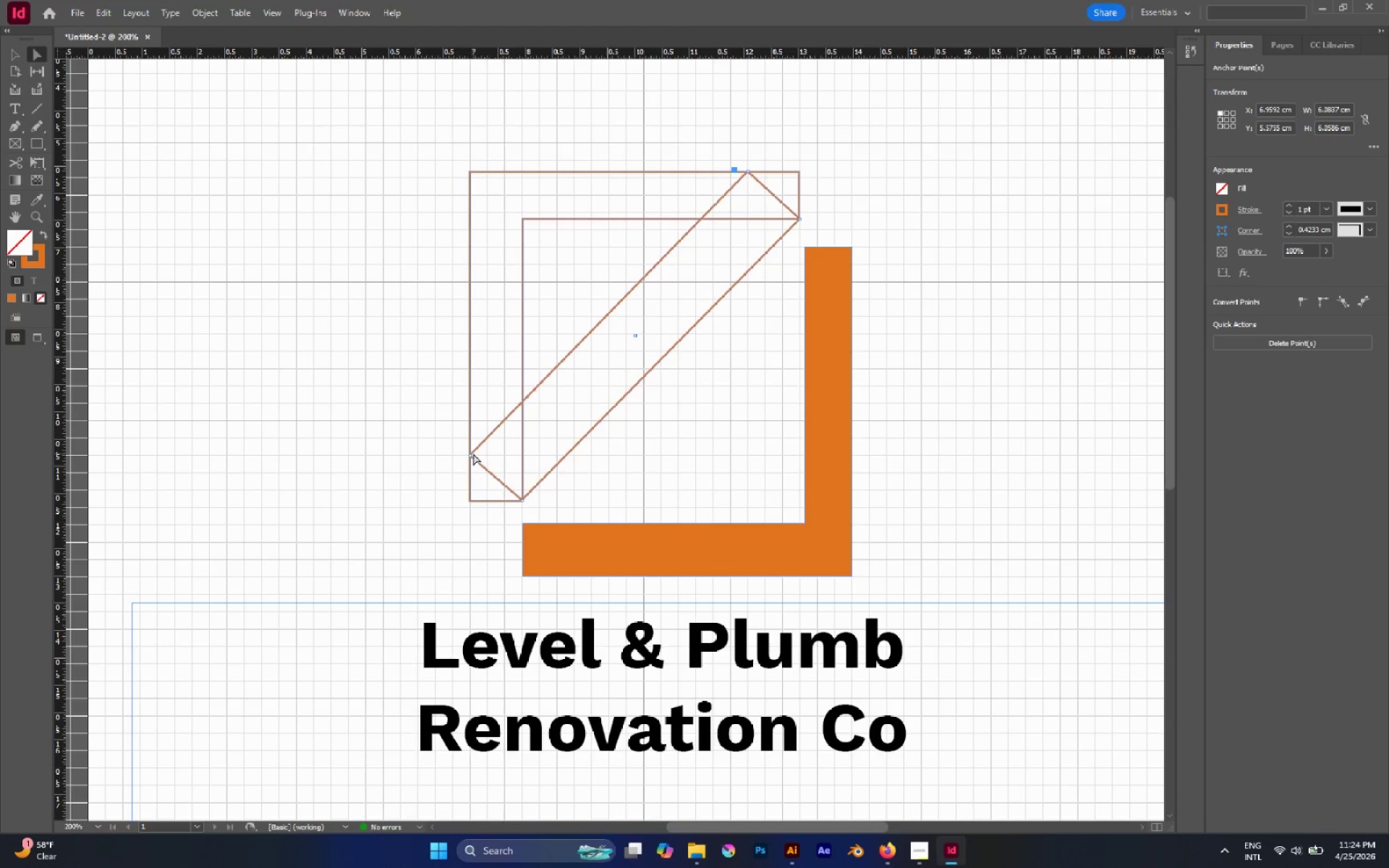 
left_click([470, 454])
 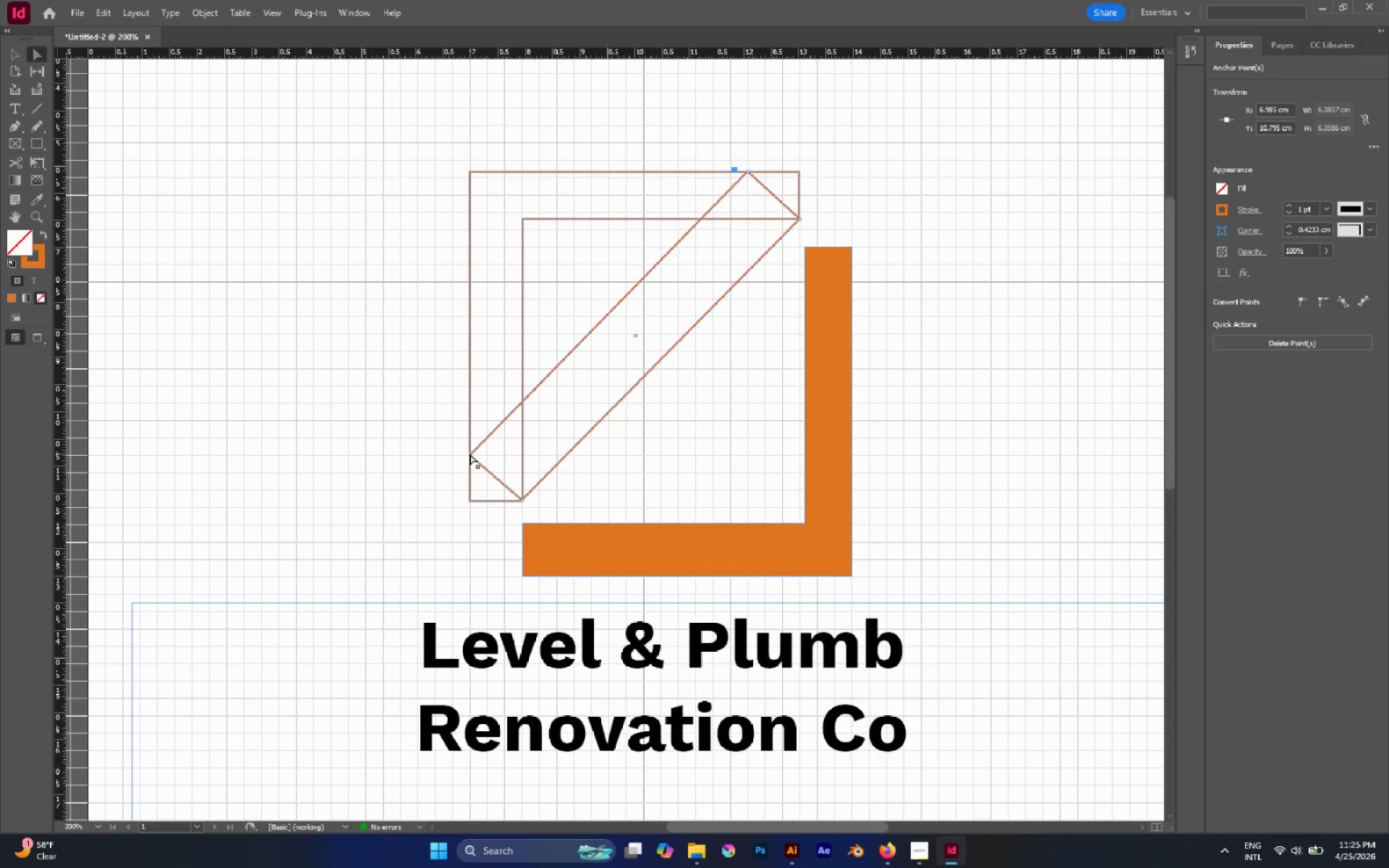 
left_click_drag(start_coordinate=[470, 454], to_coordinate=[477, 464])
 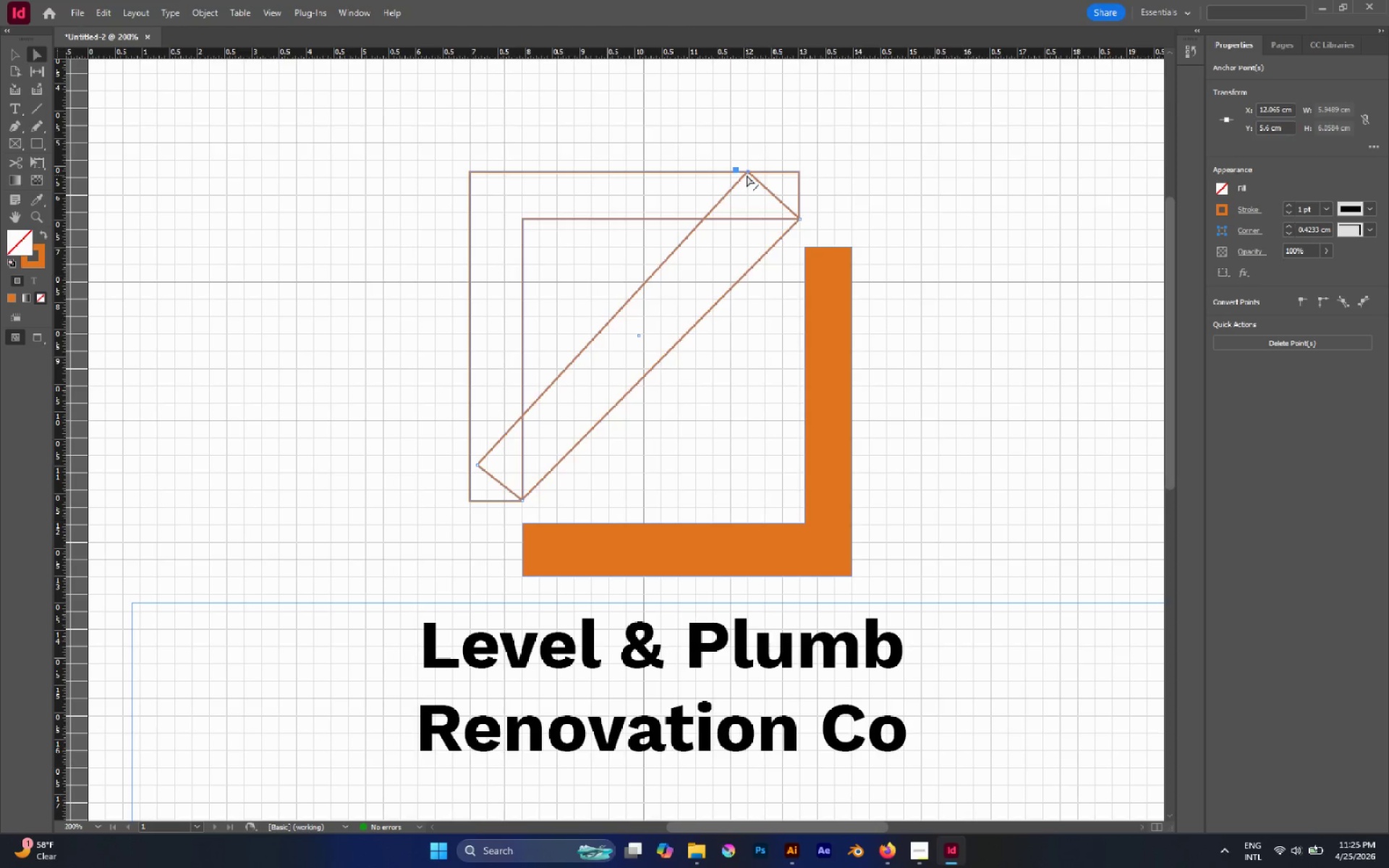 
left_click_drag(start_coordinate=[747, 170], to_coordinate=[763, 180])
 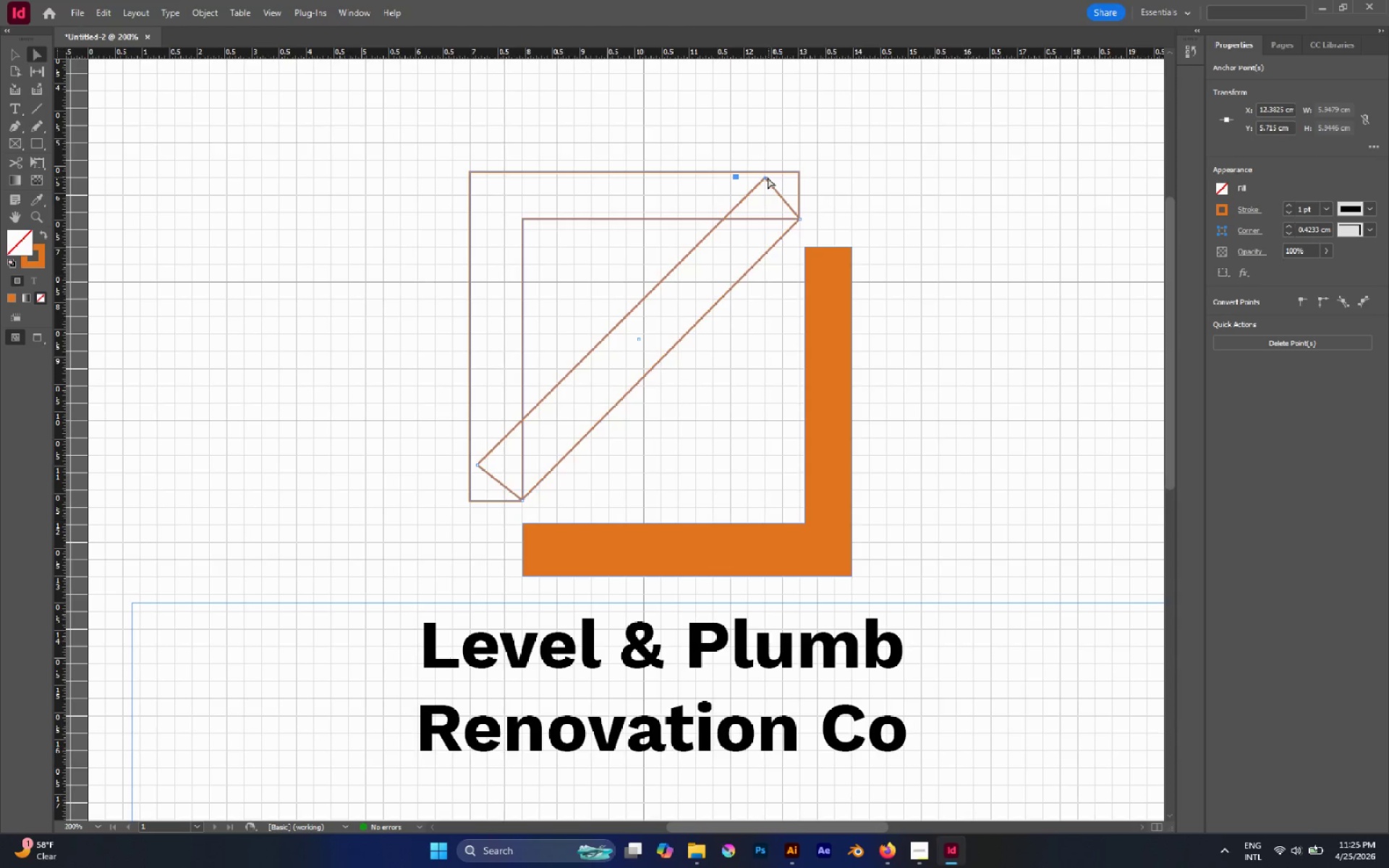 
left_click_drag(start_coordinate=[766, 177], to_coordinate=[757, 185])
 